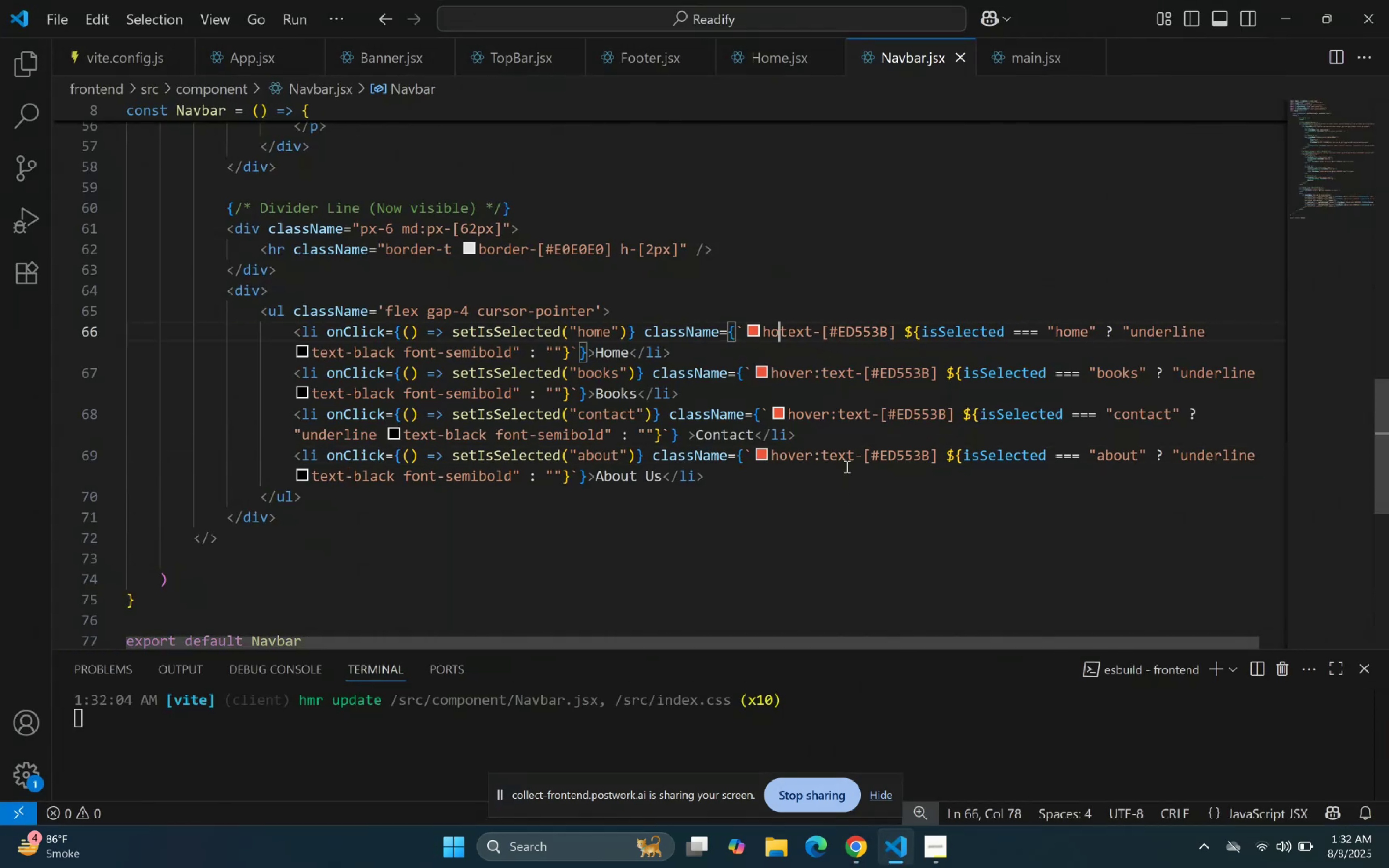 
key(Backspace)
 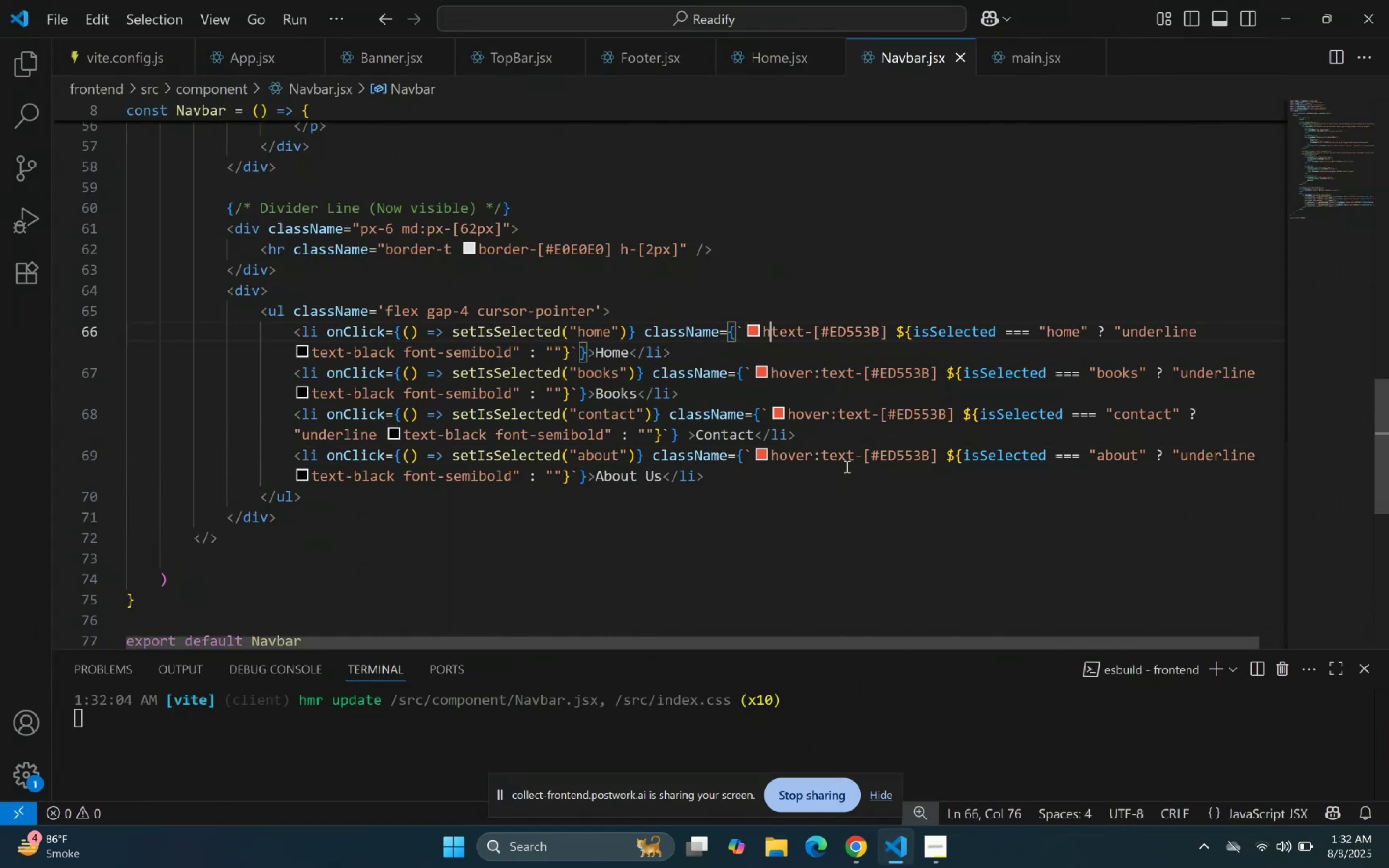 
key(Backspace)
 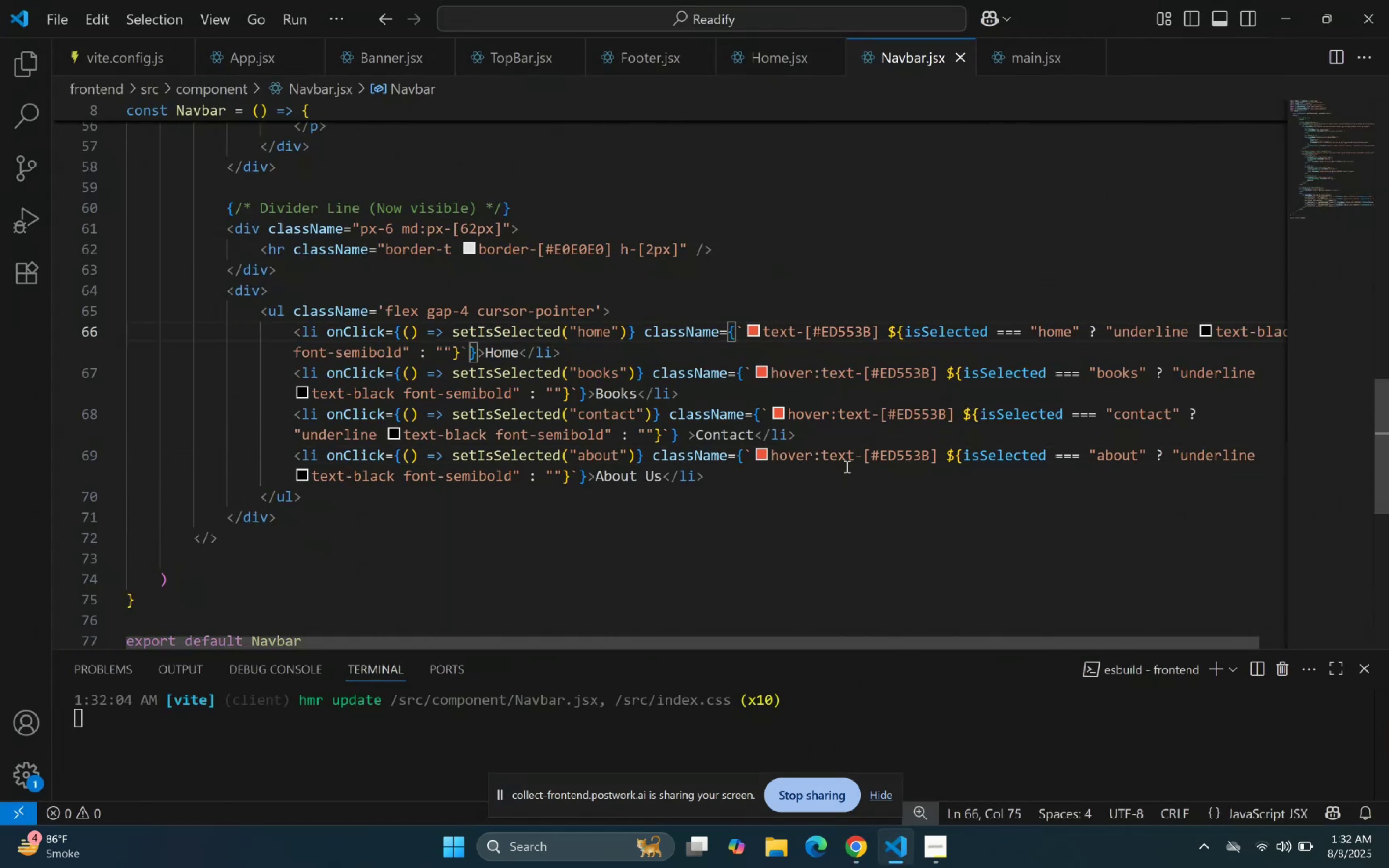 
key(ArrowDown)
 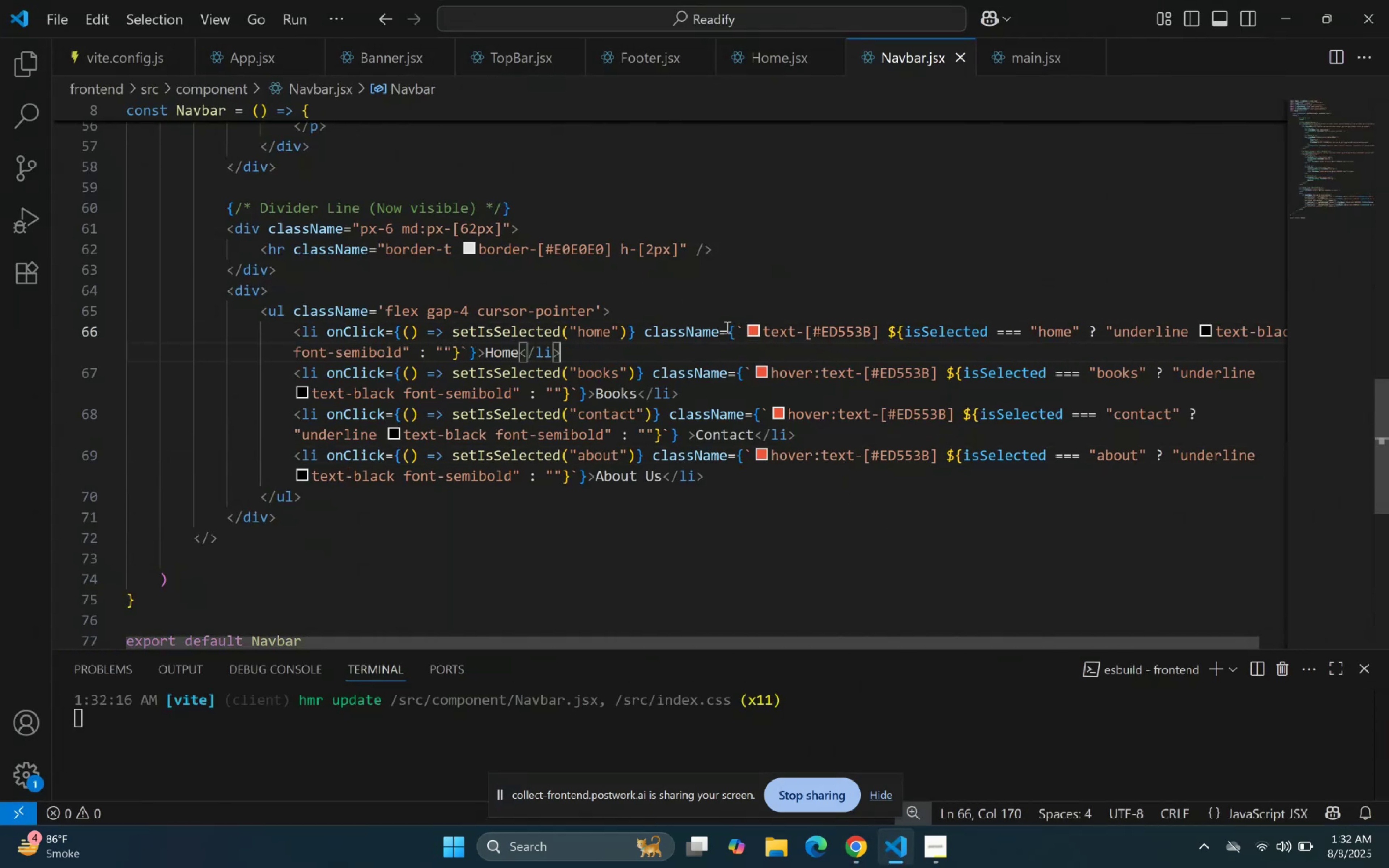 
double_click([785, 366])
 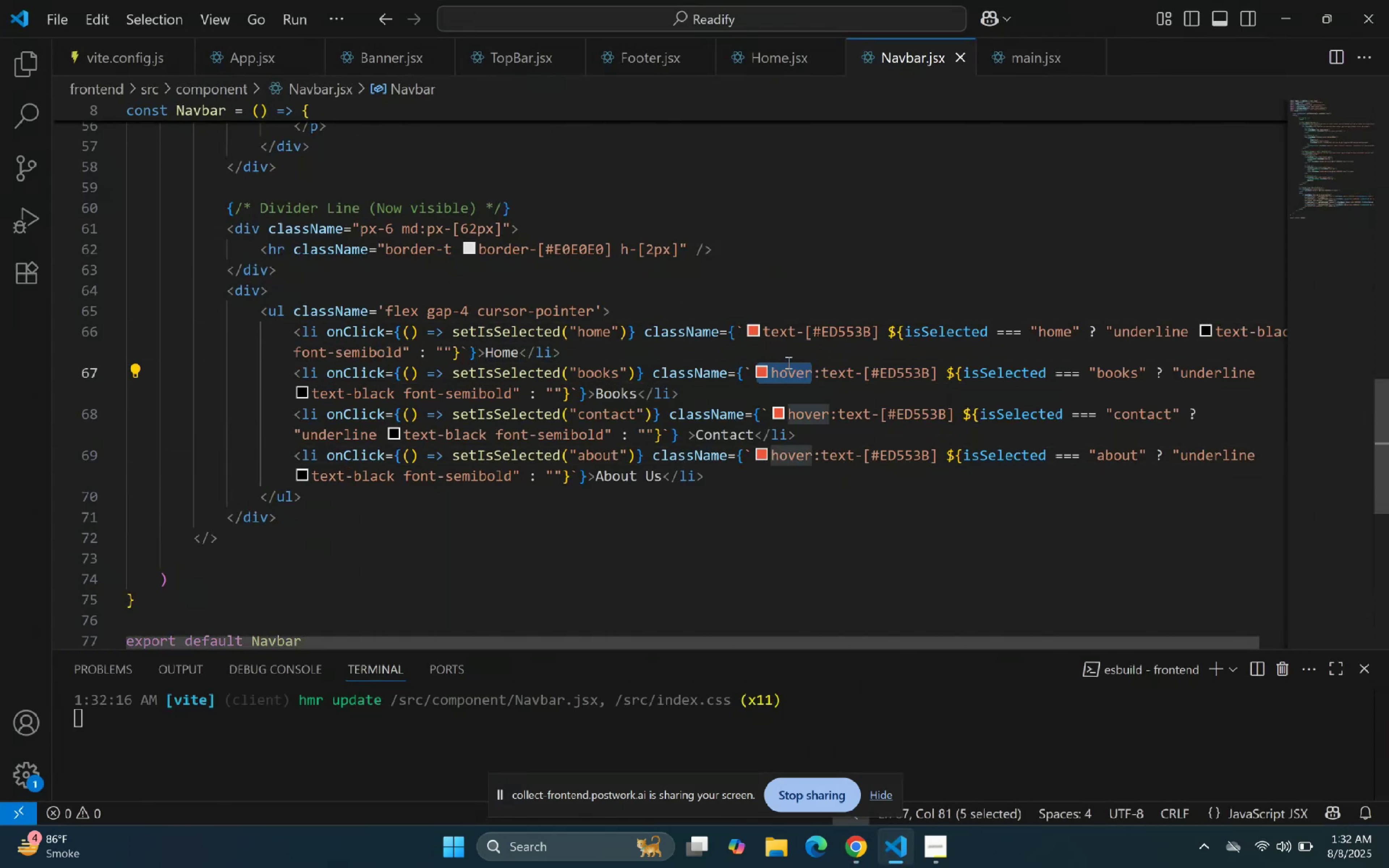 
key(Backspace)
 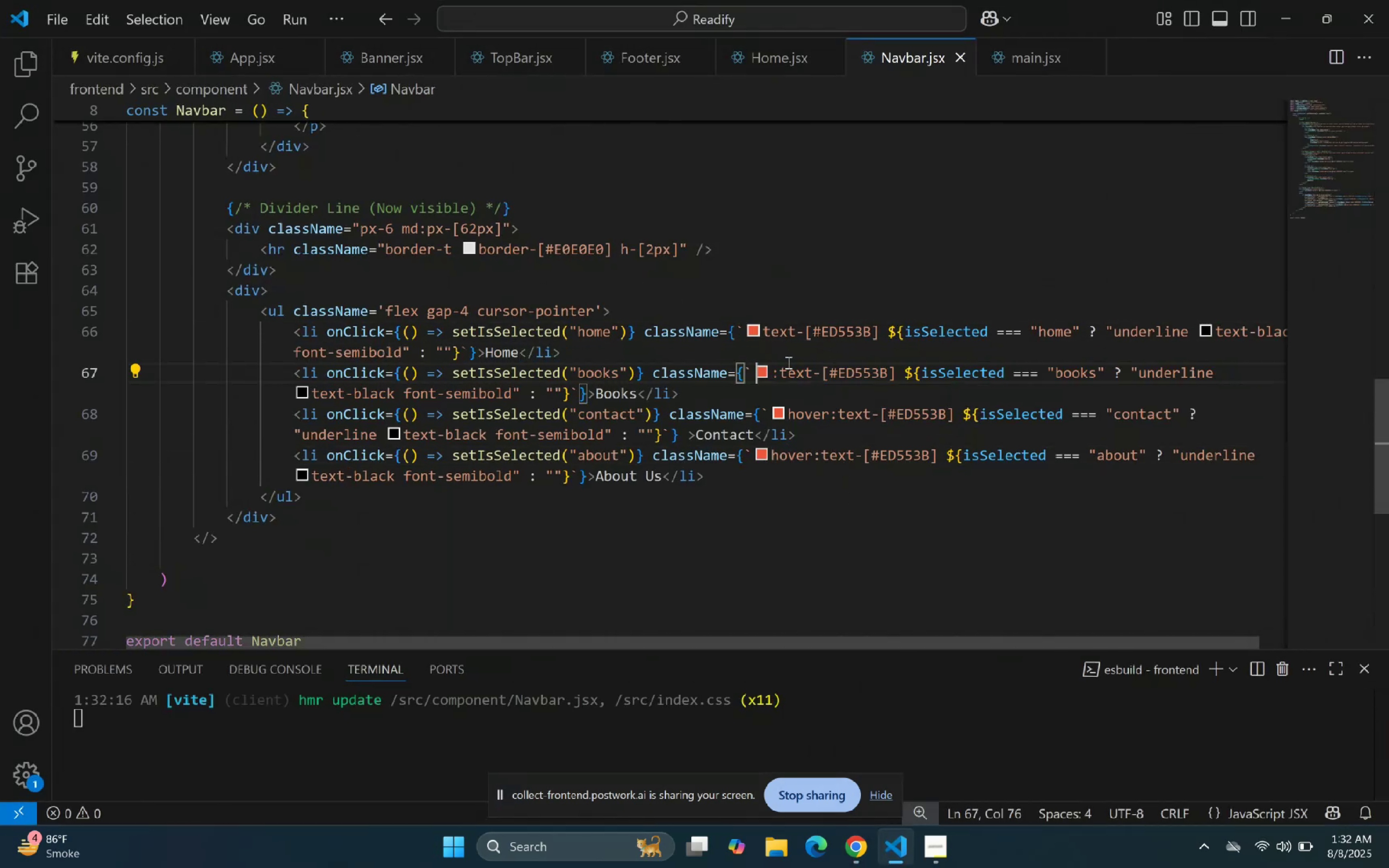 
key(ArrowRight)
 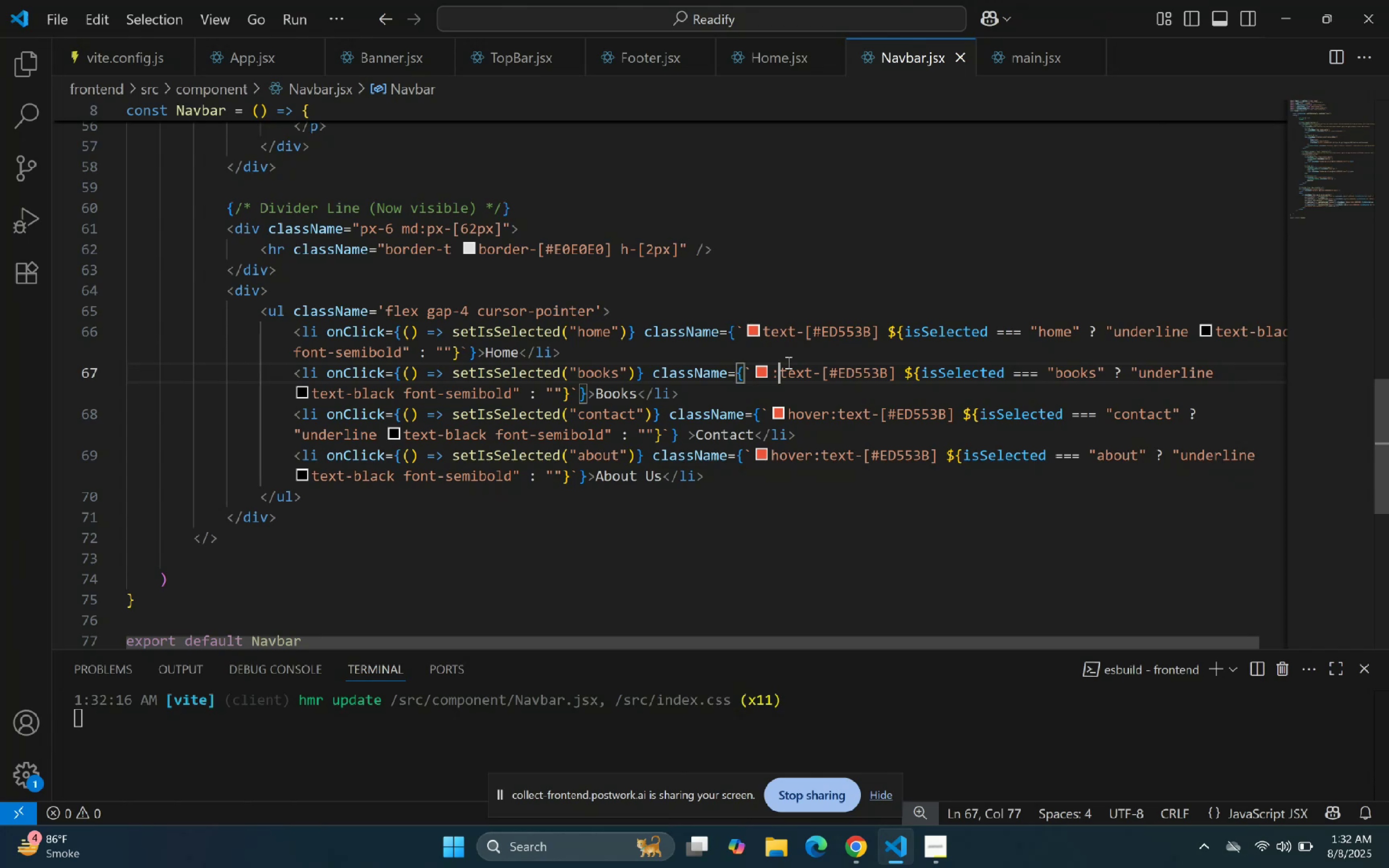 
key(Backspace)
 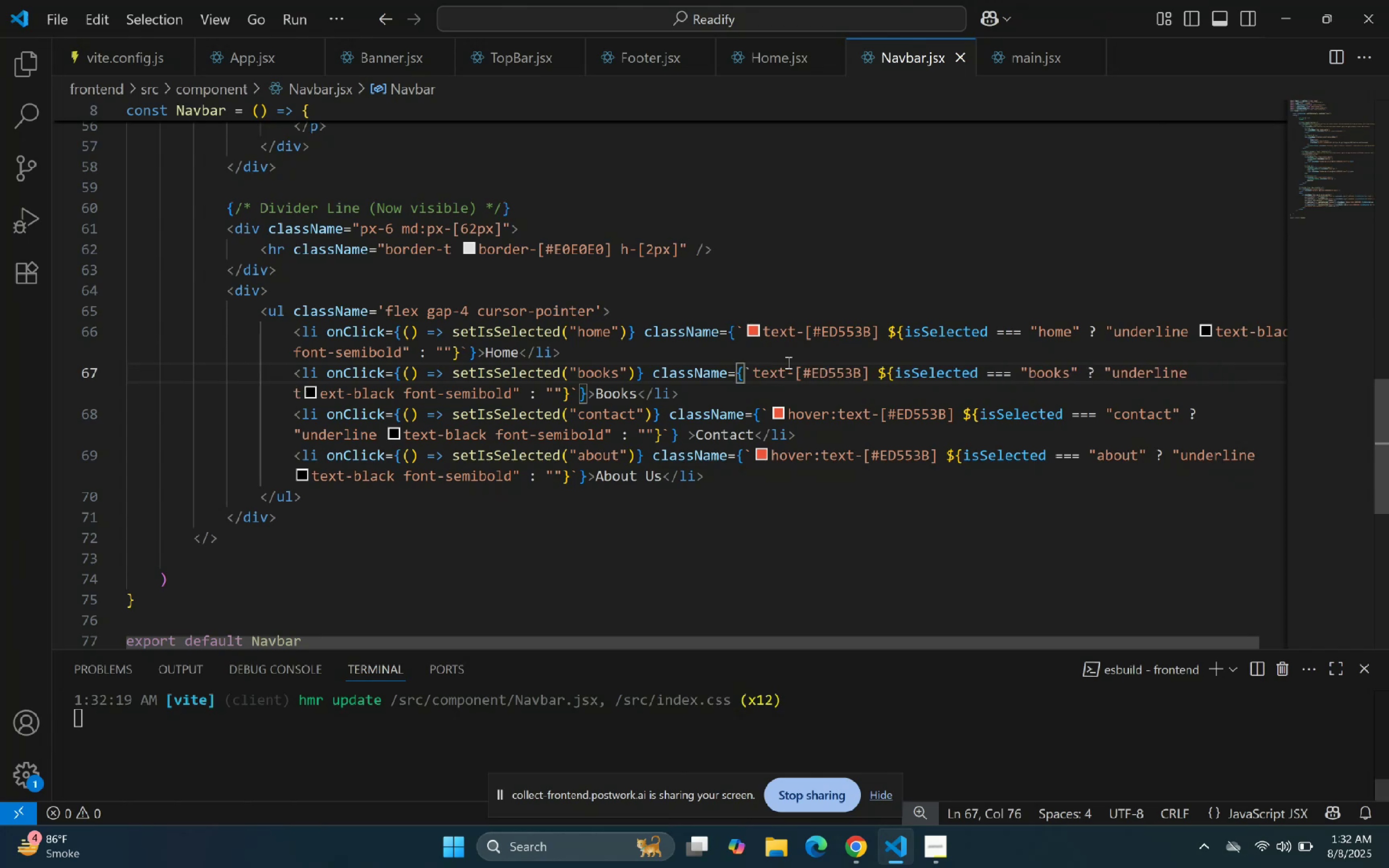 
key(ArrowDown)
 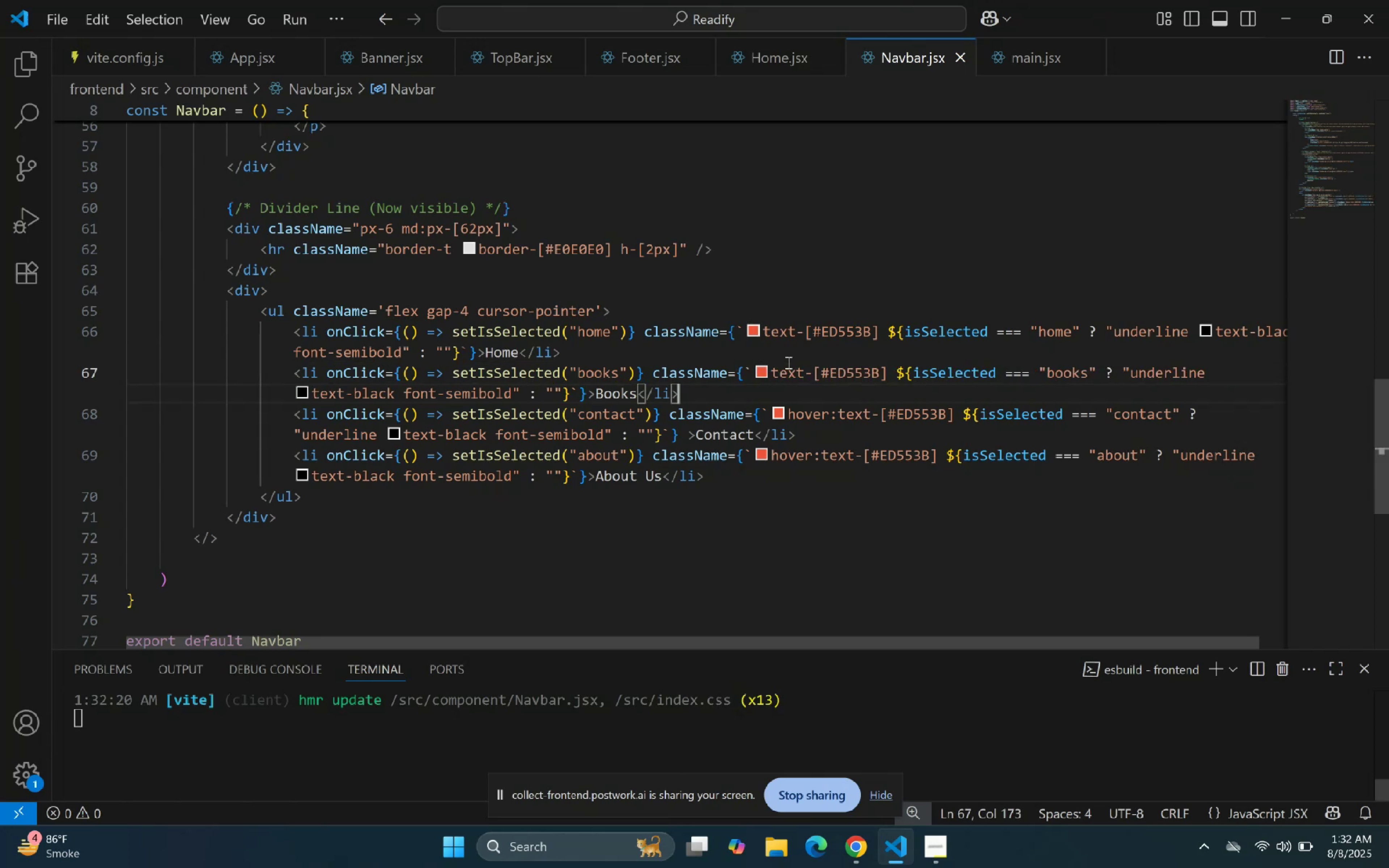 
key(ArrowRight)
 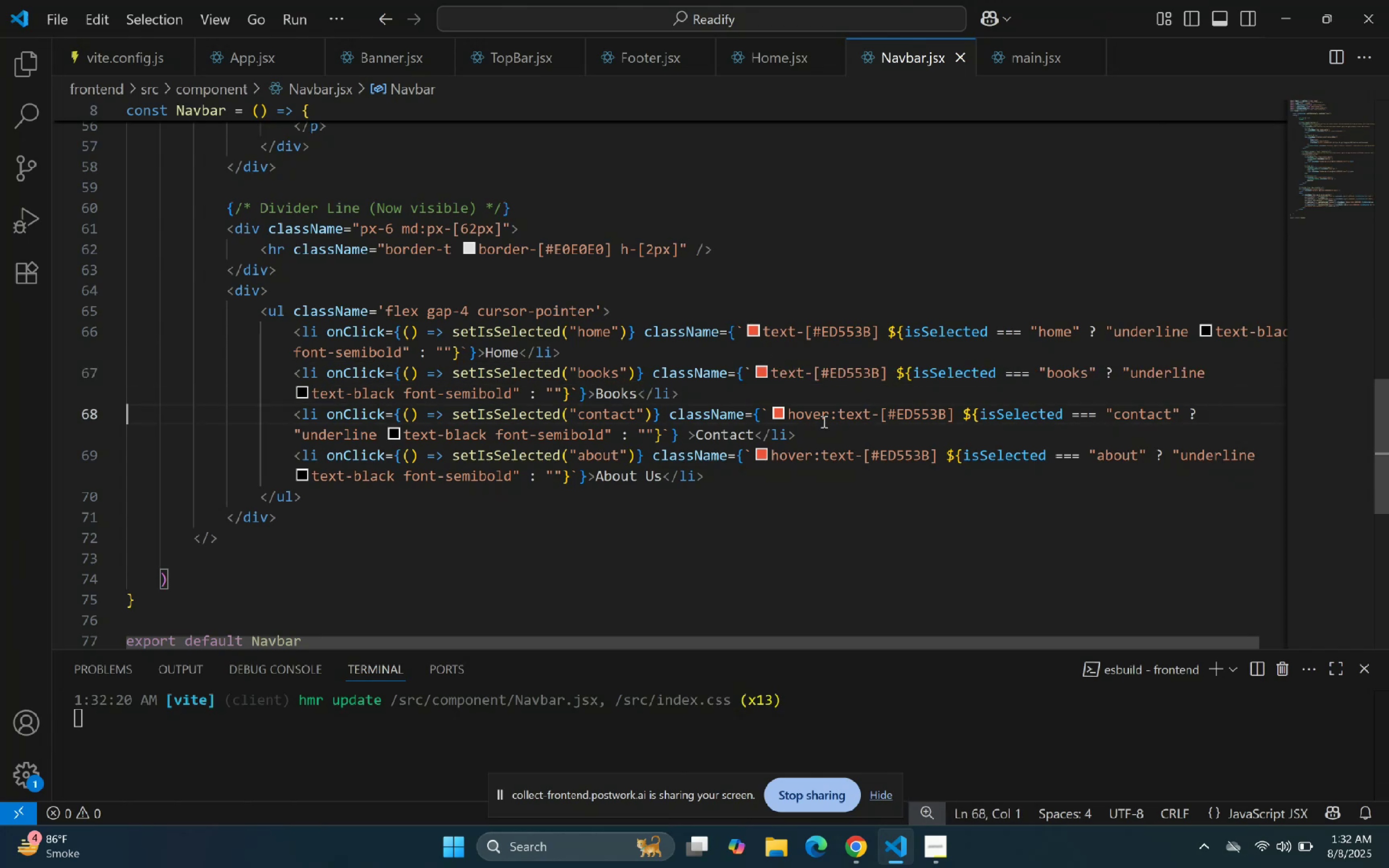 
left_click_drag(start_coordinate=[837, 417], to_coordinate=[790, 416])
 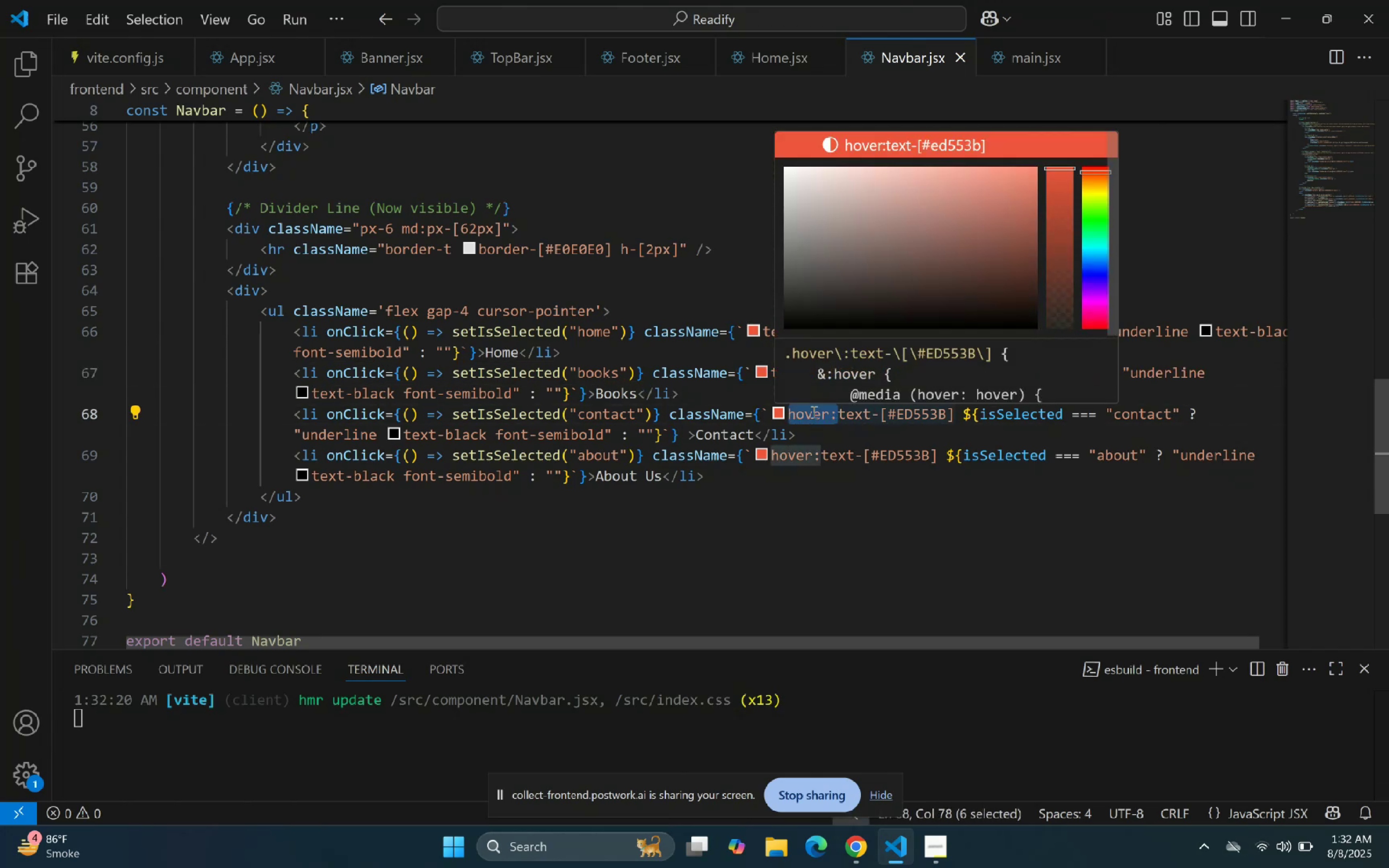 
key(Backspace)
 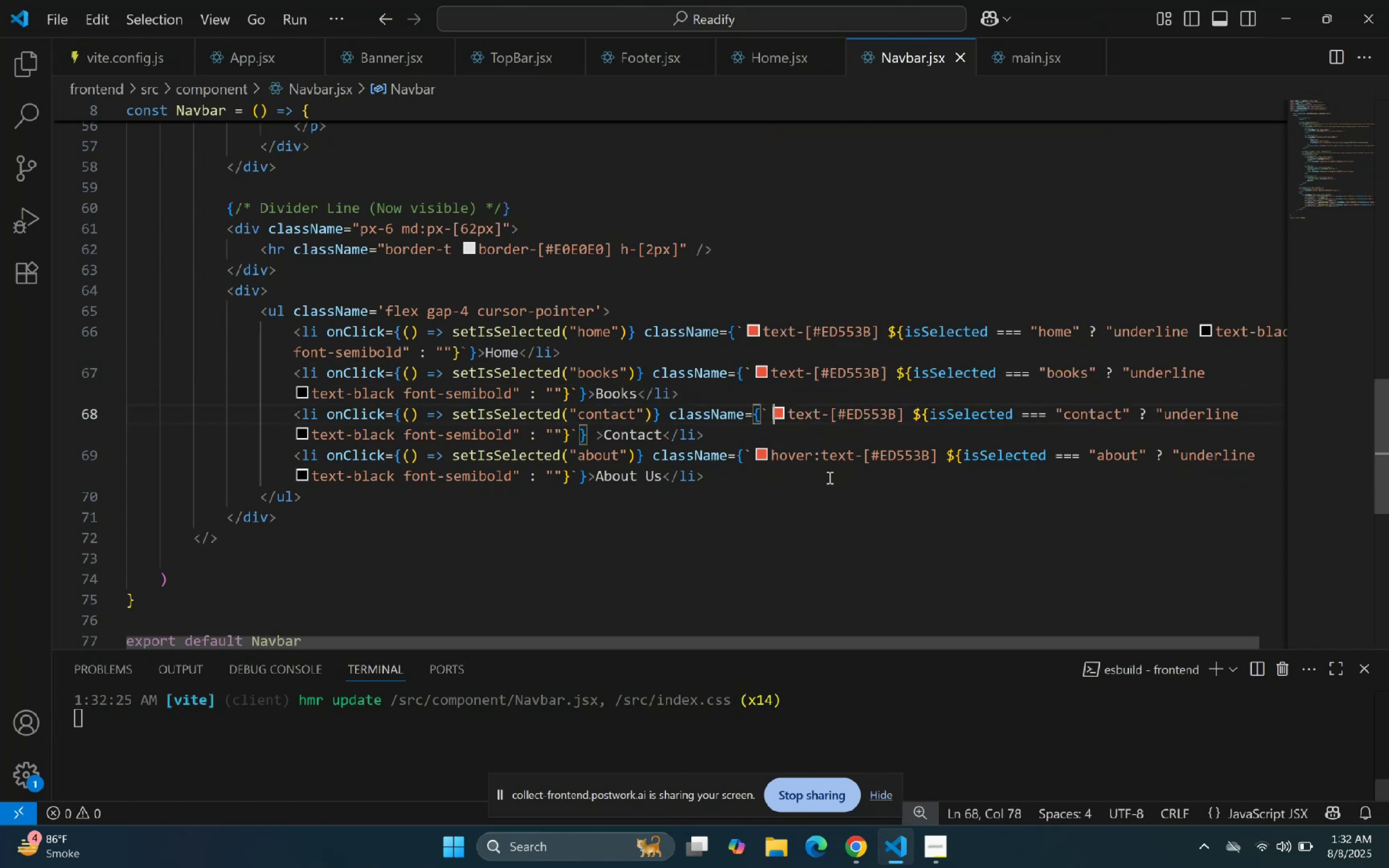 
left_click_drag(start_coordinate=[819, 462], to_coordinate=[774, 459])
 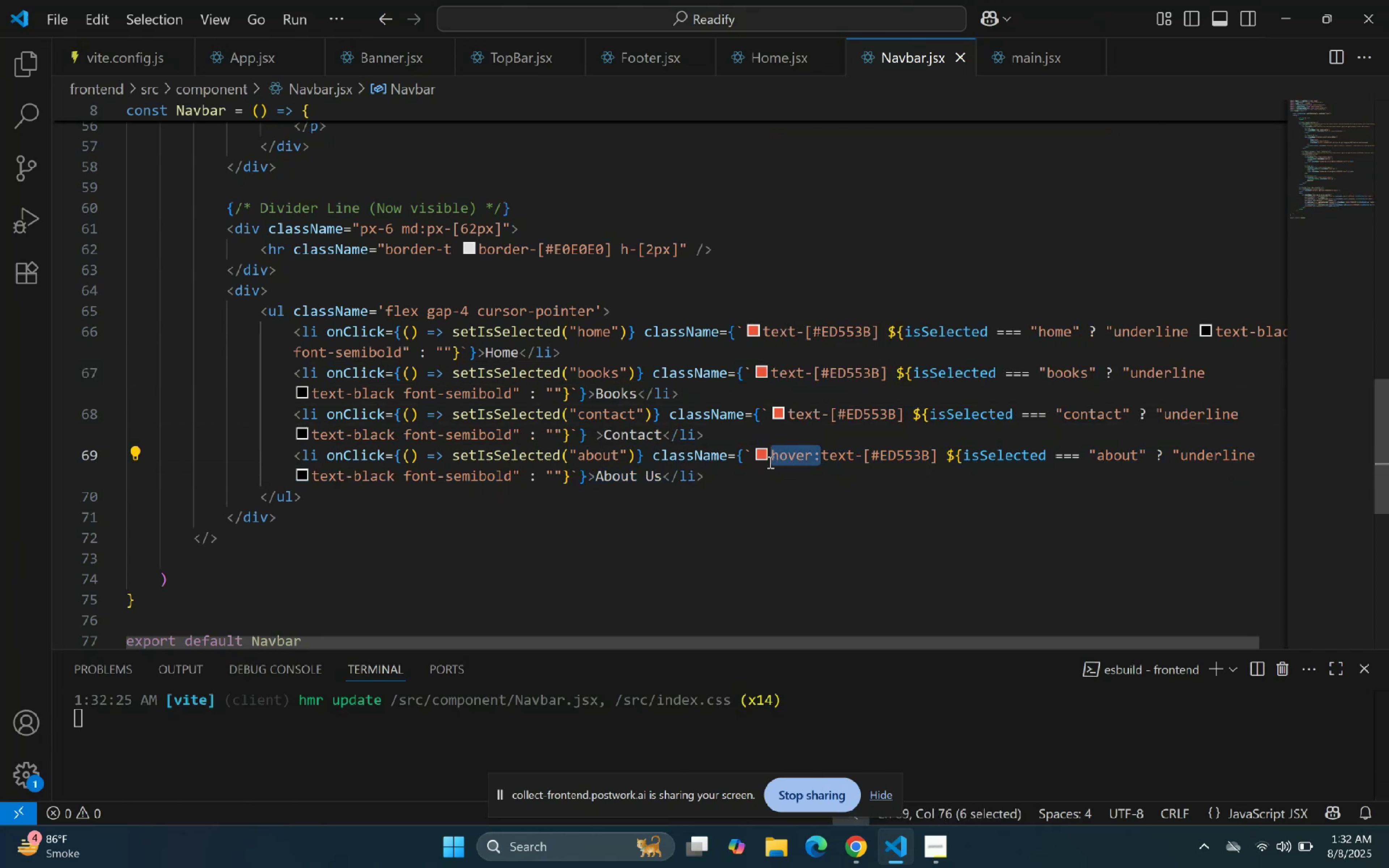 
key(Backspace)
 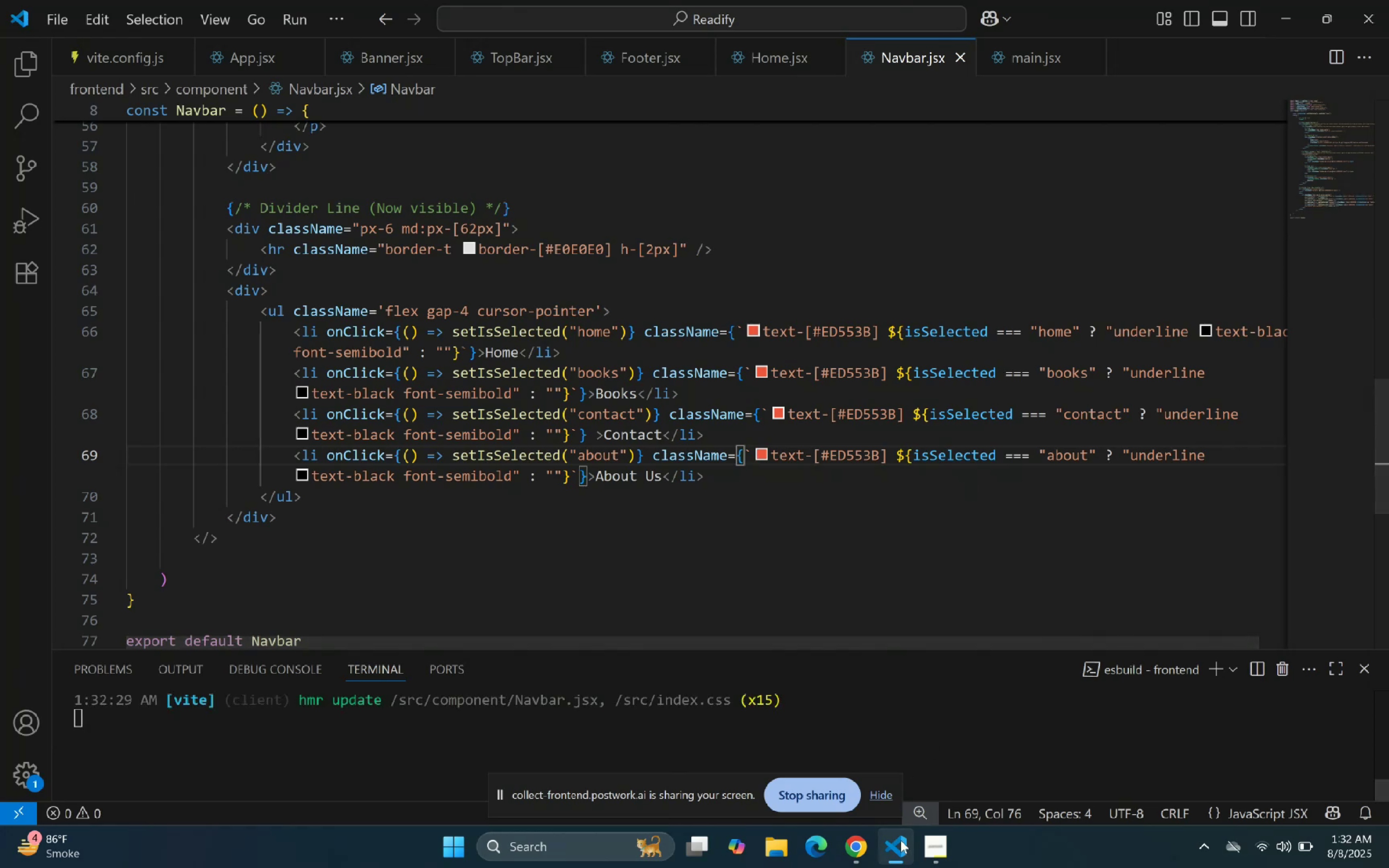 
left_click_drag(start_coordinate=[1156, 334], to_coordinate=[1150, 335])
 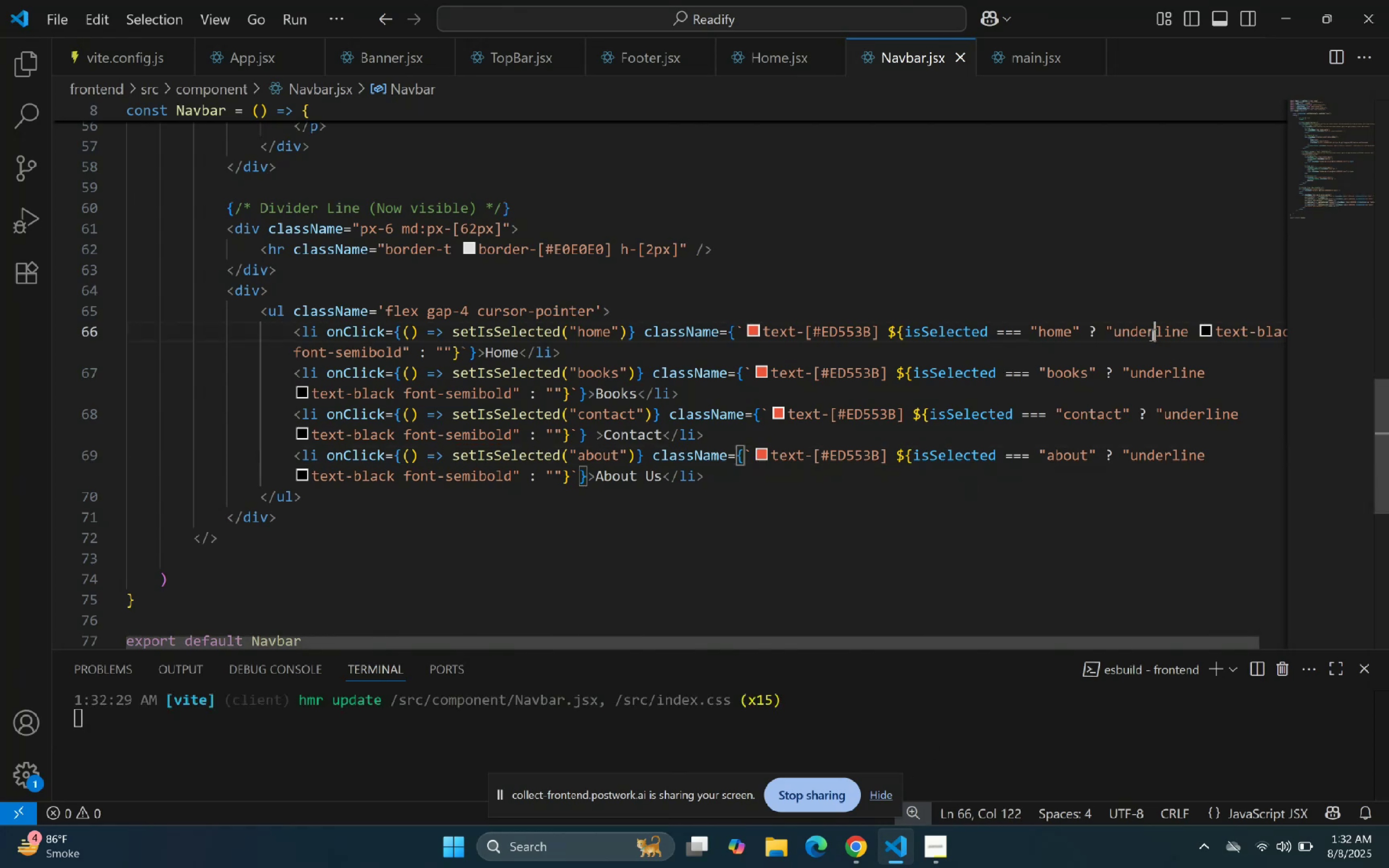 
double_click([1149, 334])
 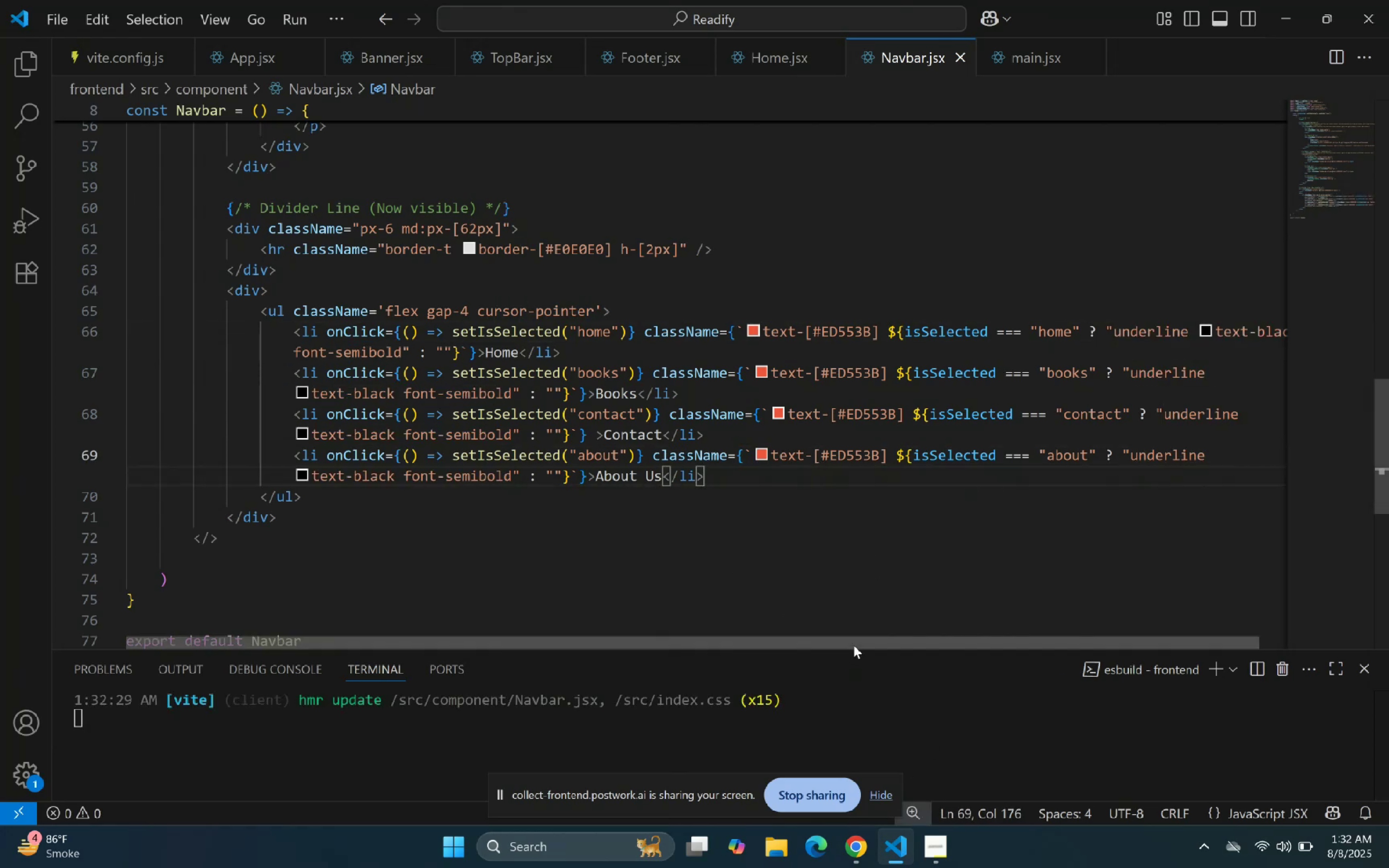 
left_click_drag(start_coordinate=[854, 645], to_coordinate=[904, 648])
 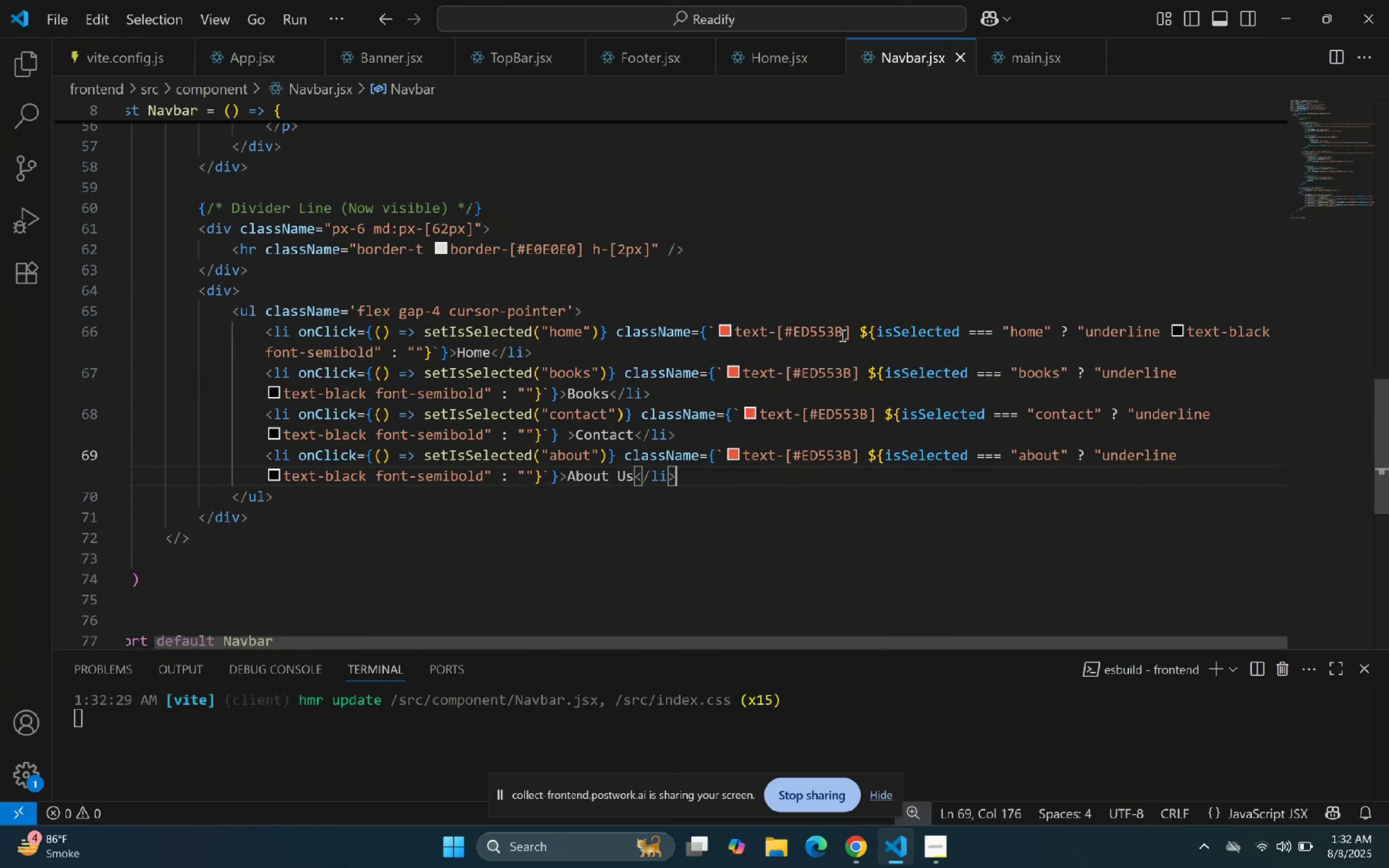 
left_click_drag(start_coordinate=[851, 331], to_coordinate=[738, 332])
 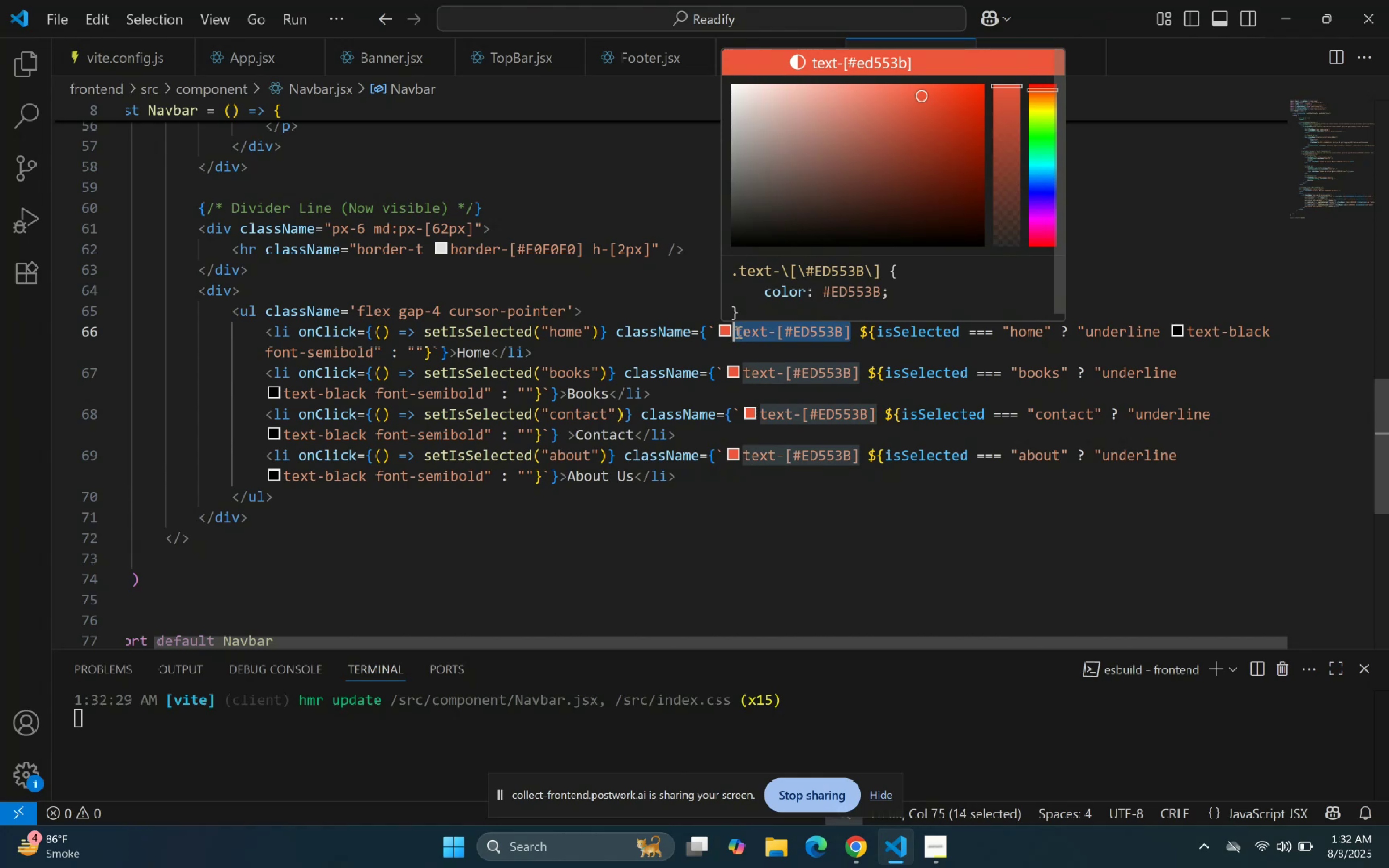 
key(Control+C)
 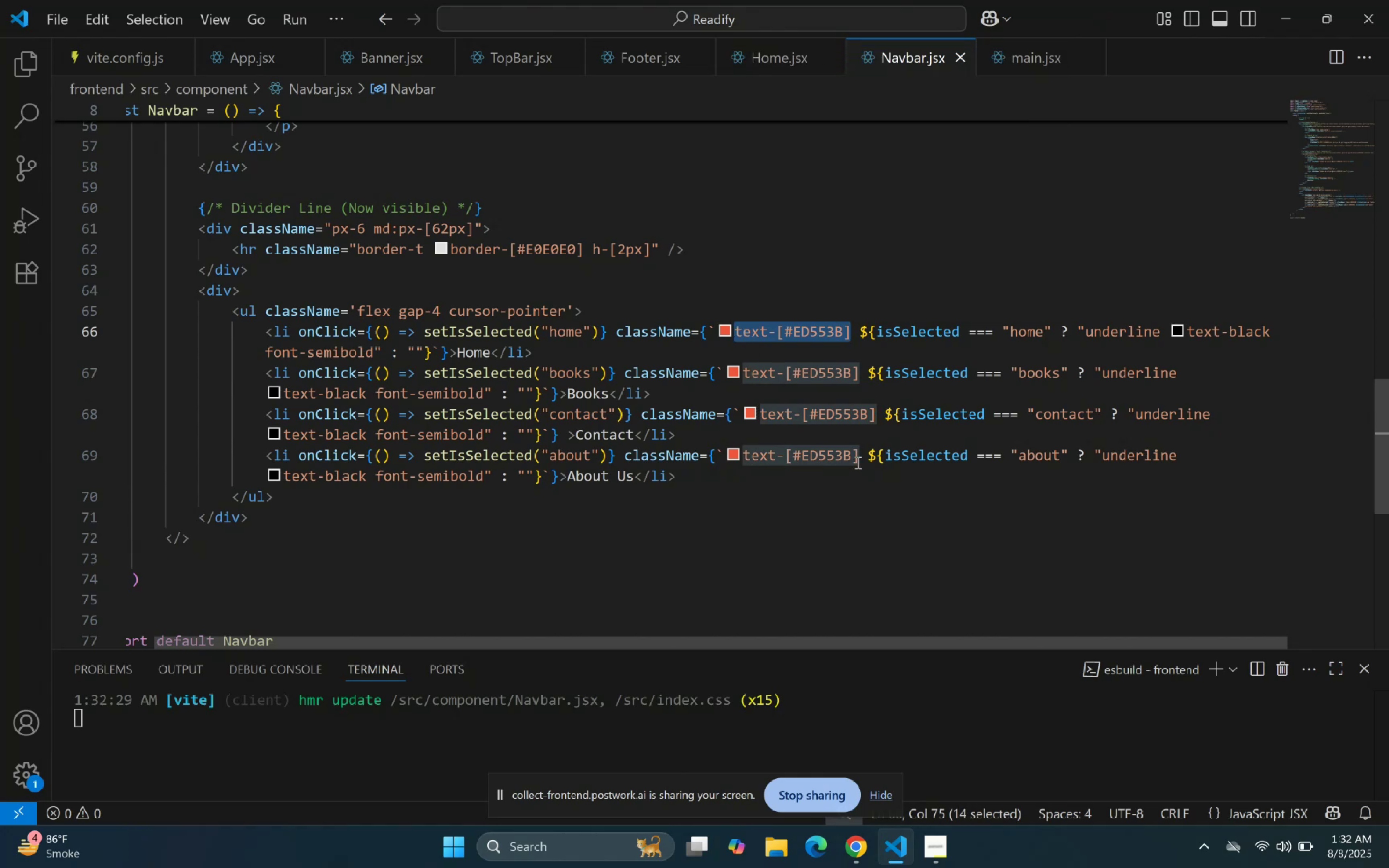 
key(Control+C)
 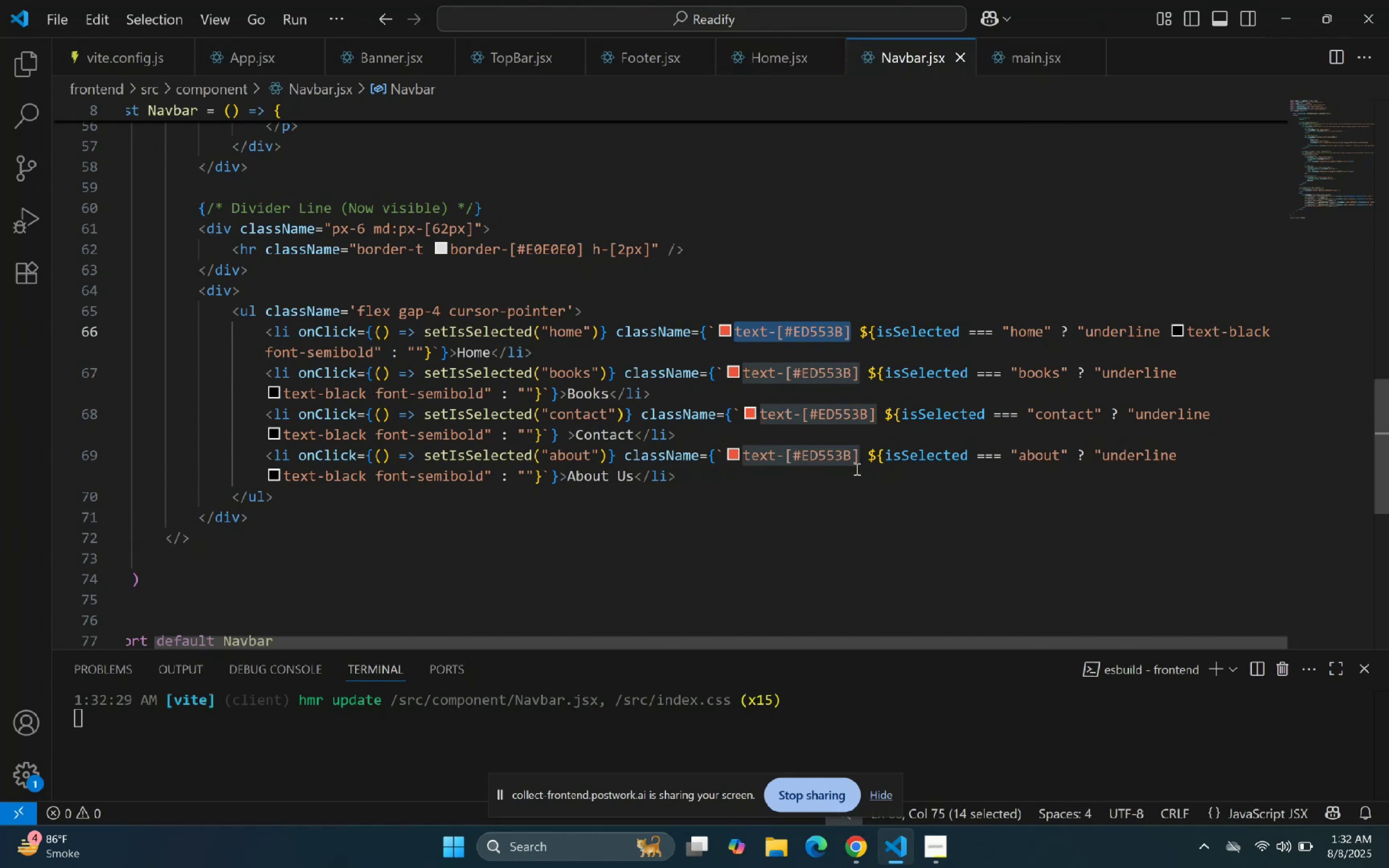 
key(Control+C)
 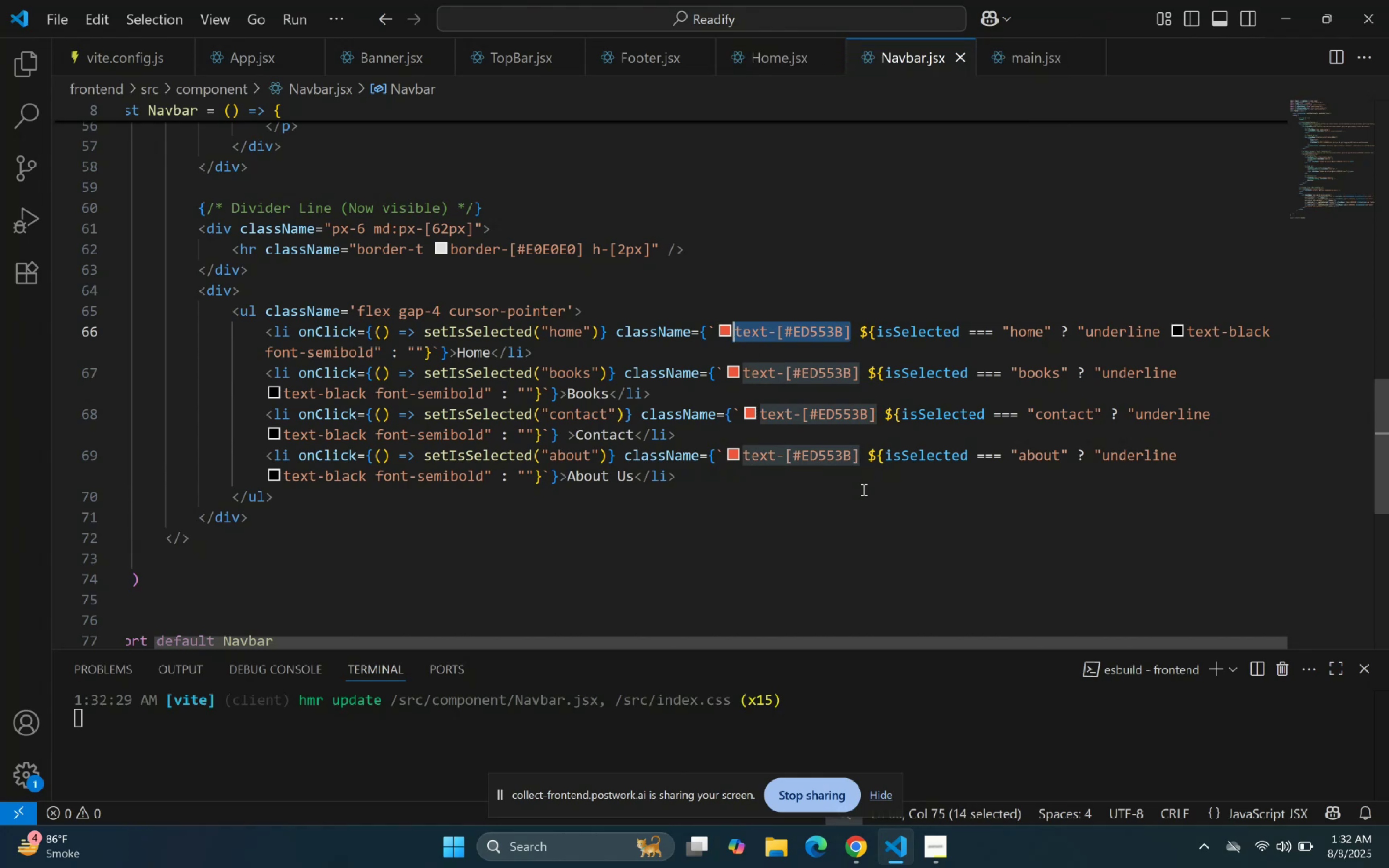 
left_click([861, 495])
 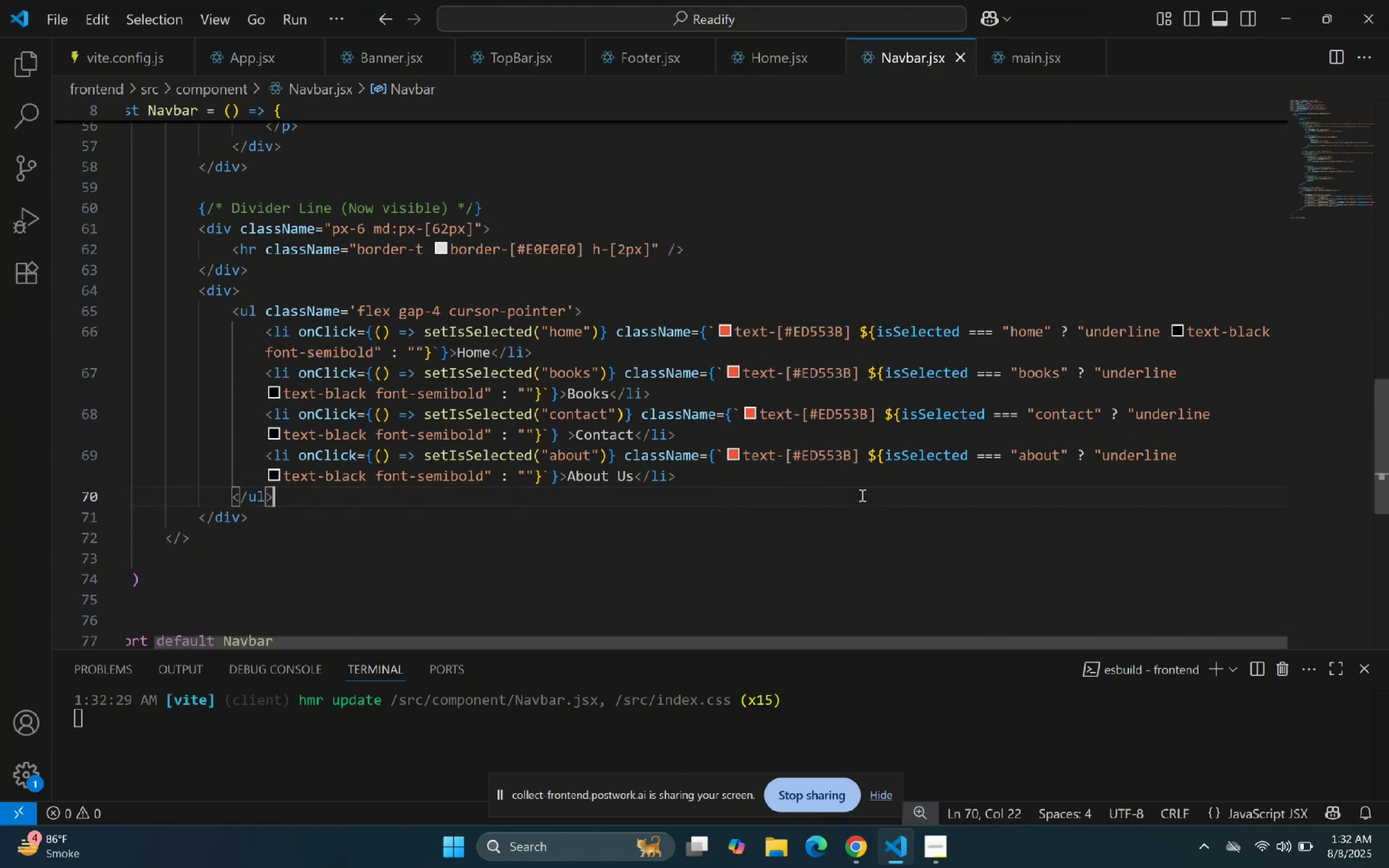 
key(Control+Z)
 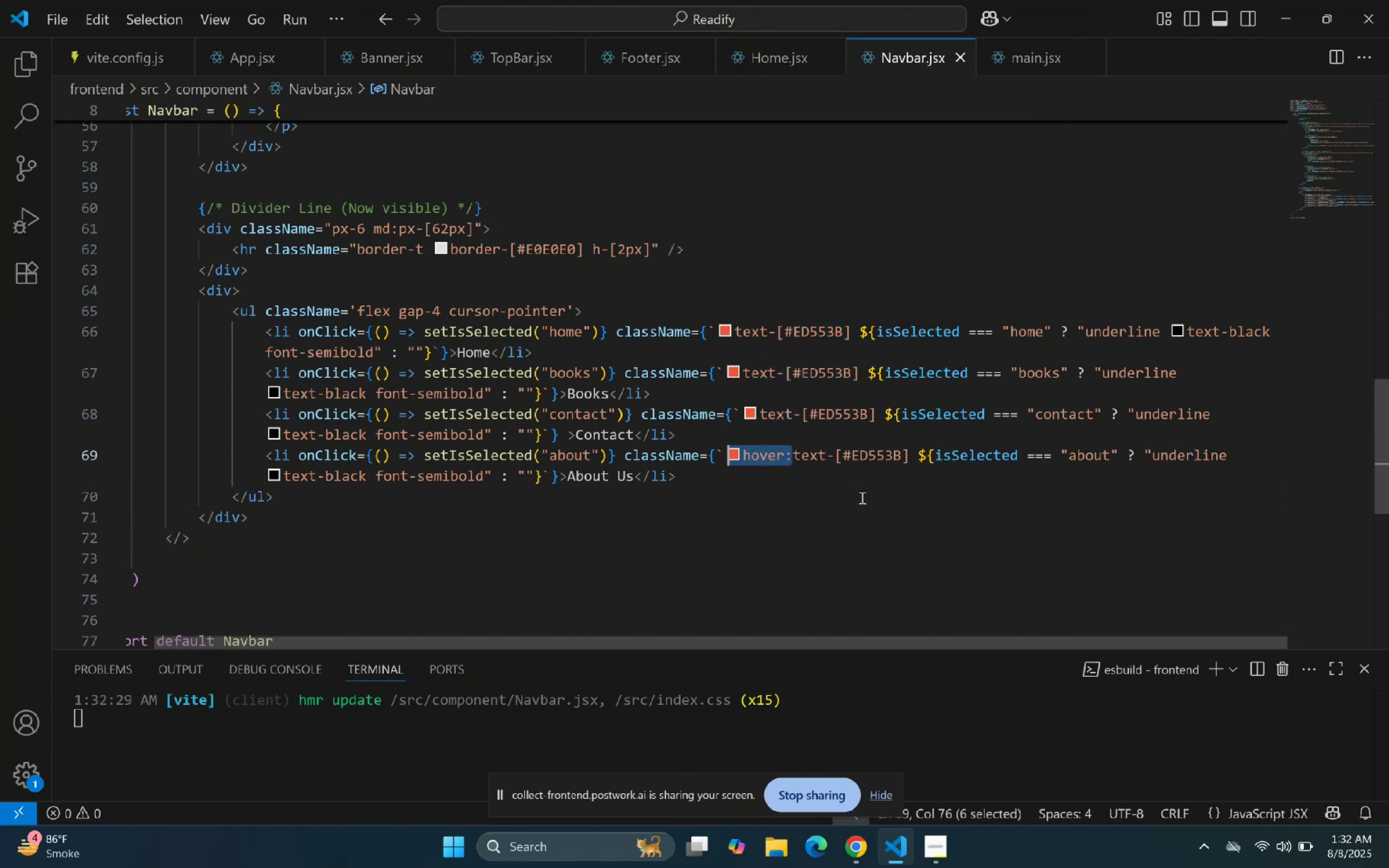 
key(Control+Z)
 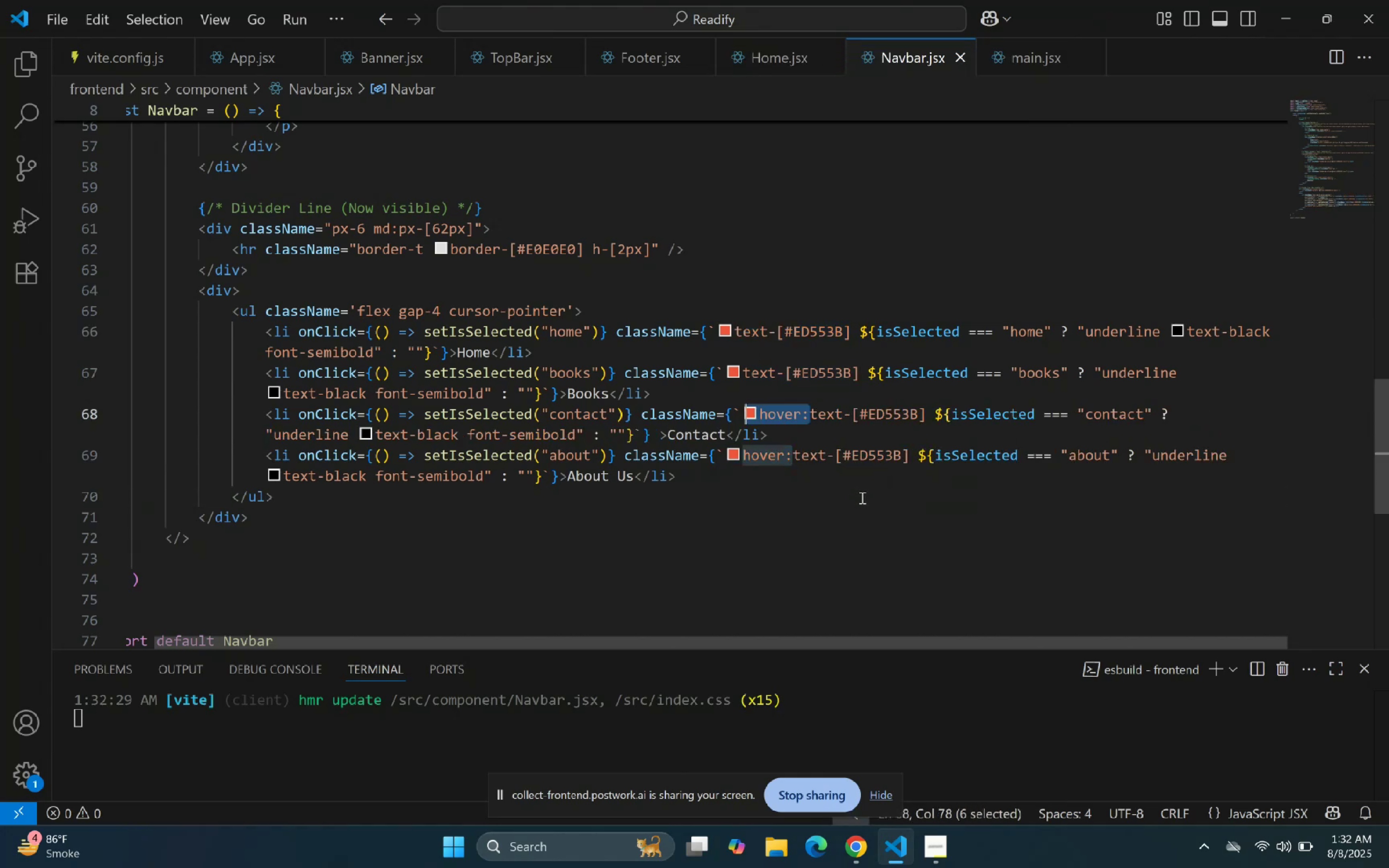 
key(Control+Z)
 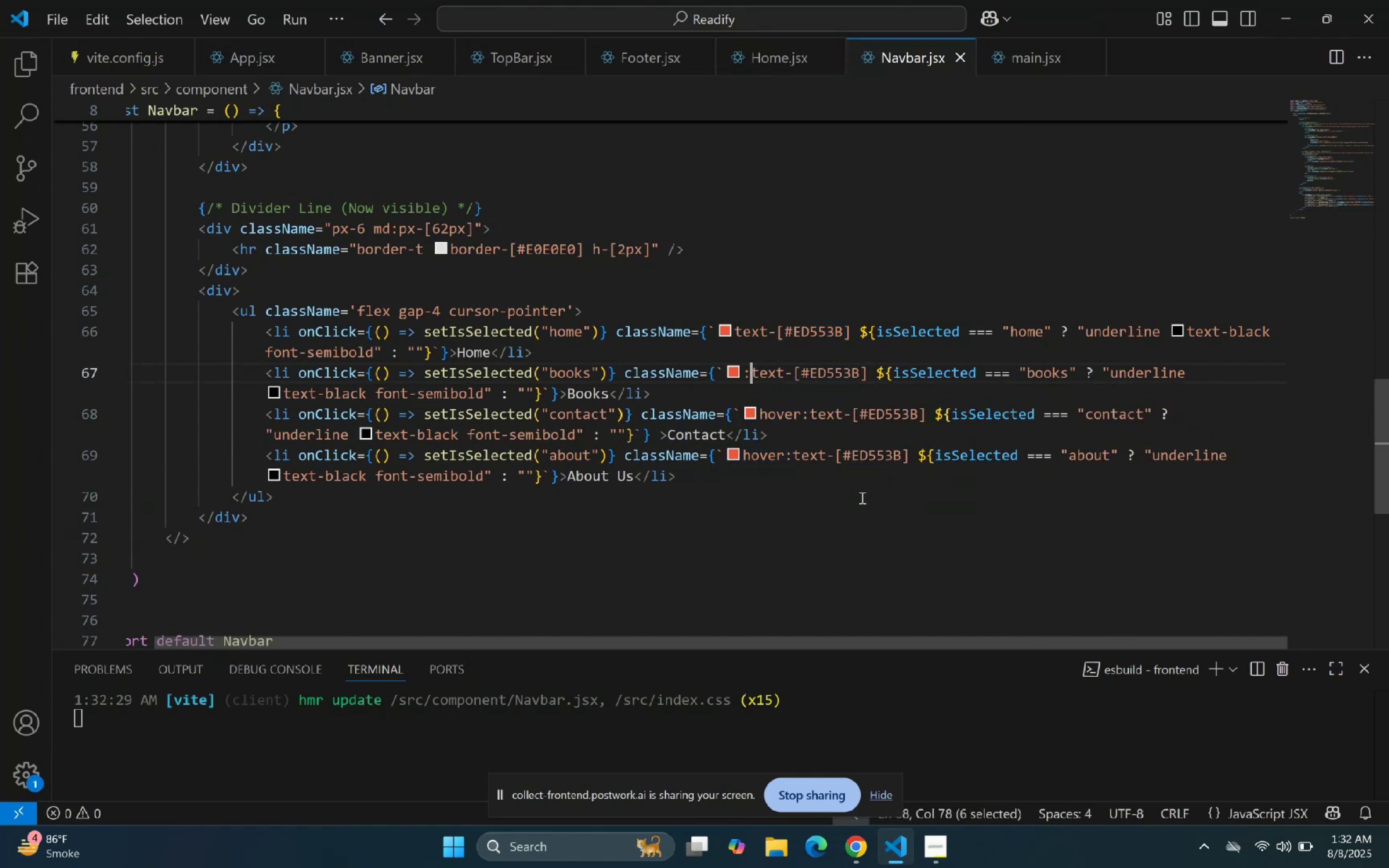 
key(Control+Z)
 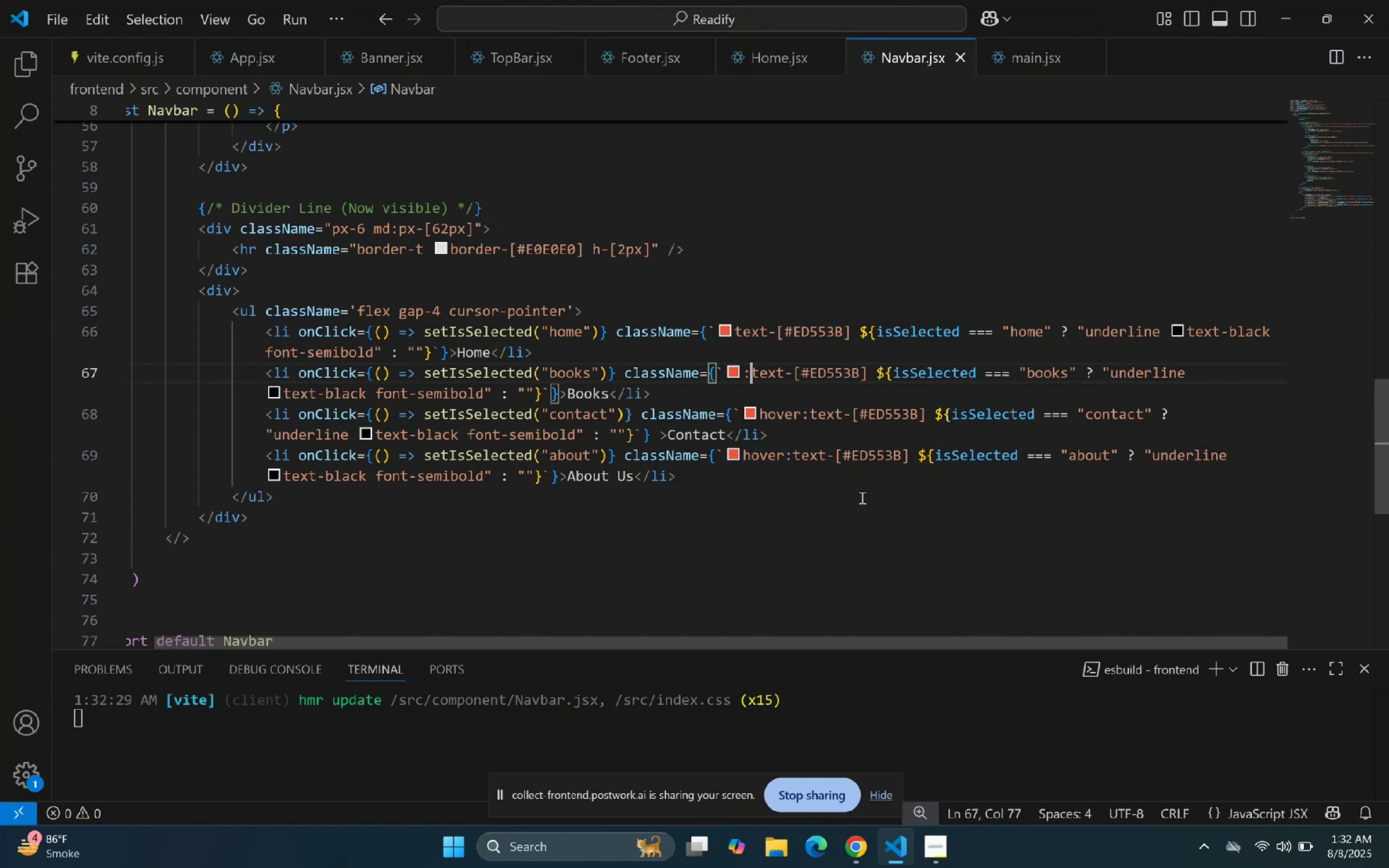 
key(Control+Z)
 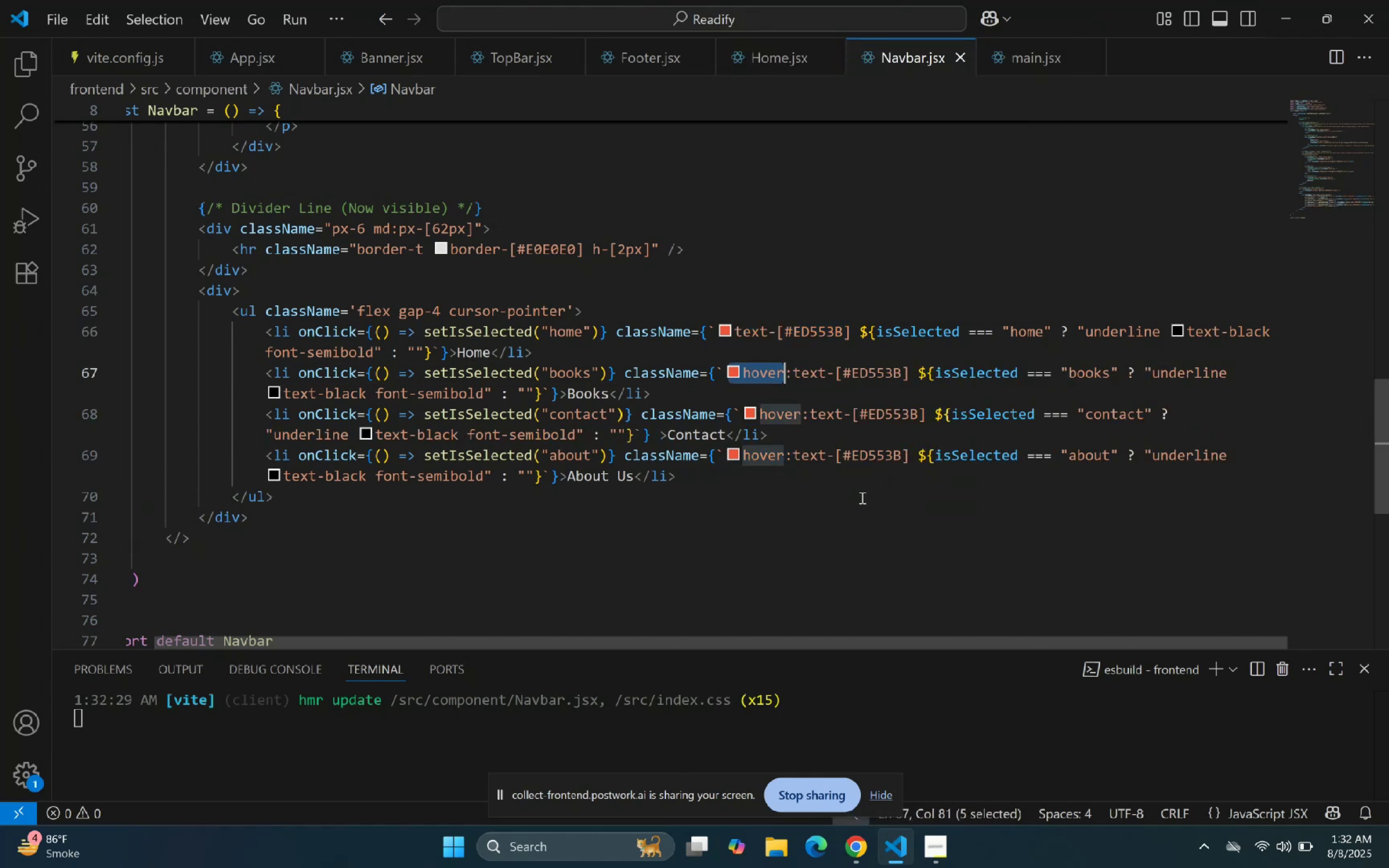 
key(Control+Z)
 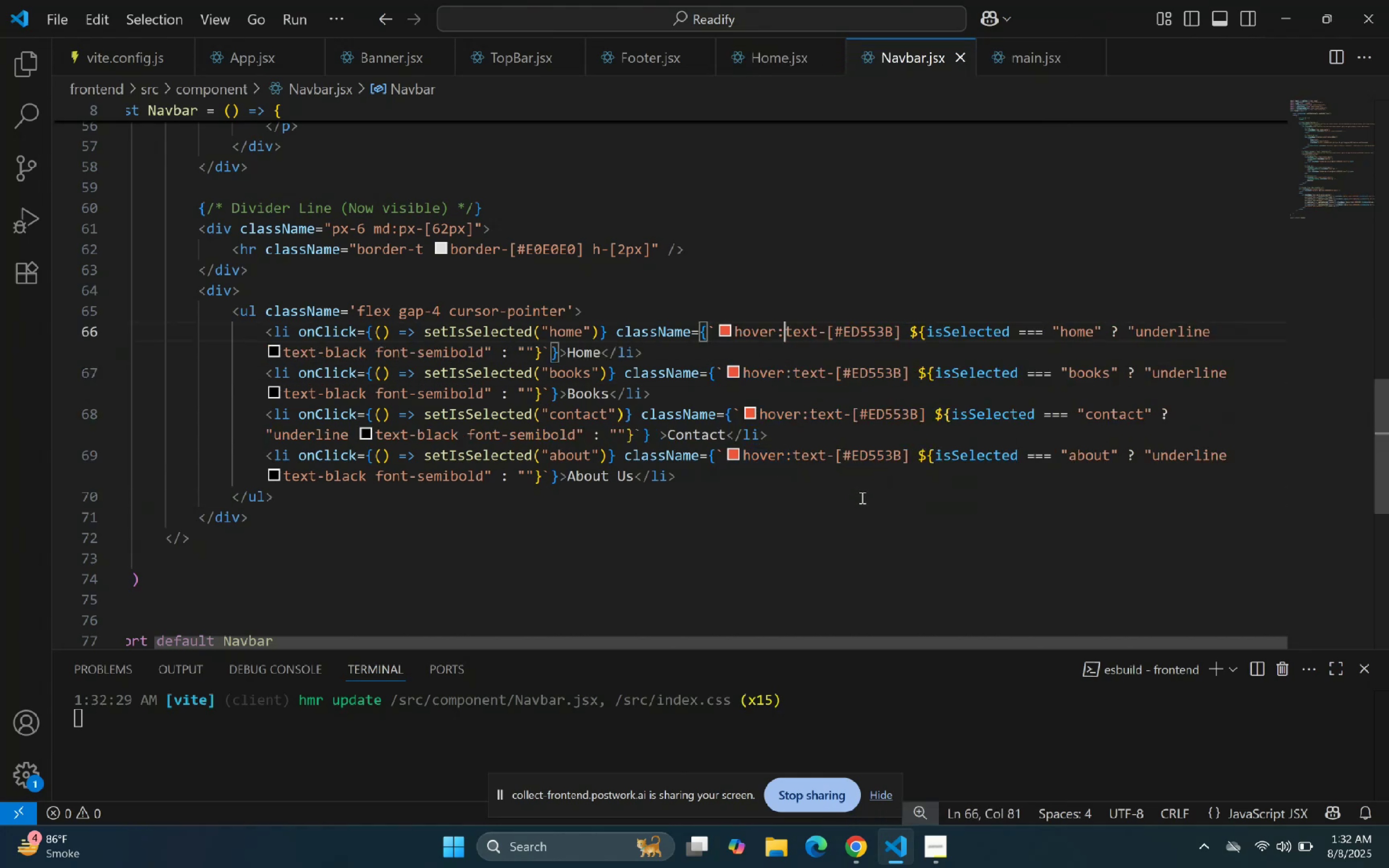 
key(Control+Z)
 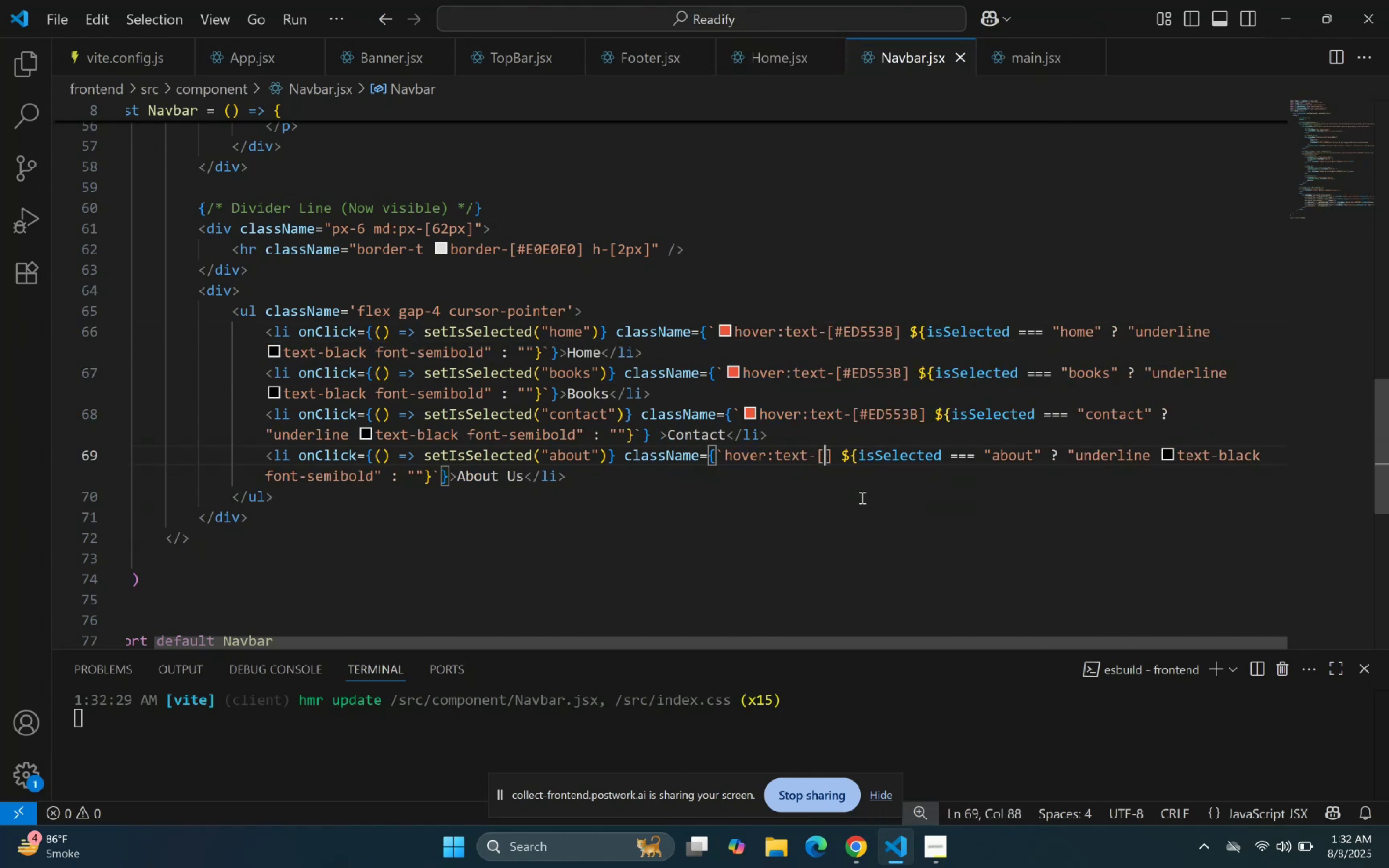 
key(Control+Z)
 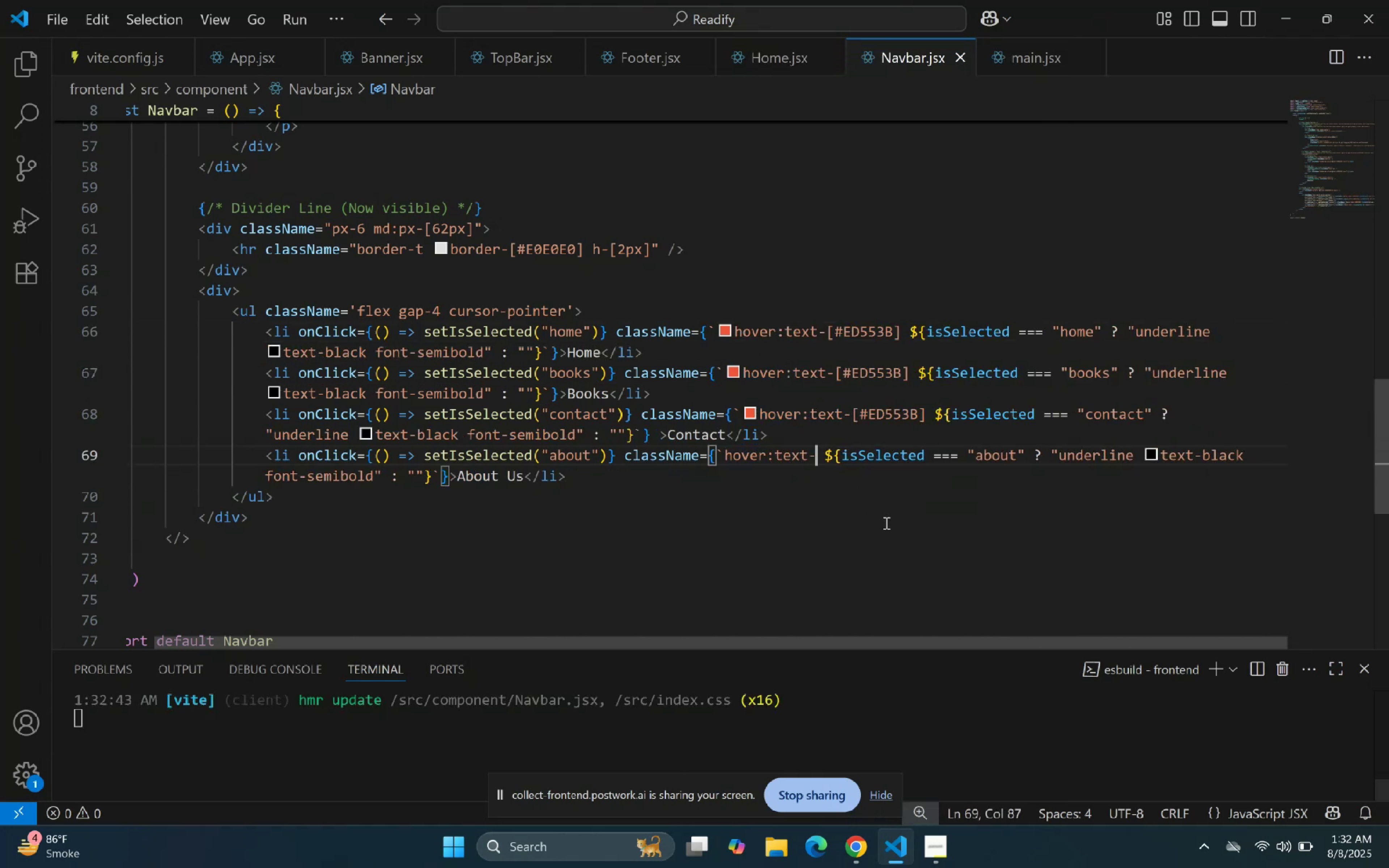 
key(Control+Z)
 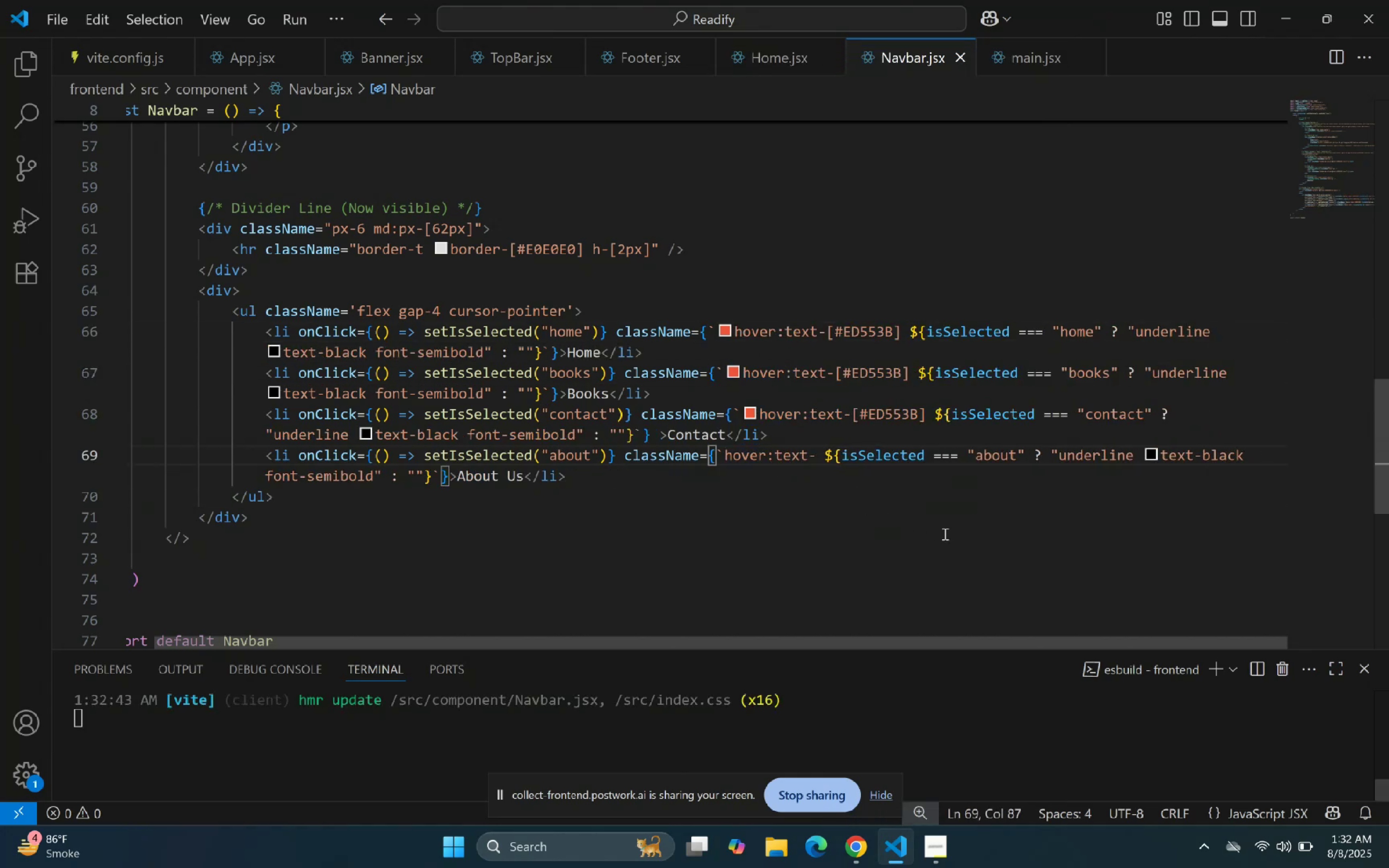 
key(Control+Z)
 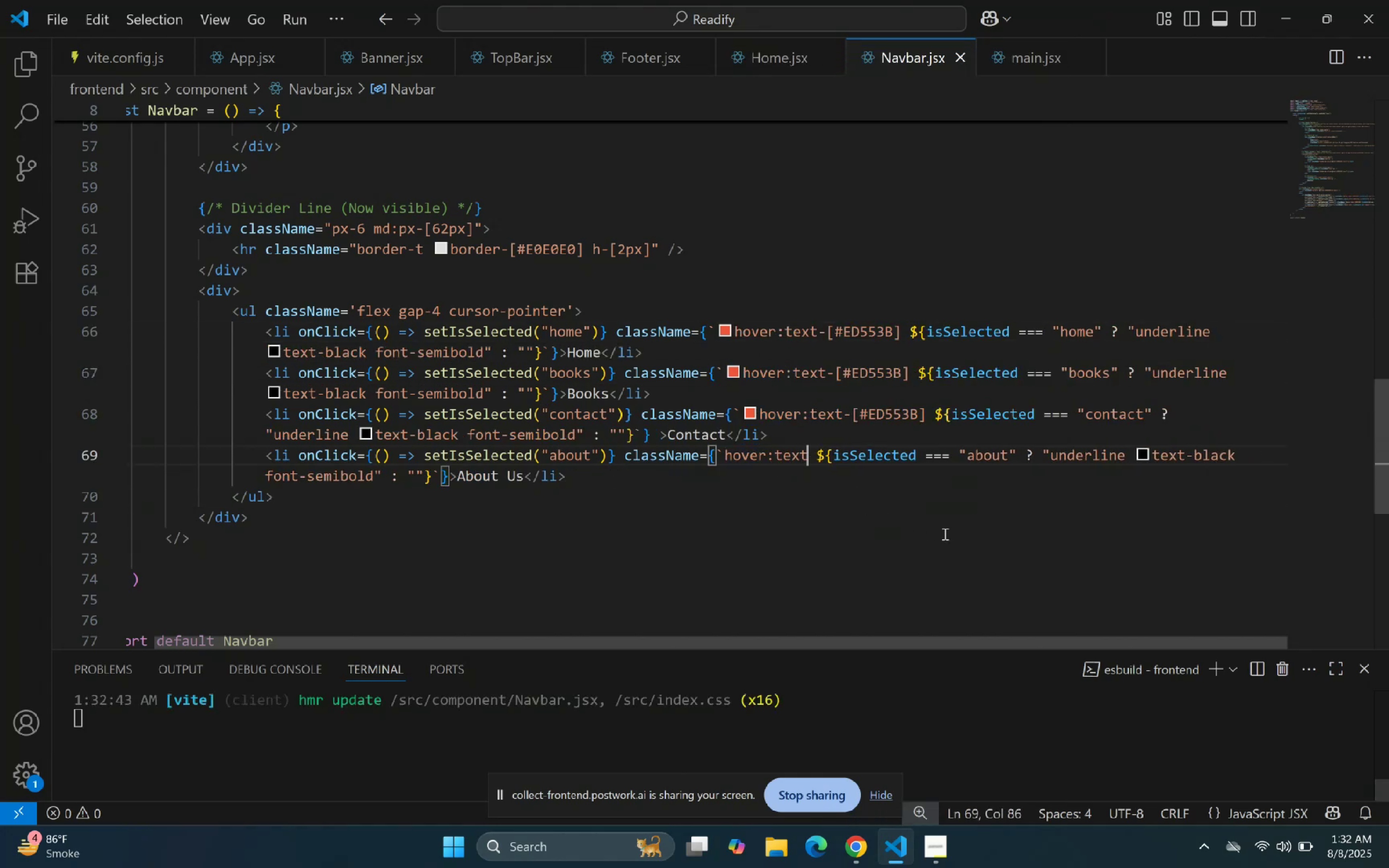 
key(Control+Z)
 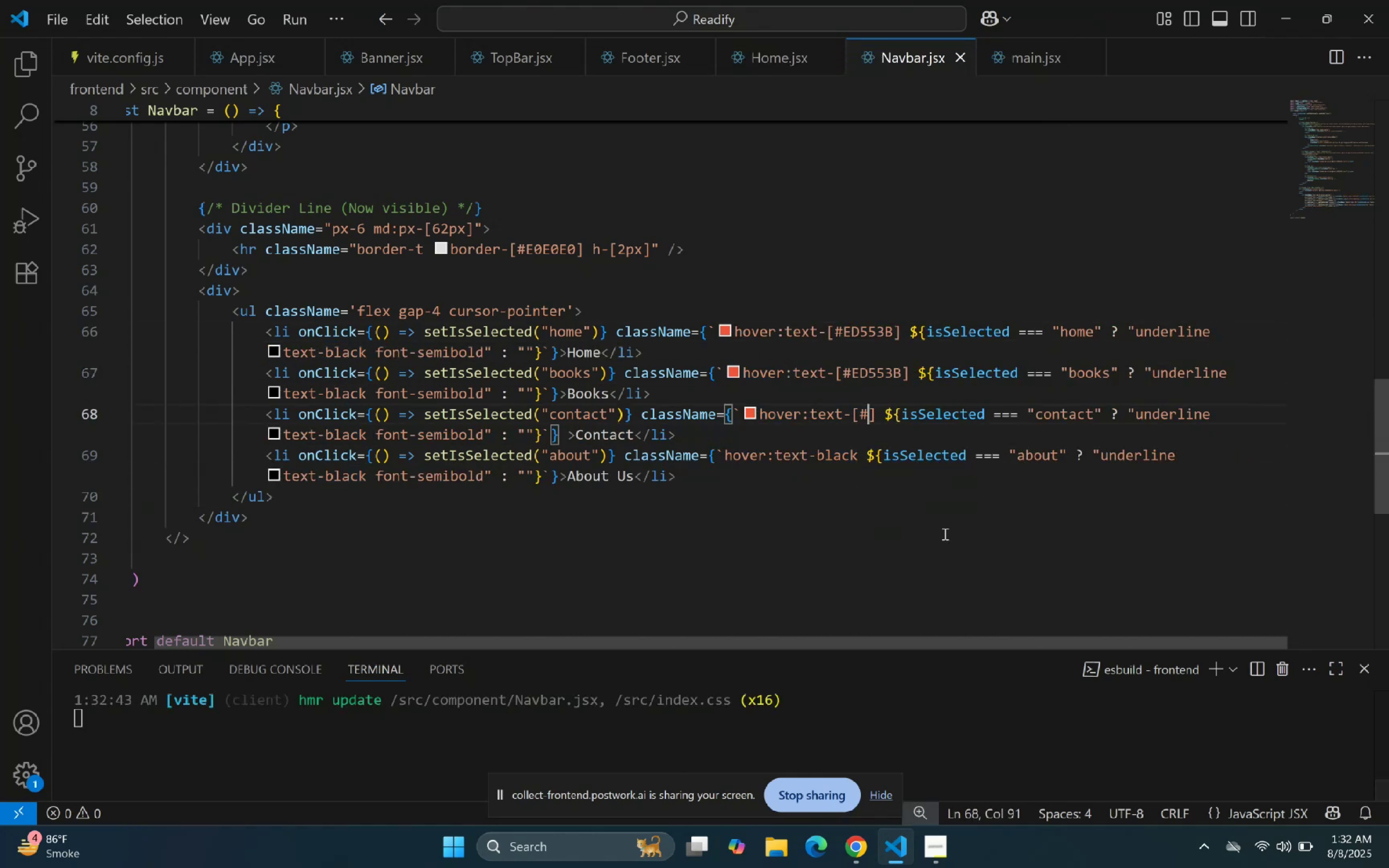 
key(Control+Z)
 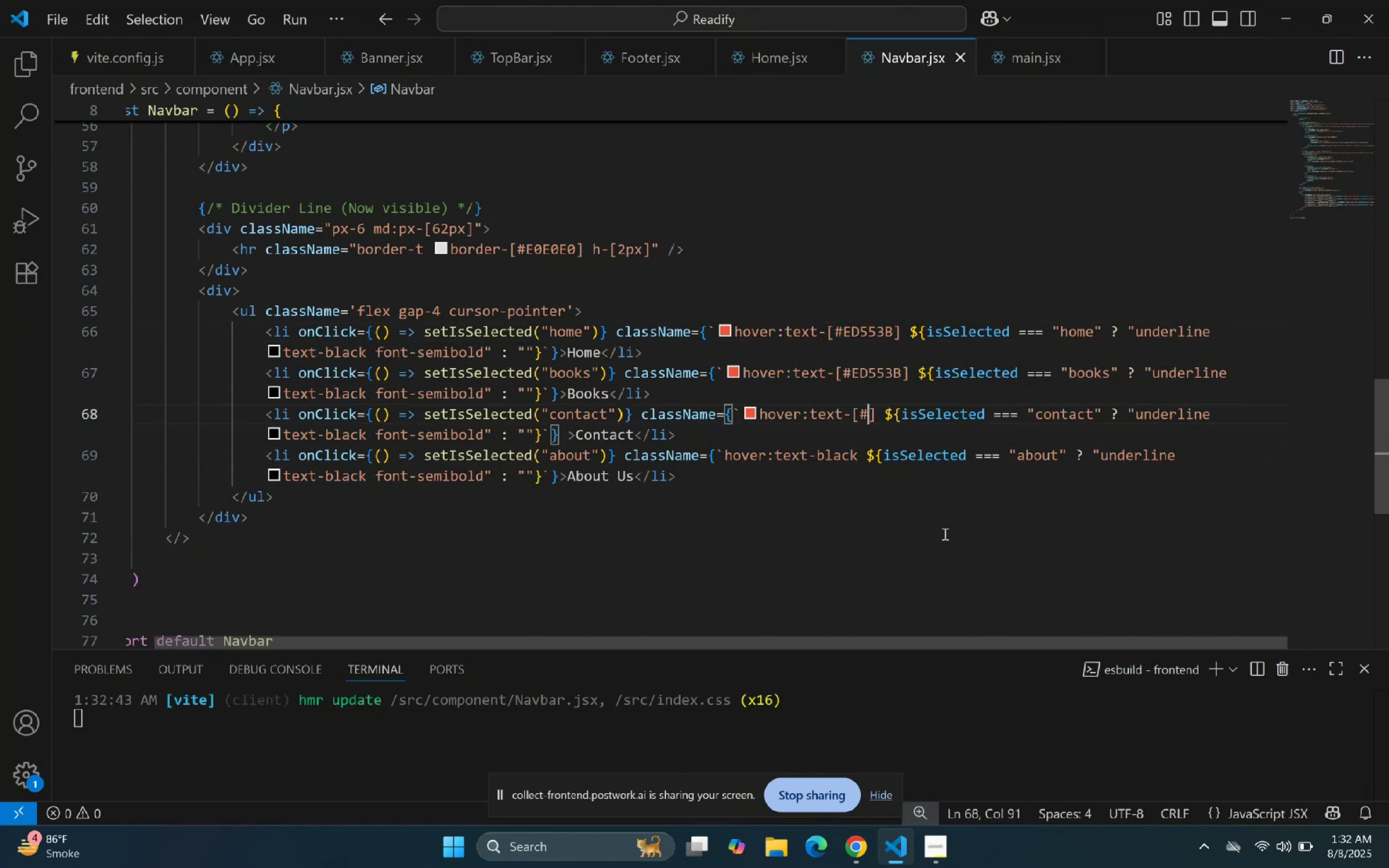 
key(Control+Z)
 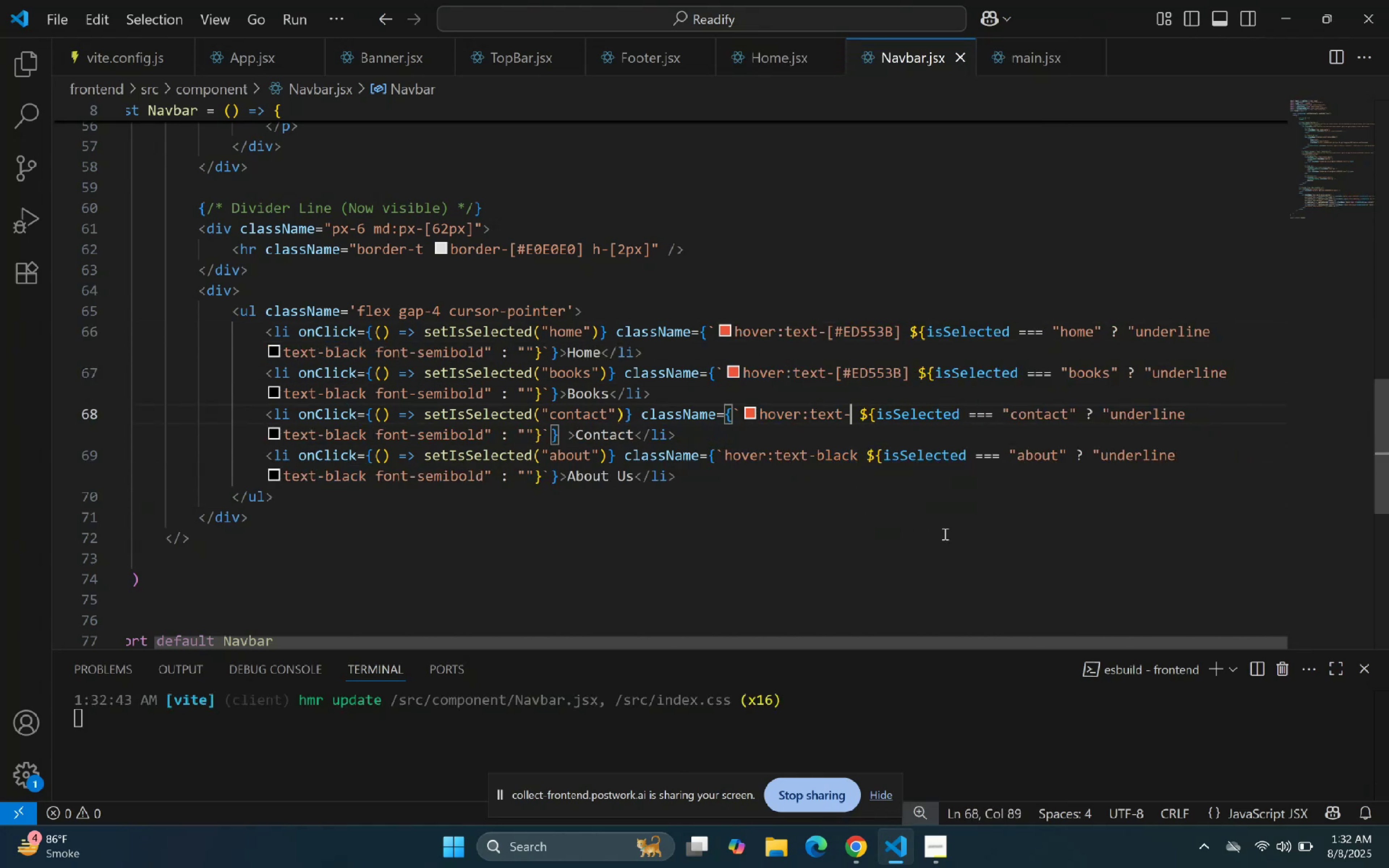 
key(Control+Z)
 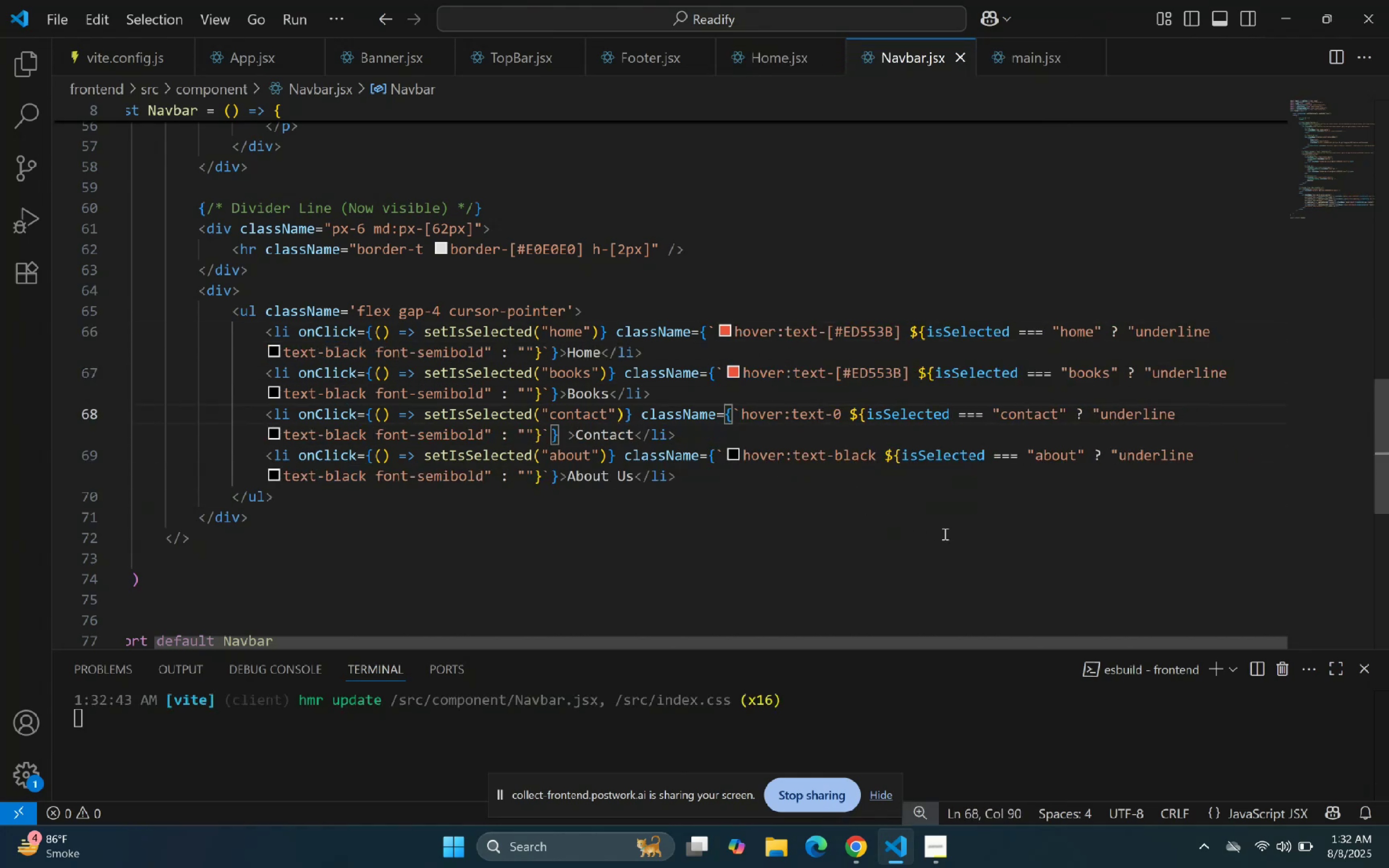 
key(Control+Z)
 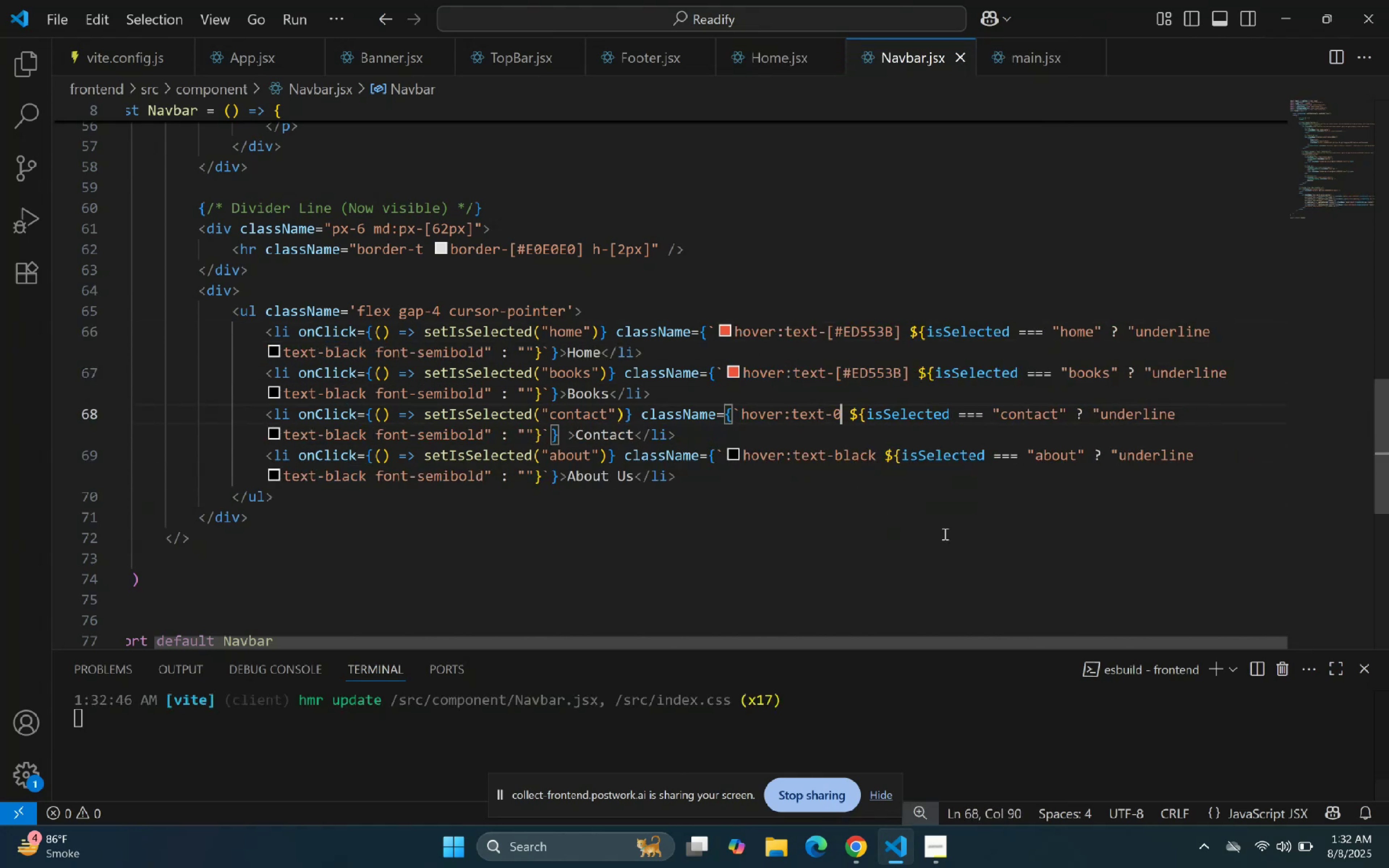 
key(Control+Z)
 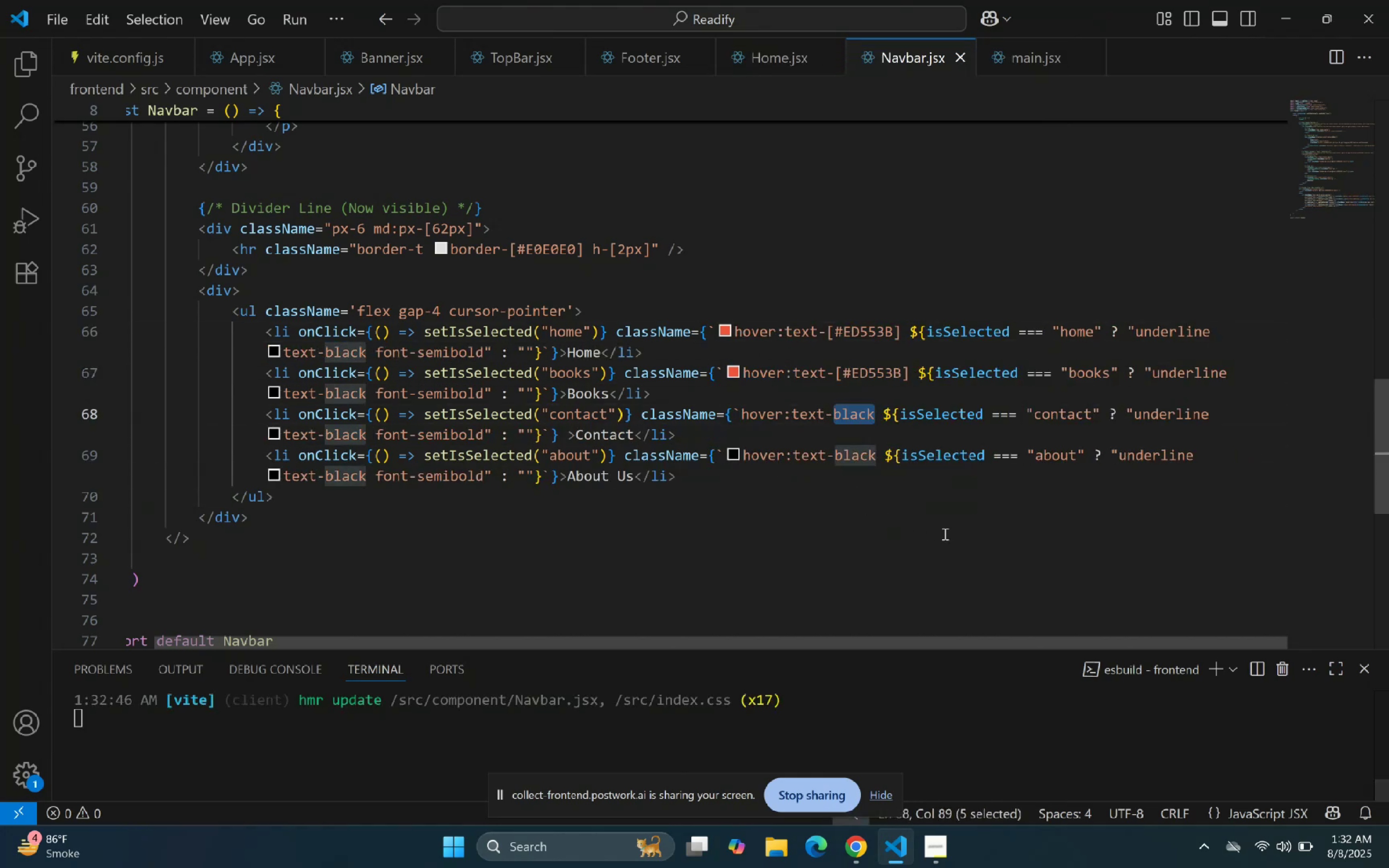 
key(Control+Z)
 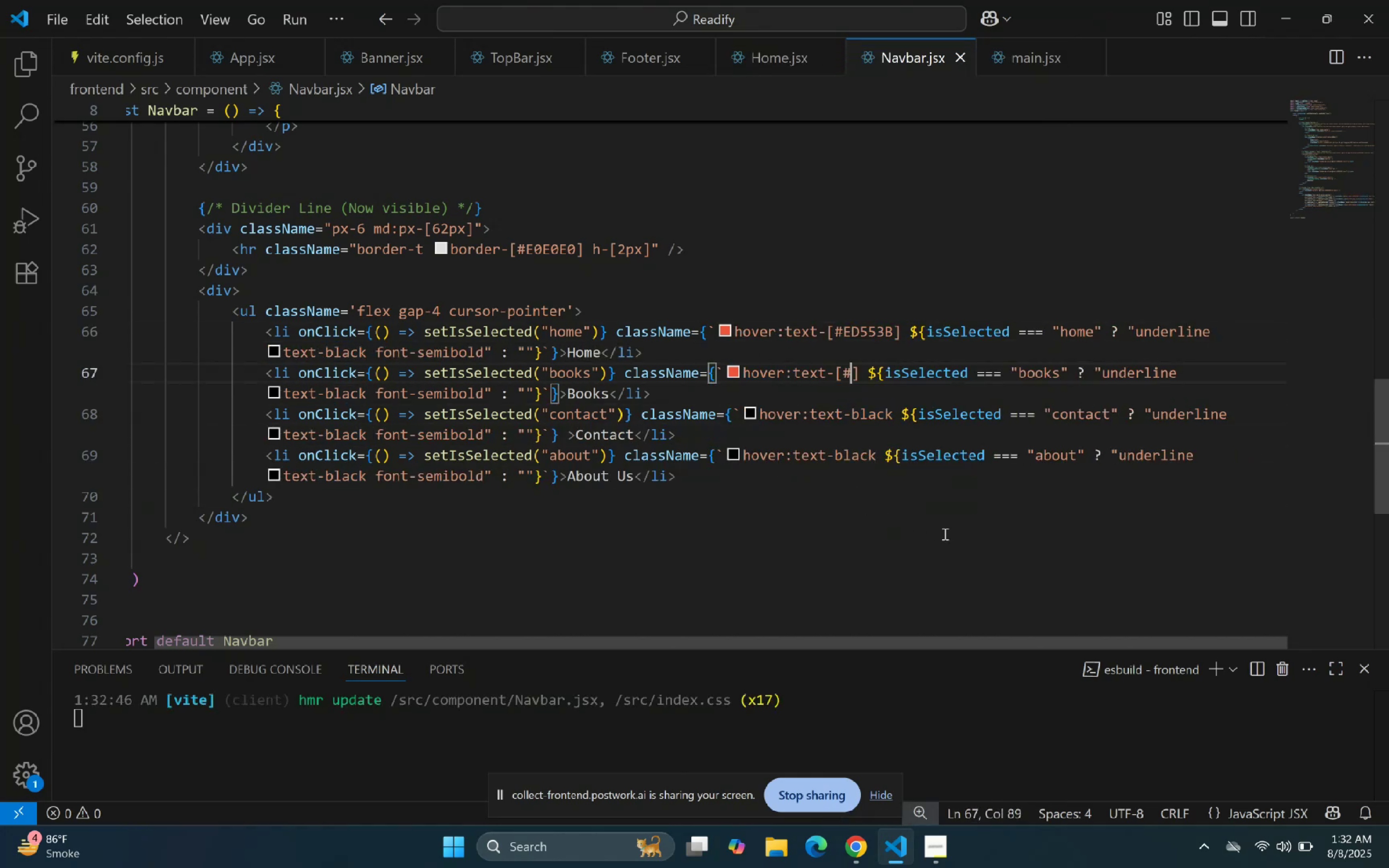 
key(Control+Z)
 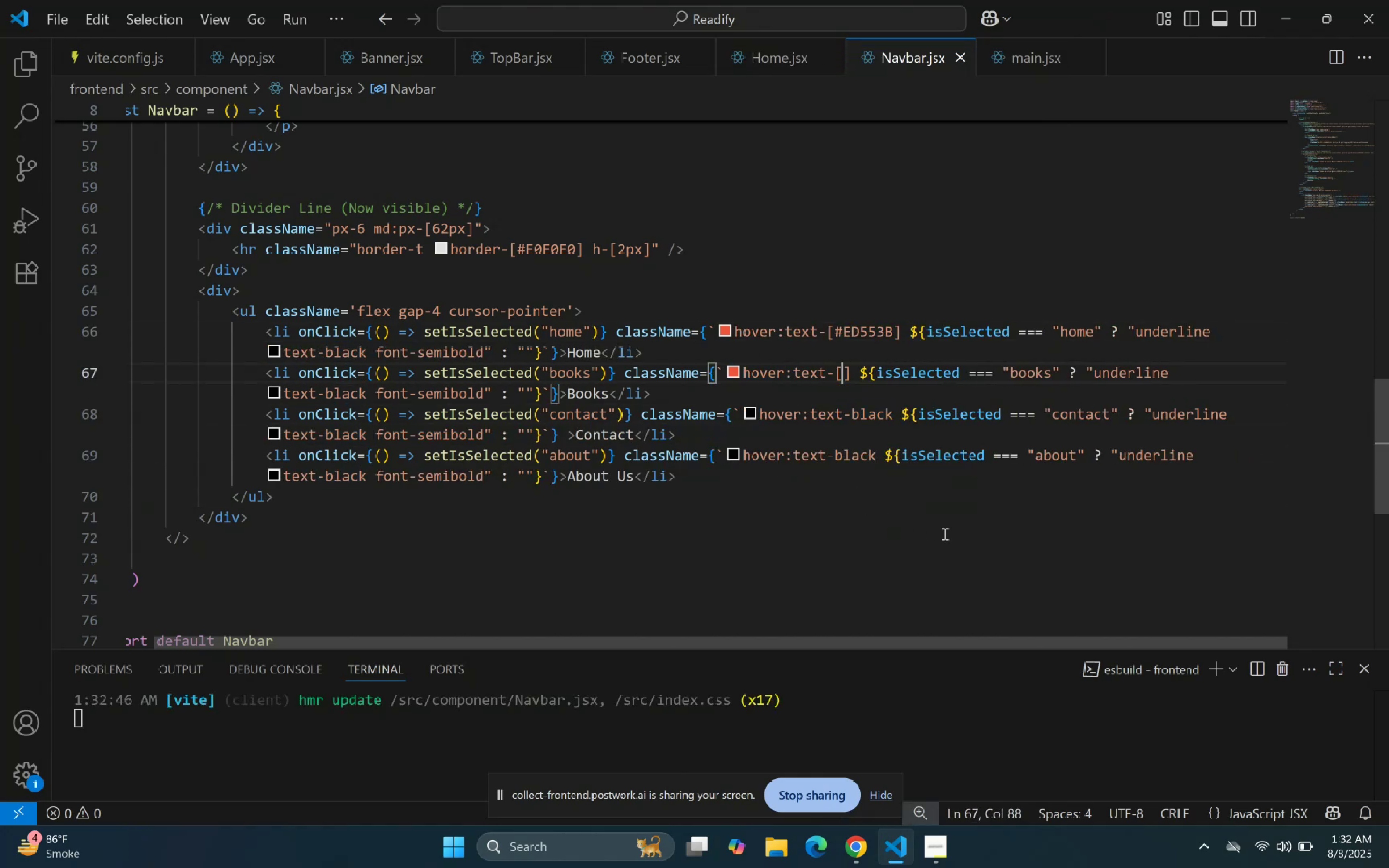 
key(Control+Z)
 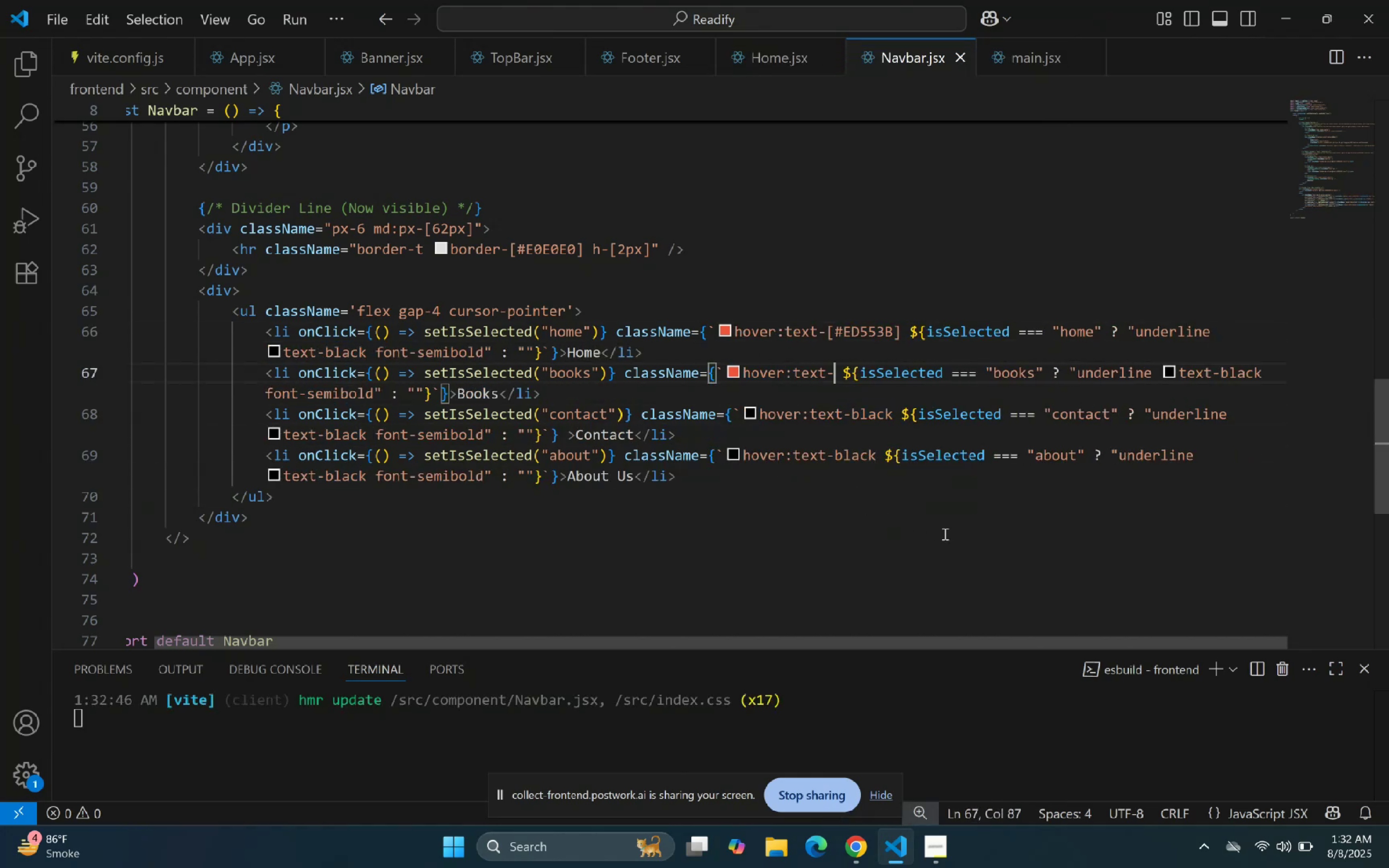 
key(Control+Z)
 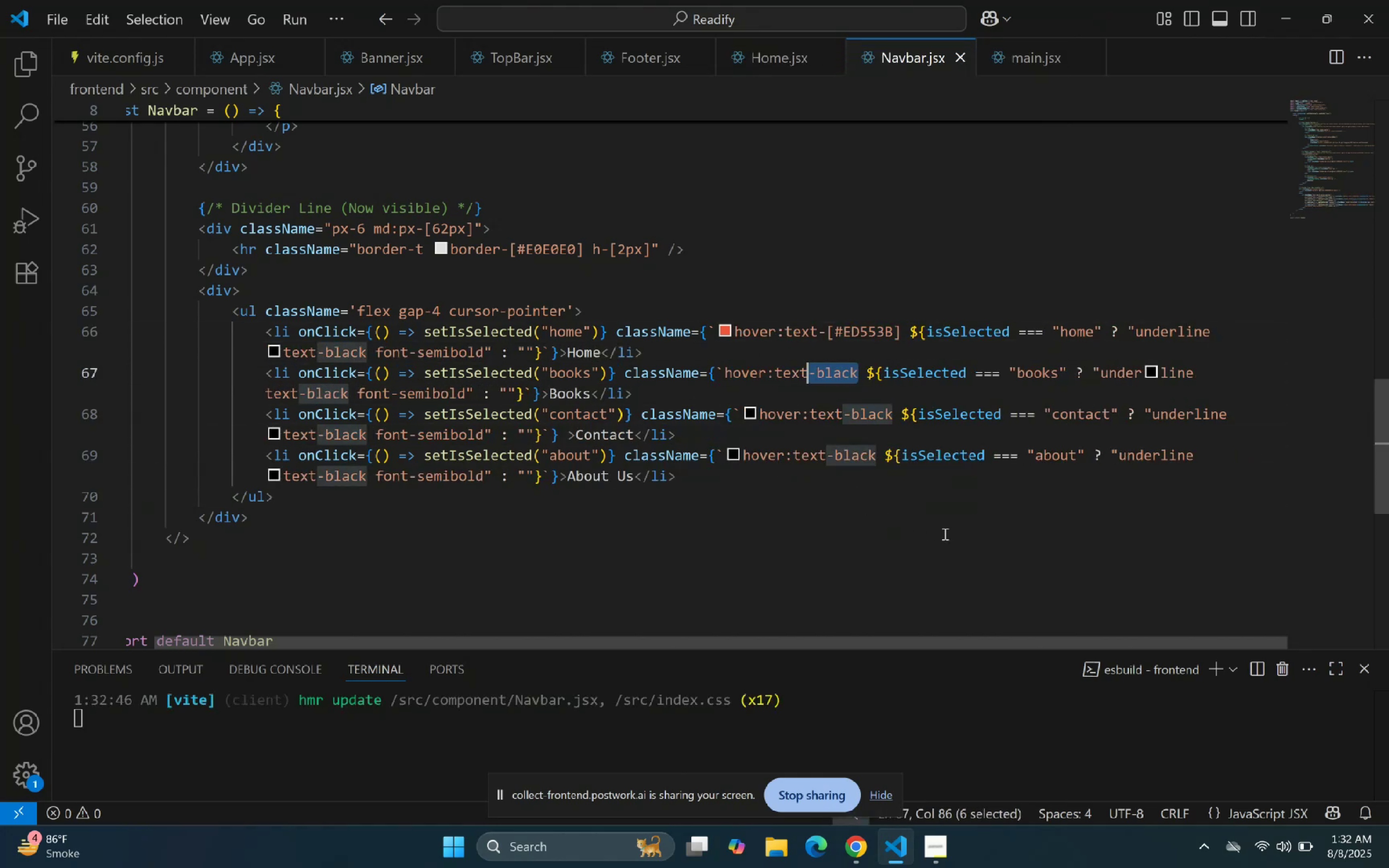 
key(Control+Z)
 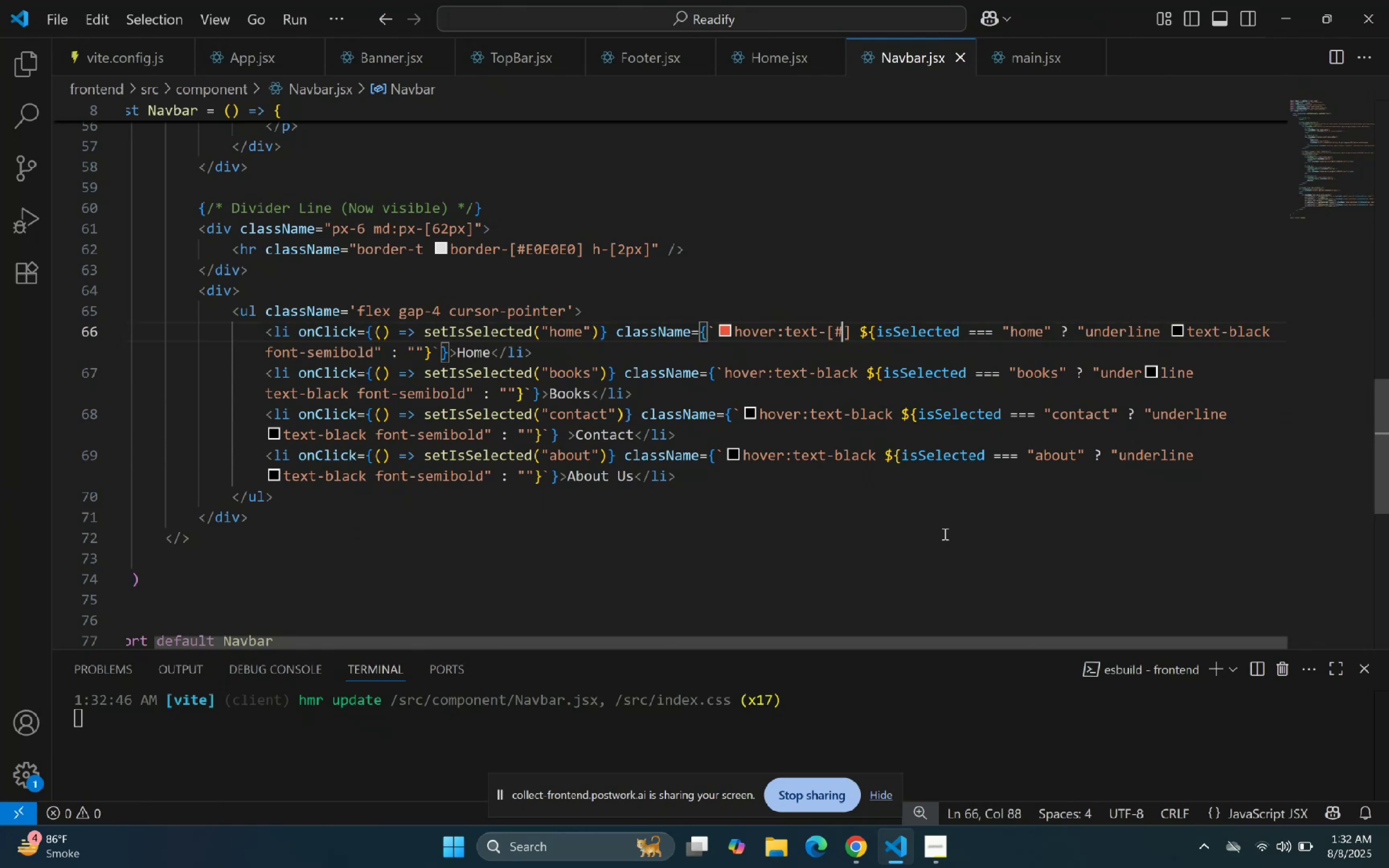 
key(Control+Z)
 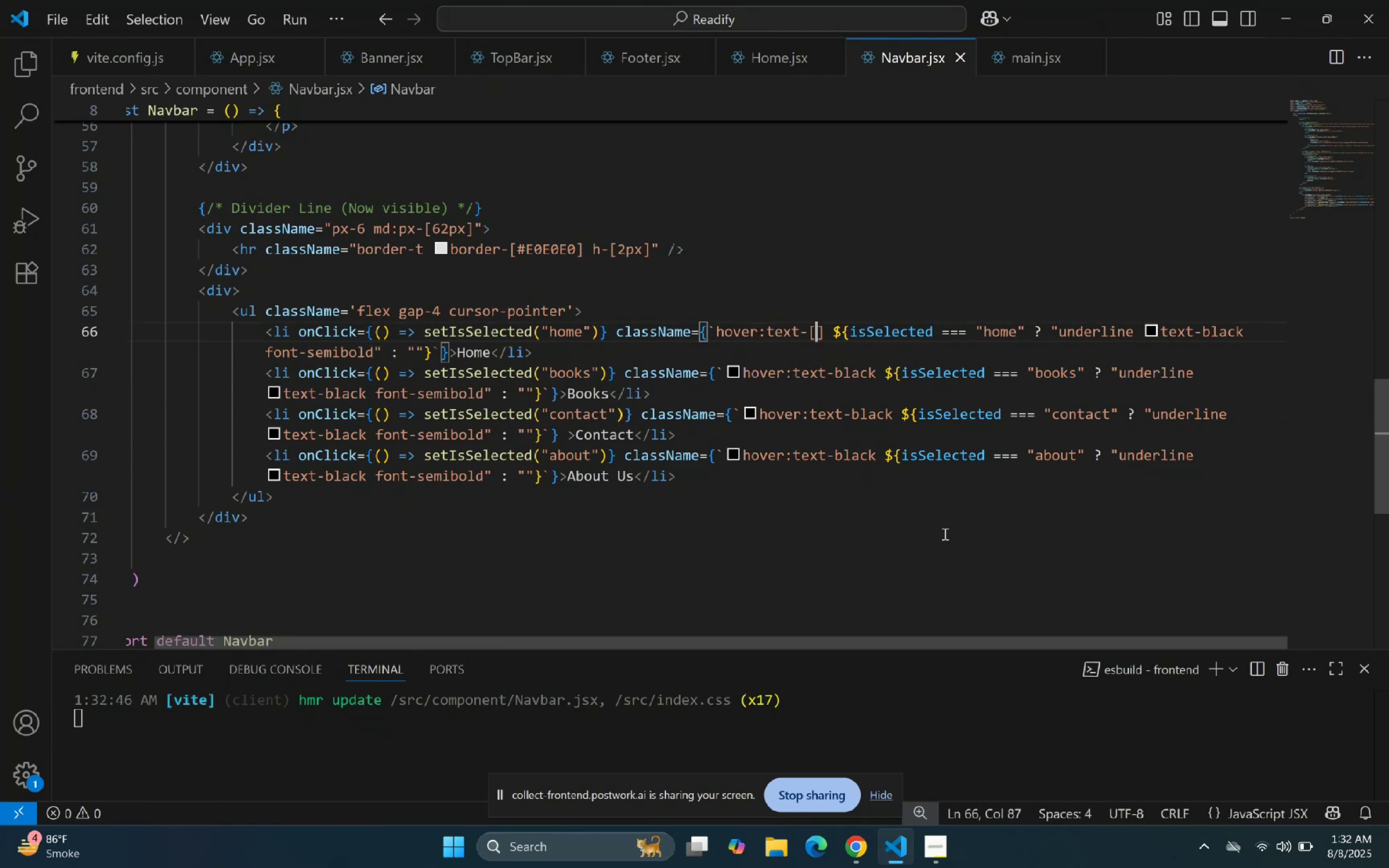 
key(Control+Z)
 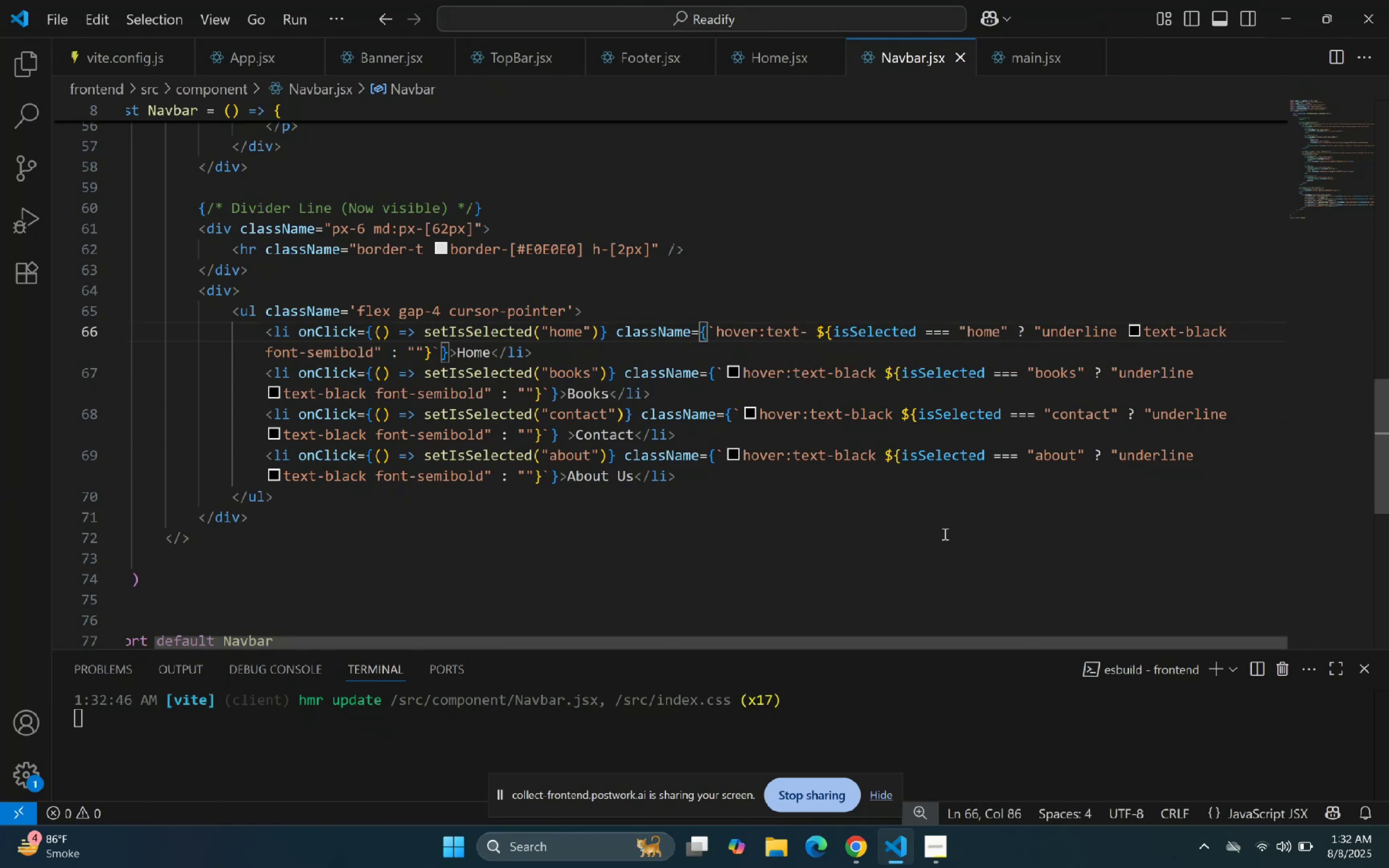 
key(Control+Z)
 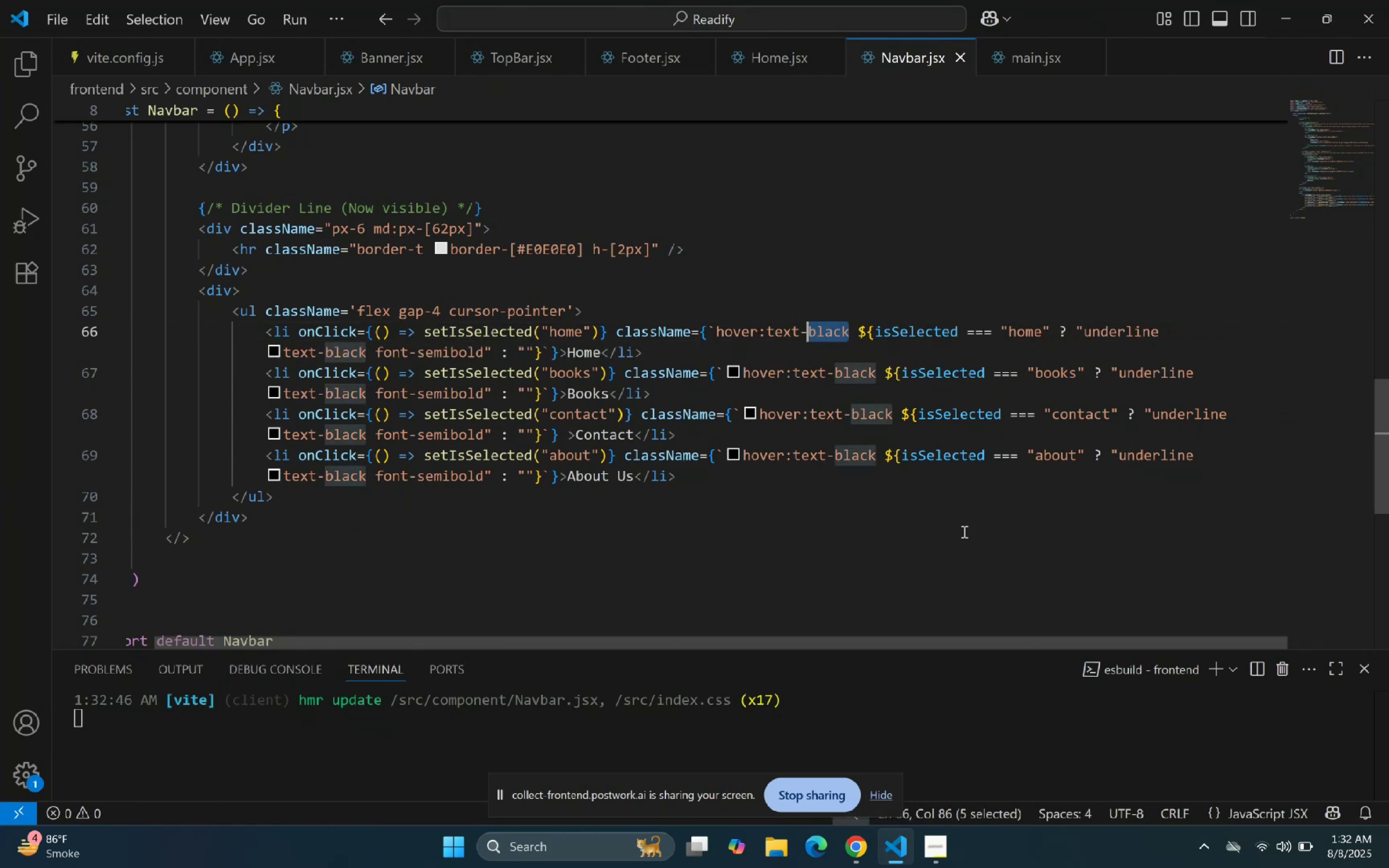 
left_click([1007, 517])
 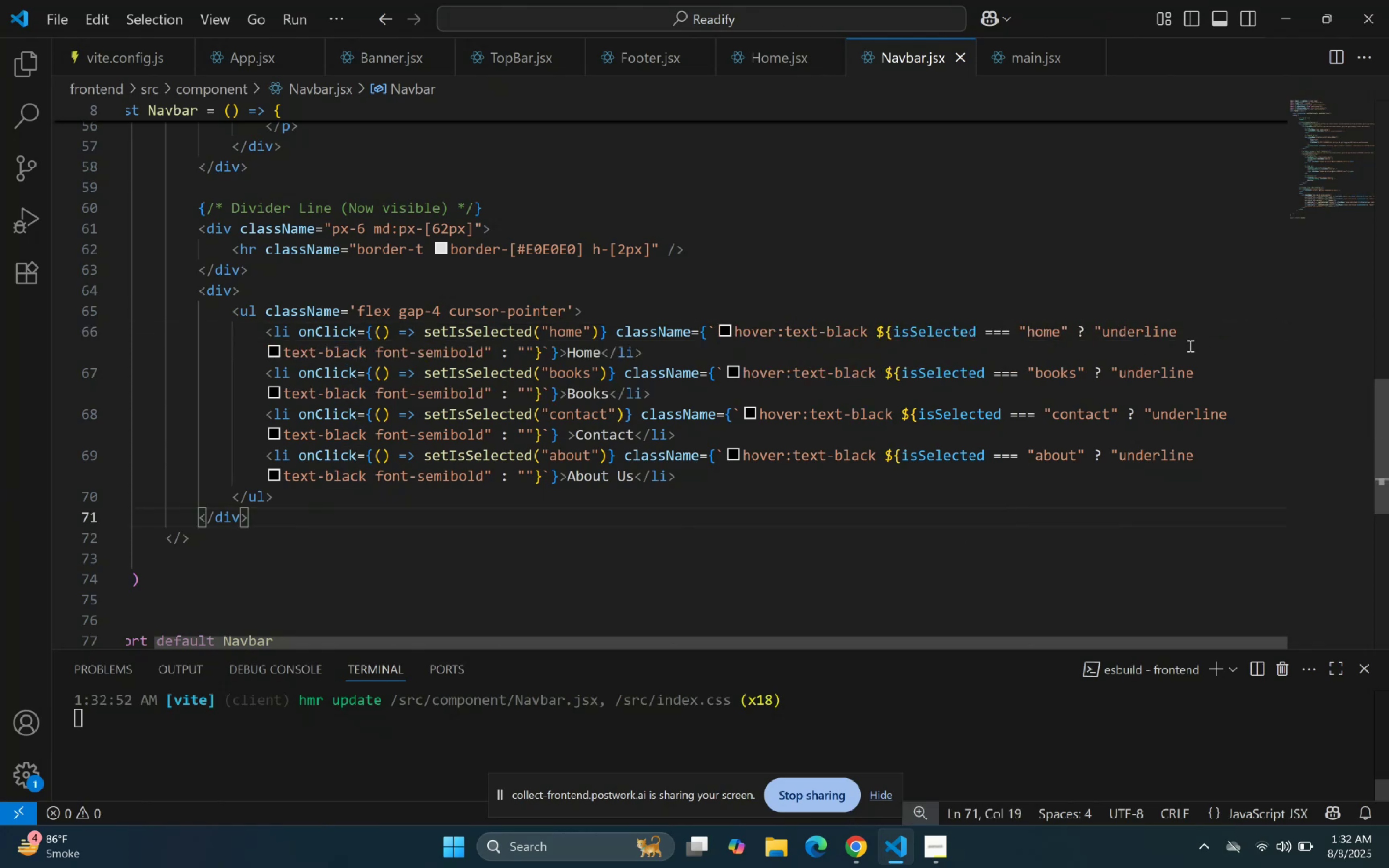 
left_click_drag(start_coordinate=[1190, 334], to_coordinate=[1127, 337])
 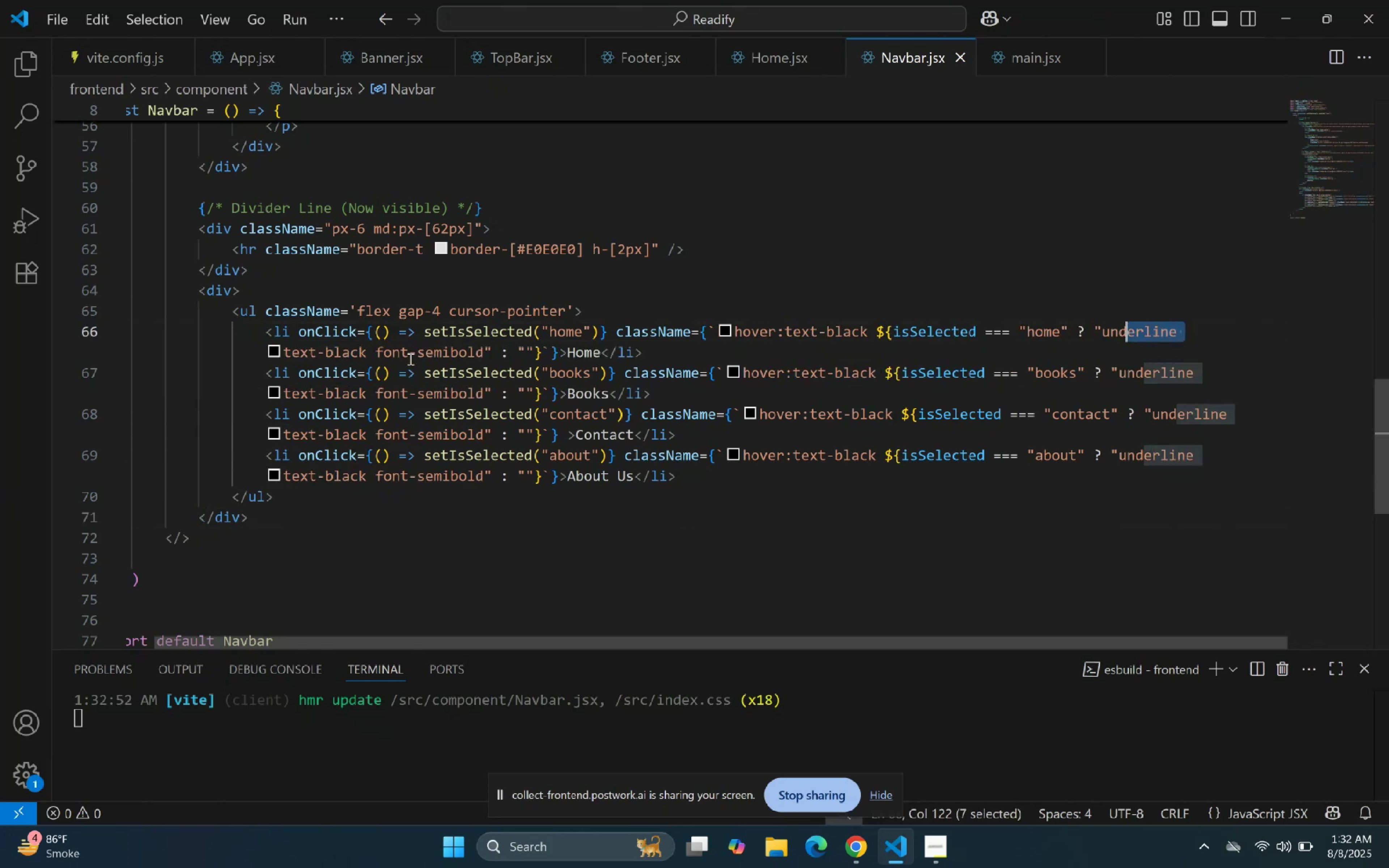 
left_click_drag(start_coordinate=[366, 350], to_coordinate=[283, 347])
 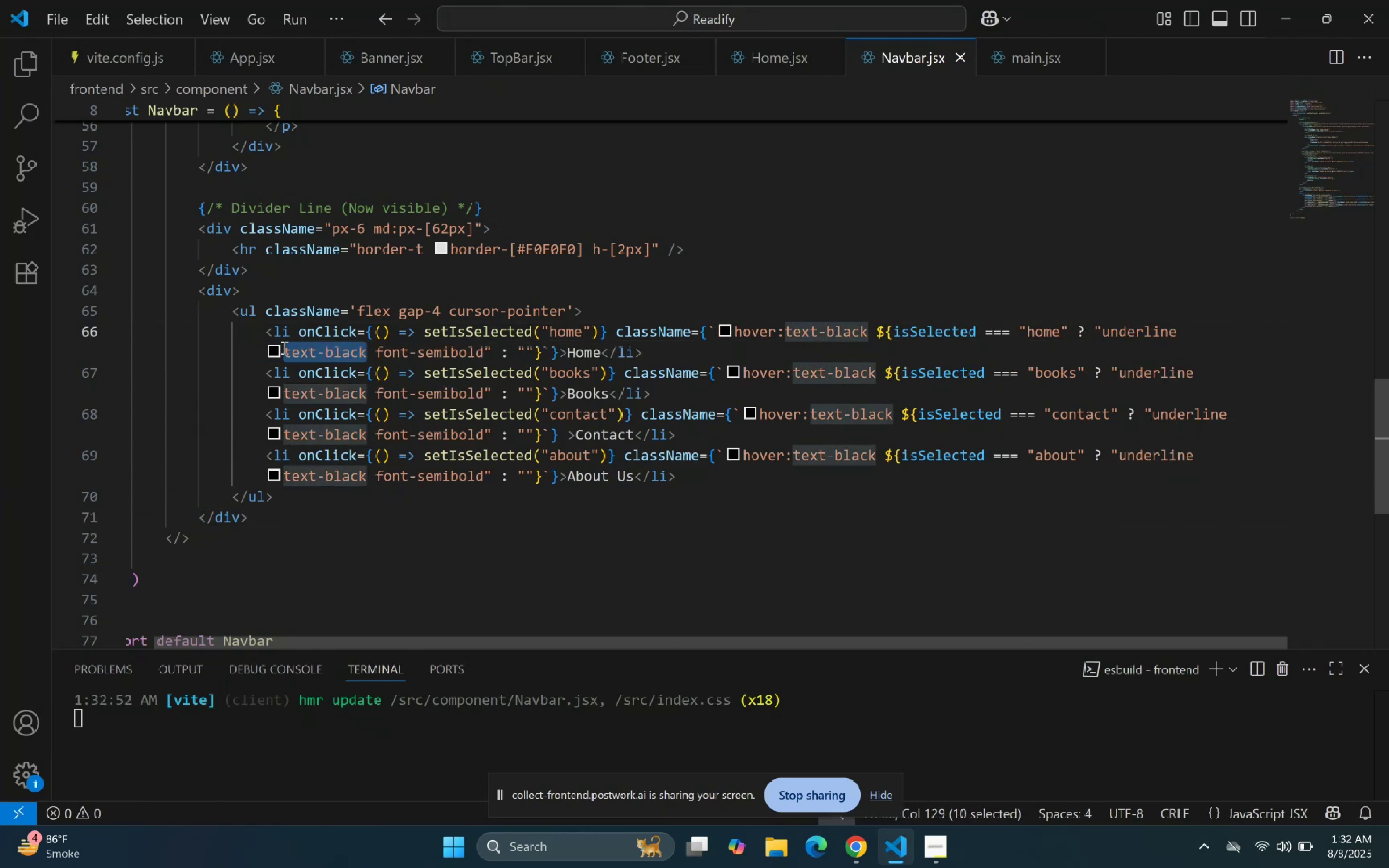 
key(Control+V)
 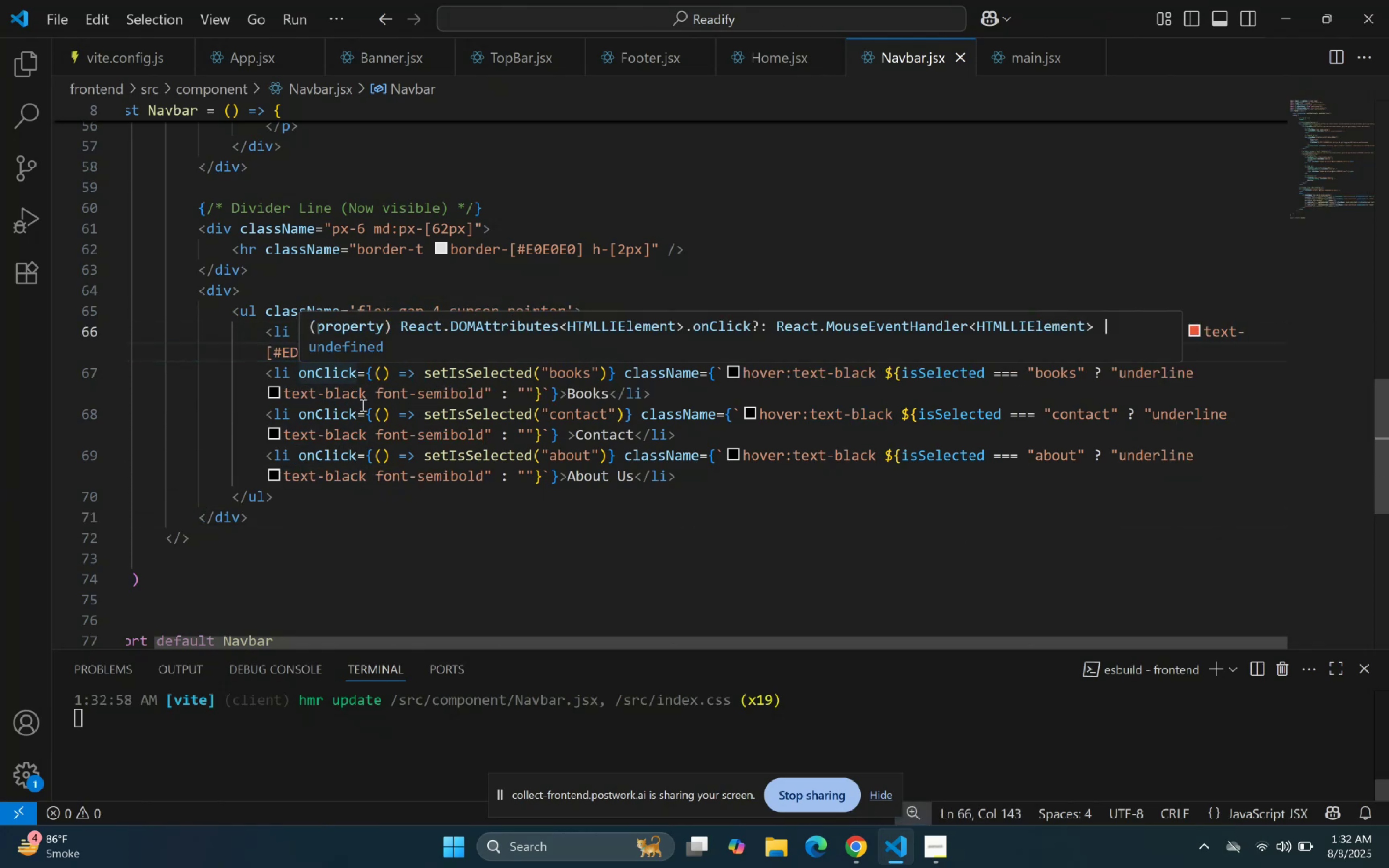 
left_click_drag(start_coordinate=[370, 395], to_coordinate=[285, 394])
 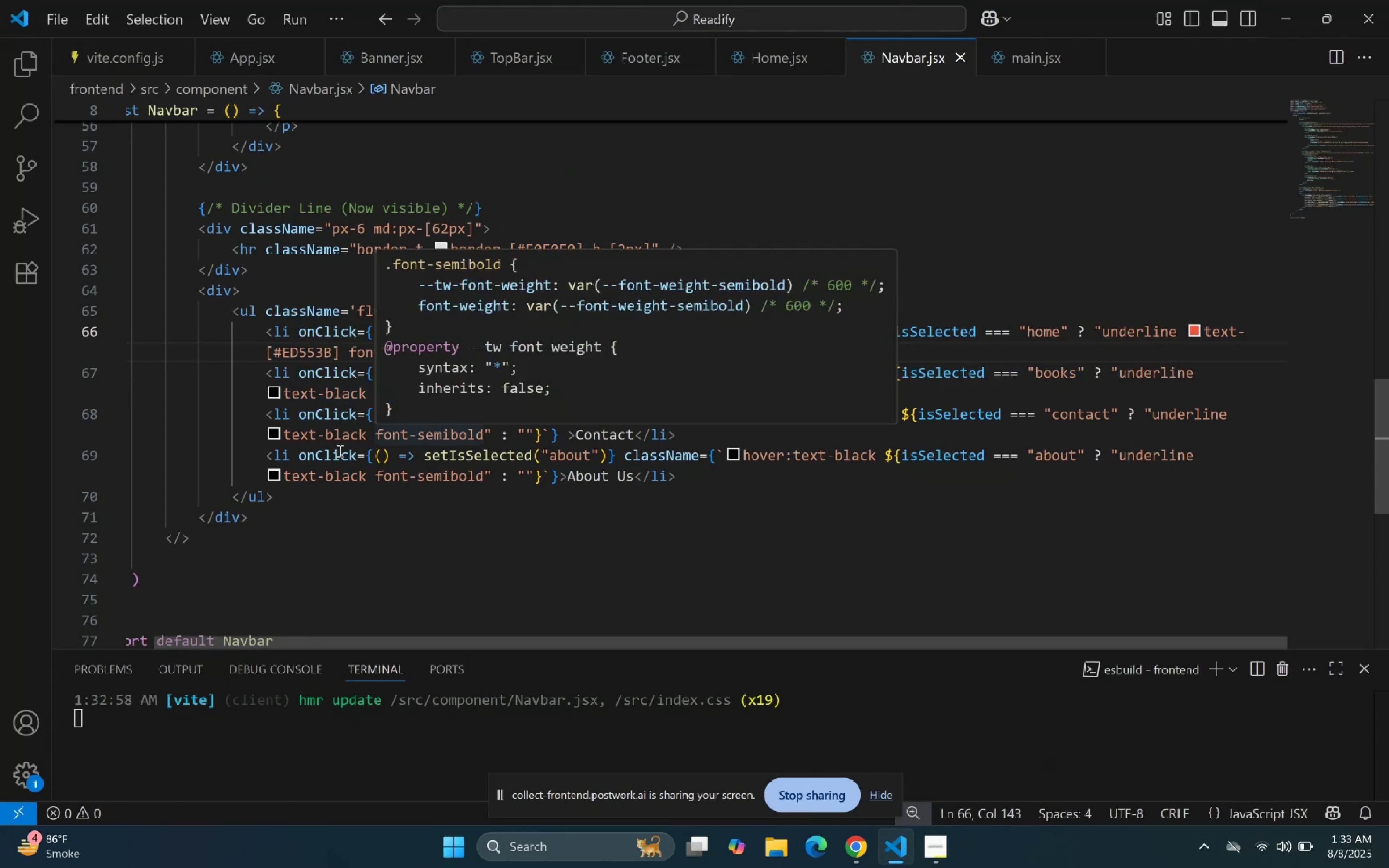 
key(Backspace)
 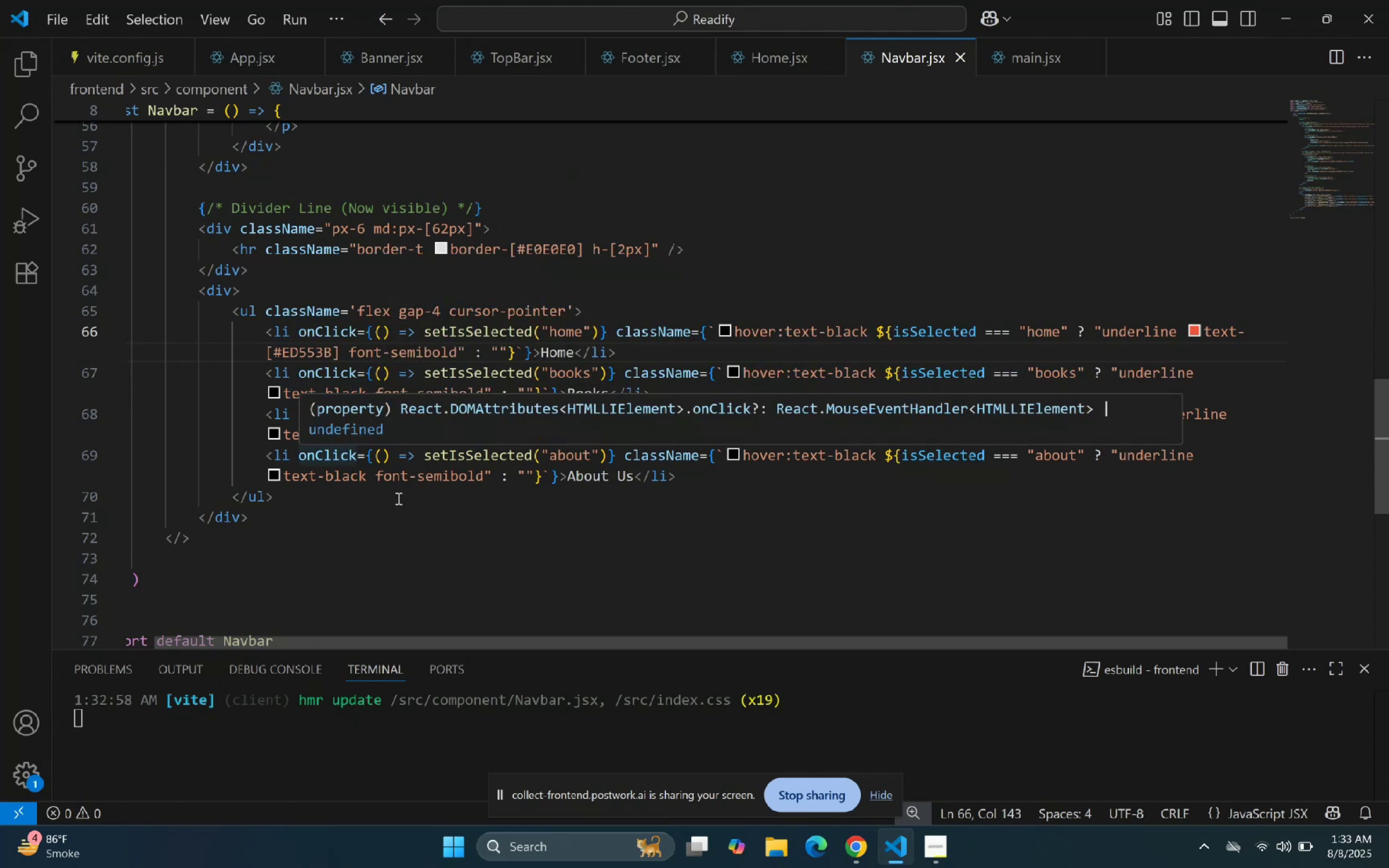 
left_click([358, 314])
 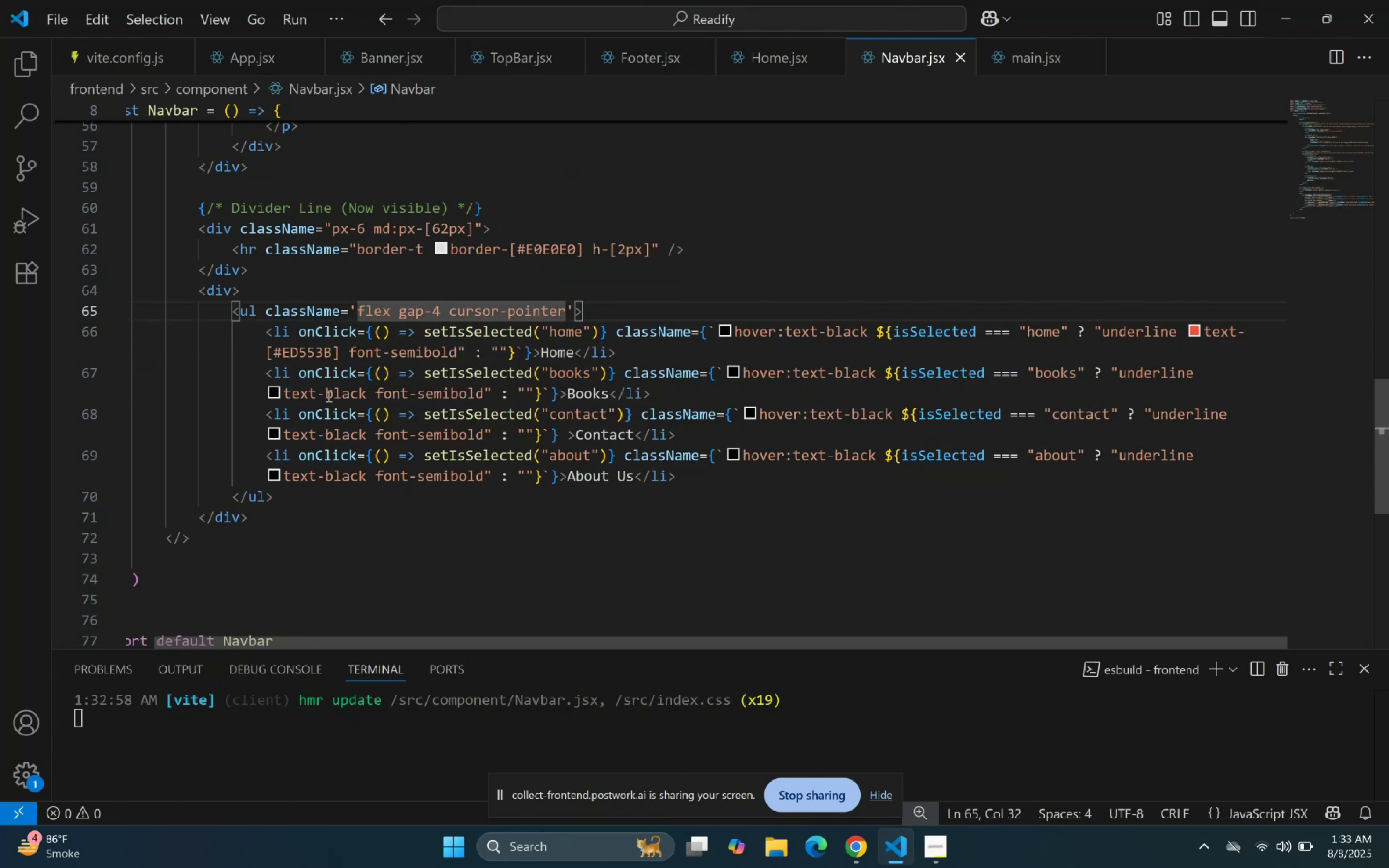 
double_click([320, 394])
 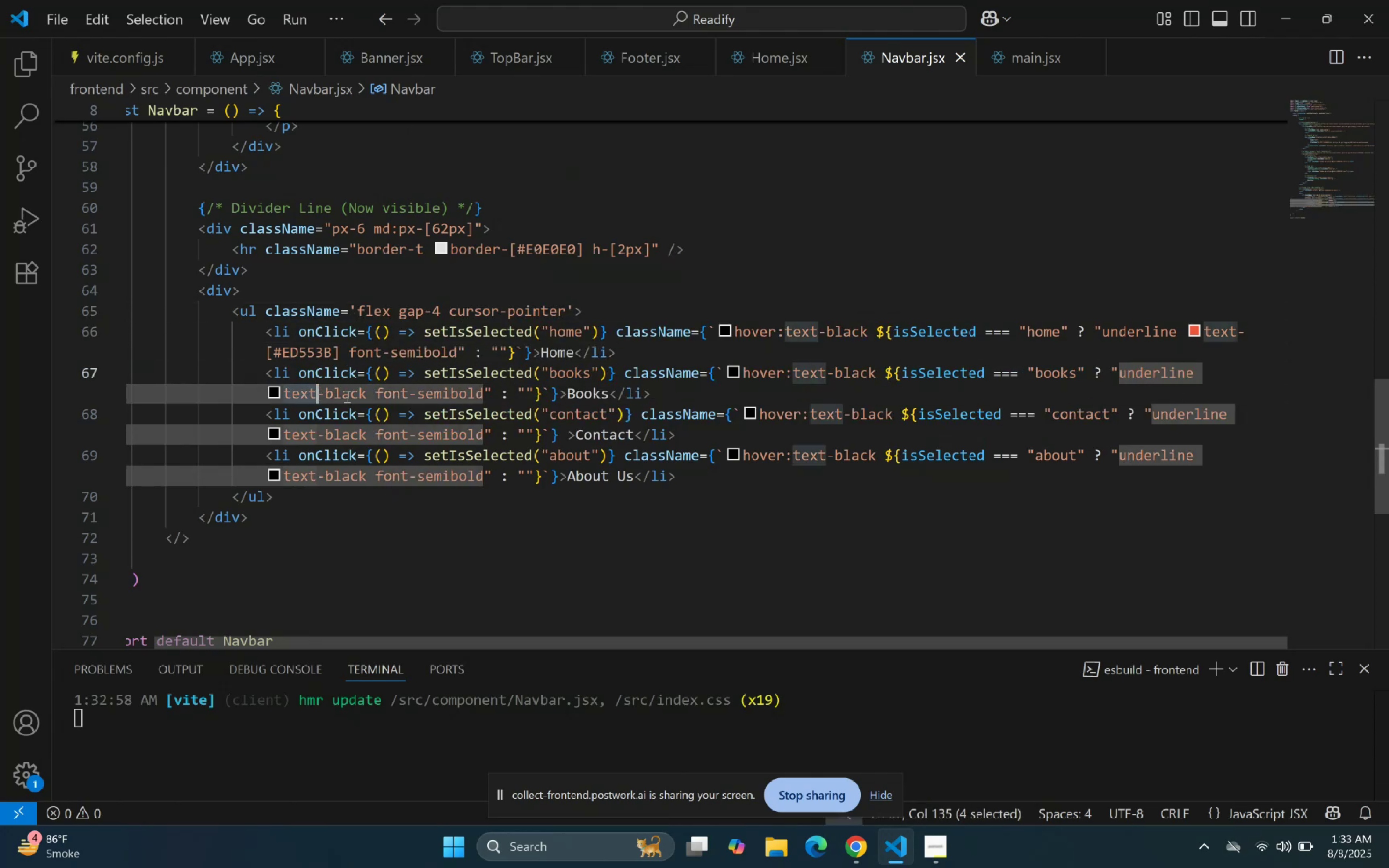 
triple_click([361, 397])
 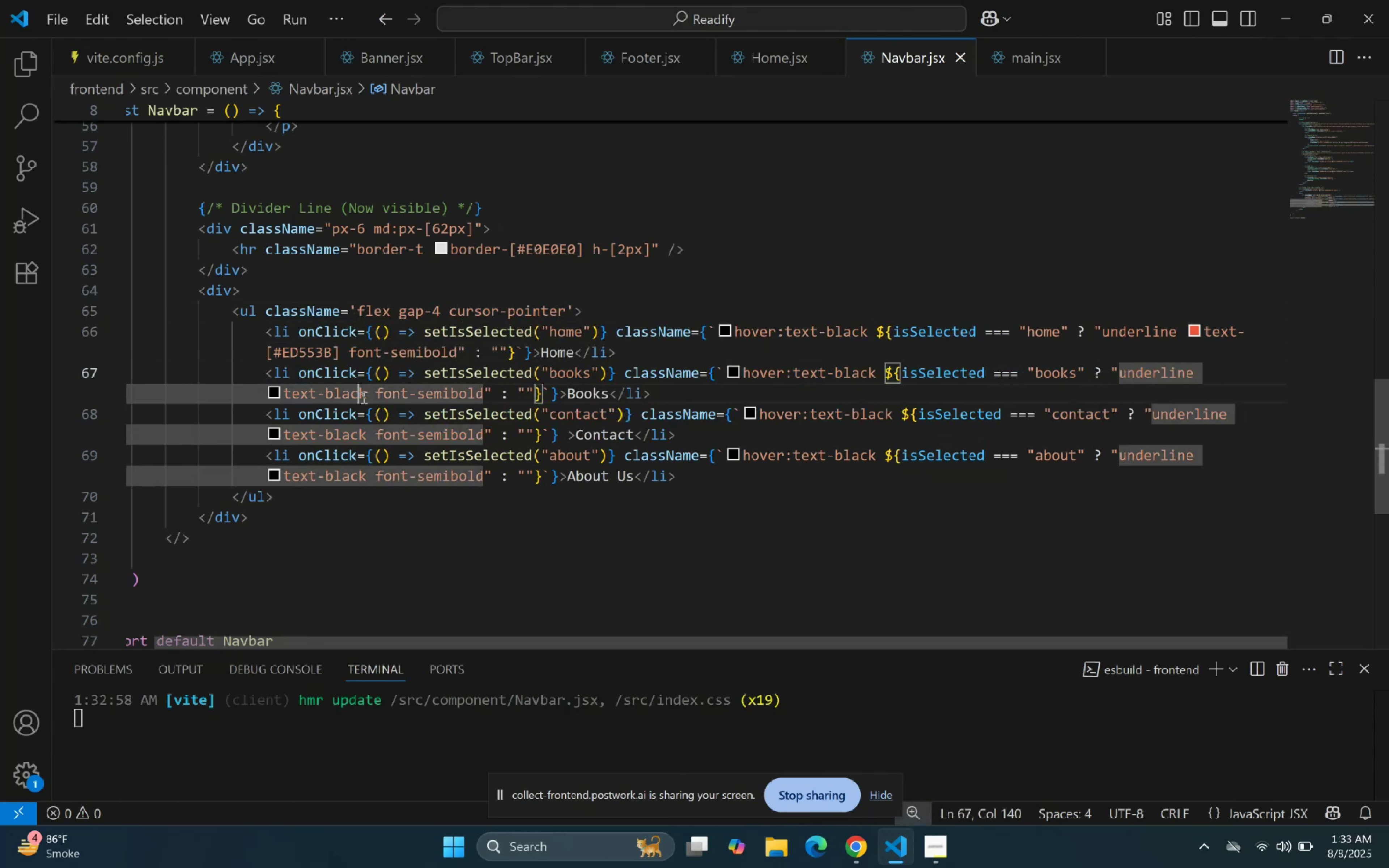 
left_click_drag(start_coordinate=[369, 397], to_coordinate=[285, 393])
 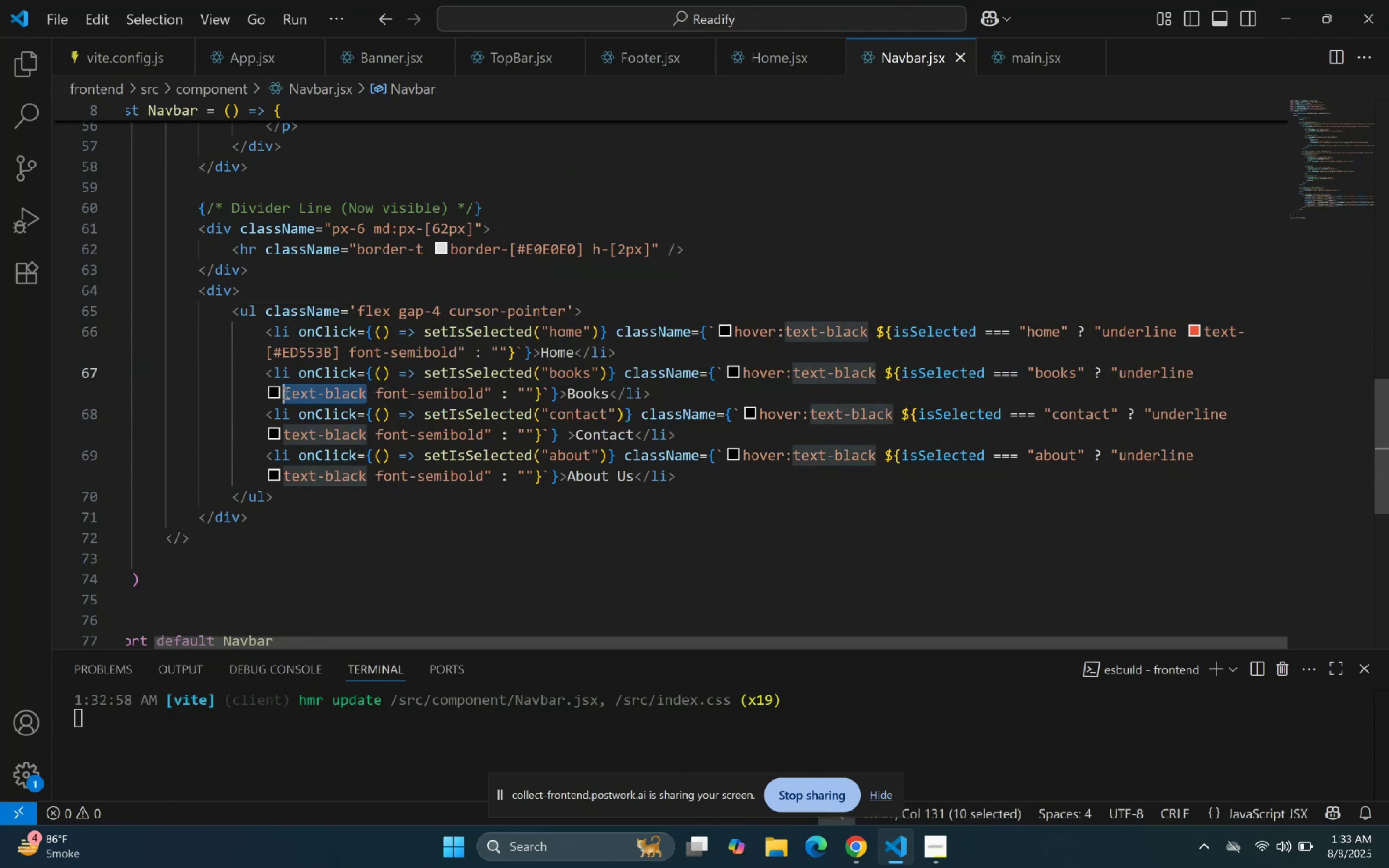 
key(Control+V)
 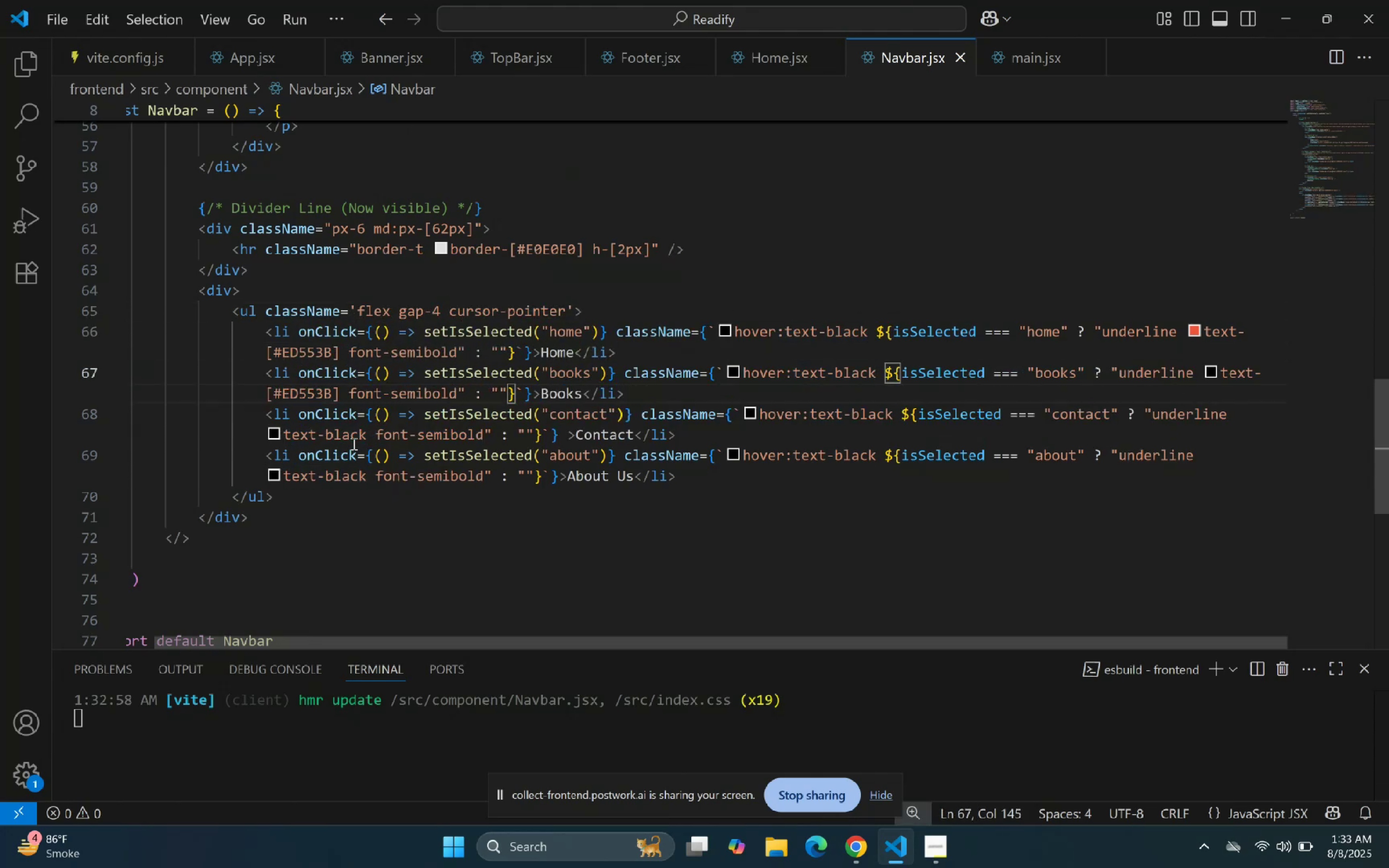 
left_click_drag(start_coordinate=[366, 439], to_coordinate=[280, 437])
 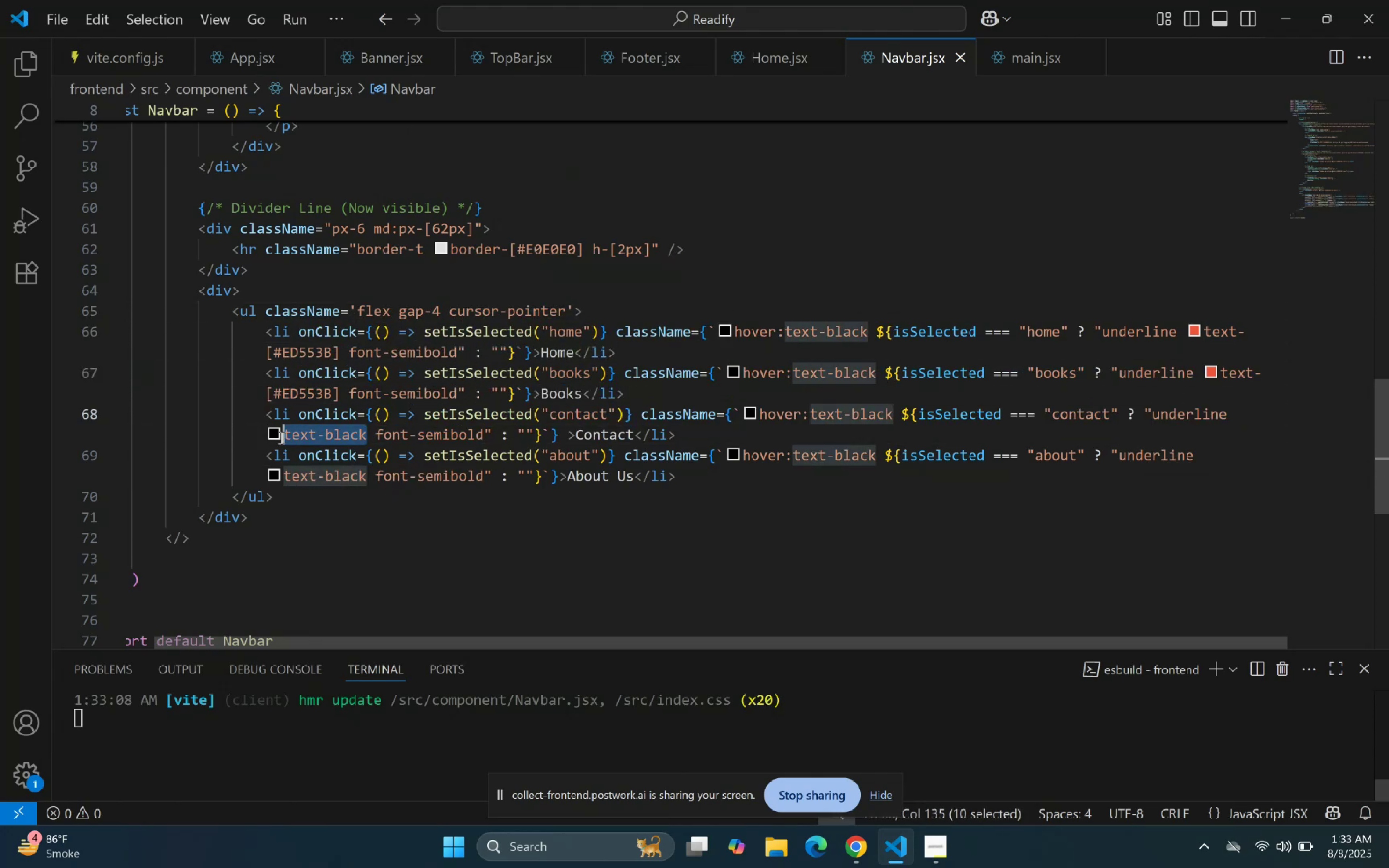 
key(Control+ControlLeft)
 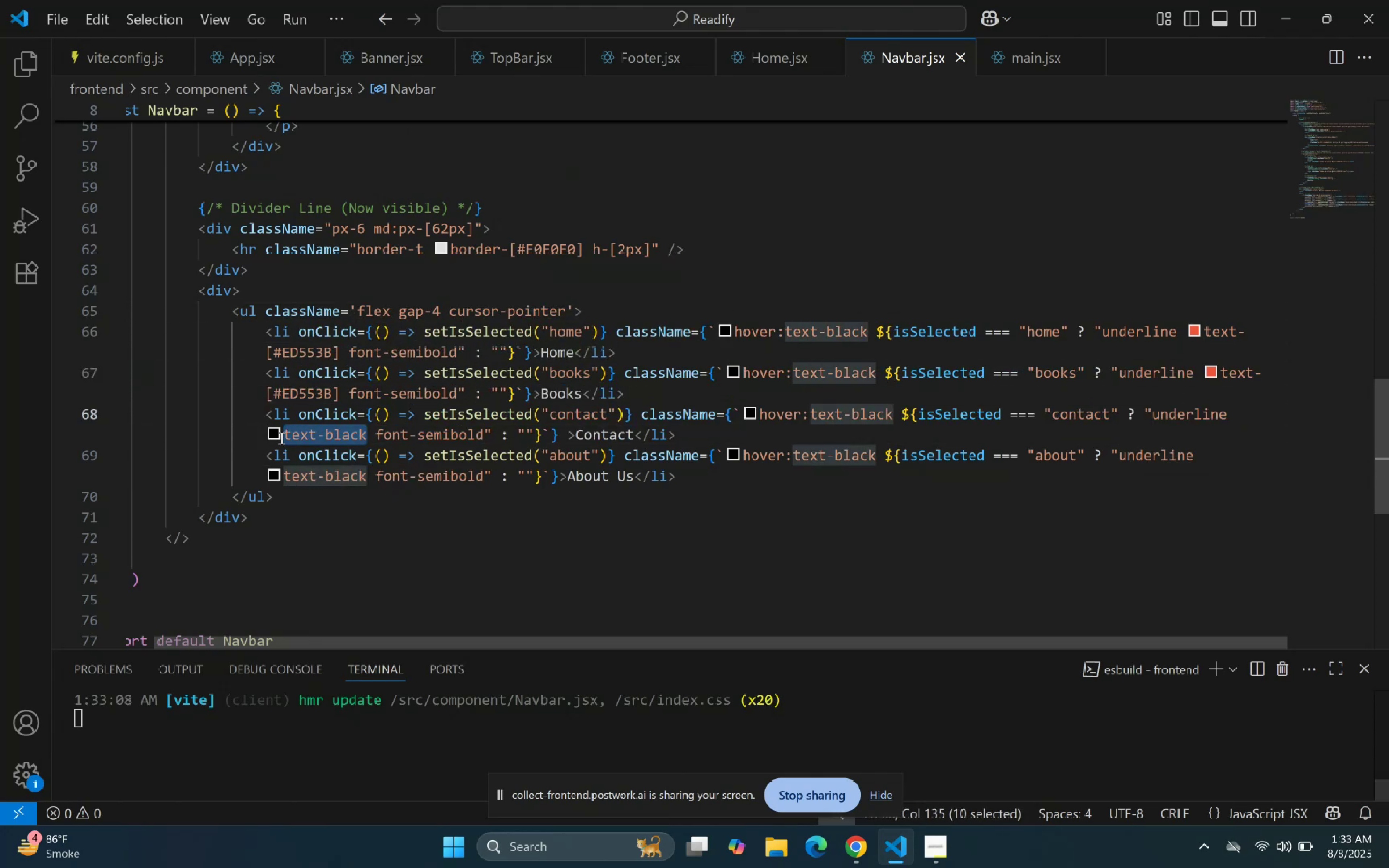 
key(Control+V)
 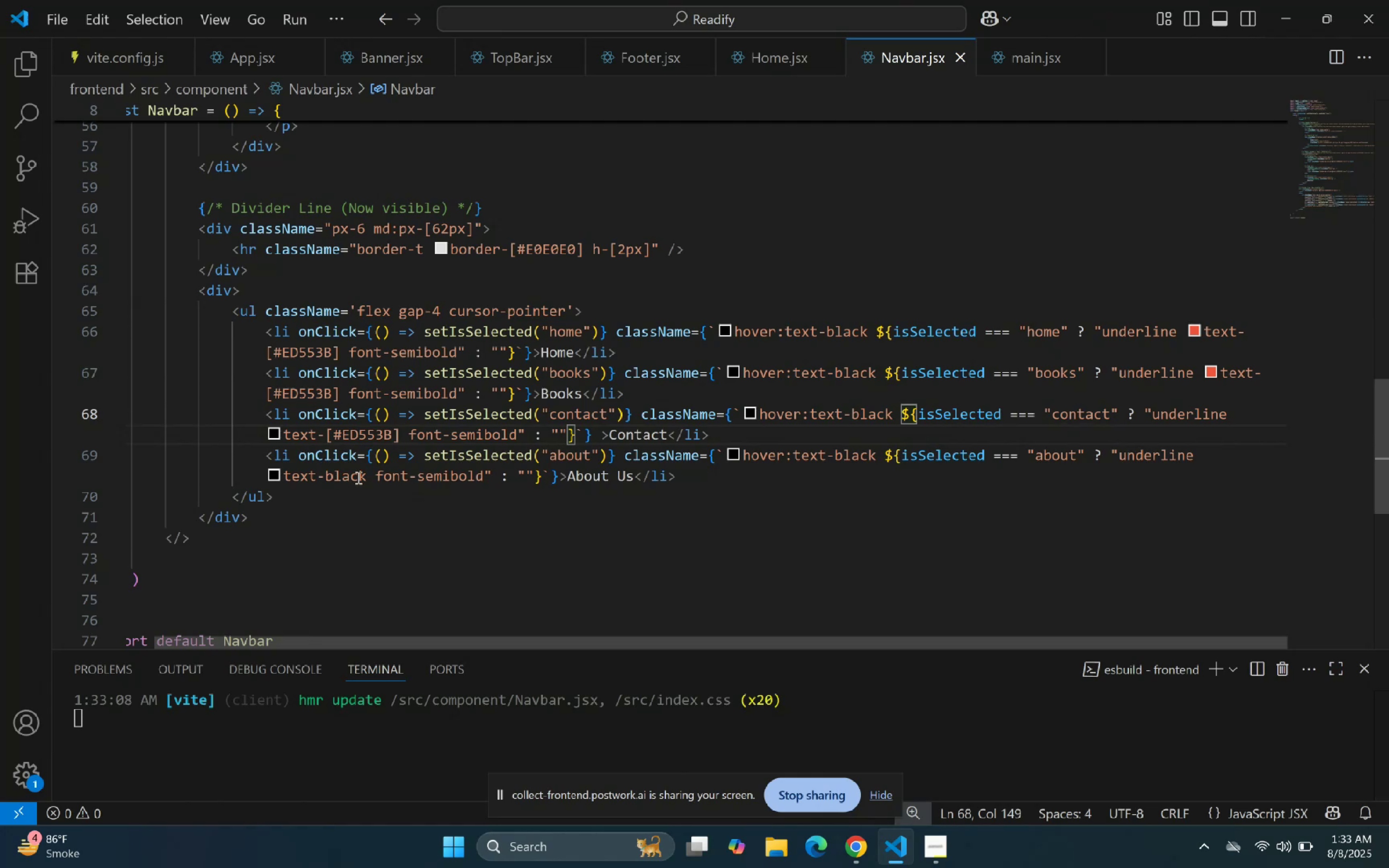 
left_click_drag(start_coordinate=[364, 477], to_coordinate=[284, 472])
 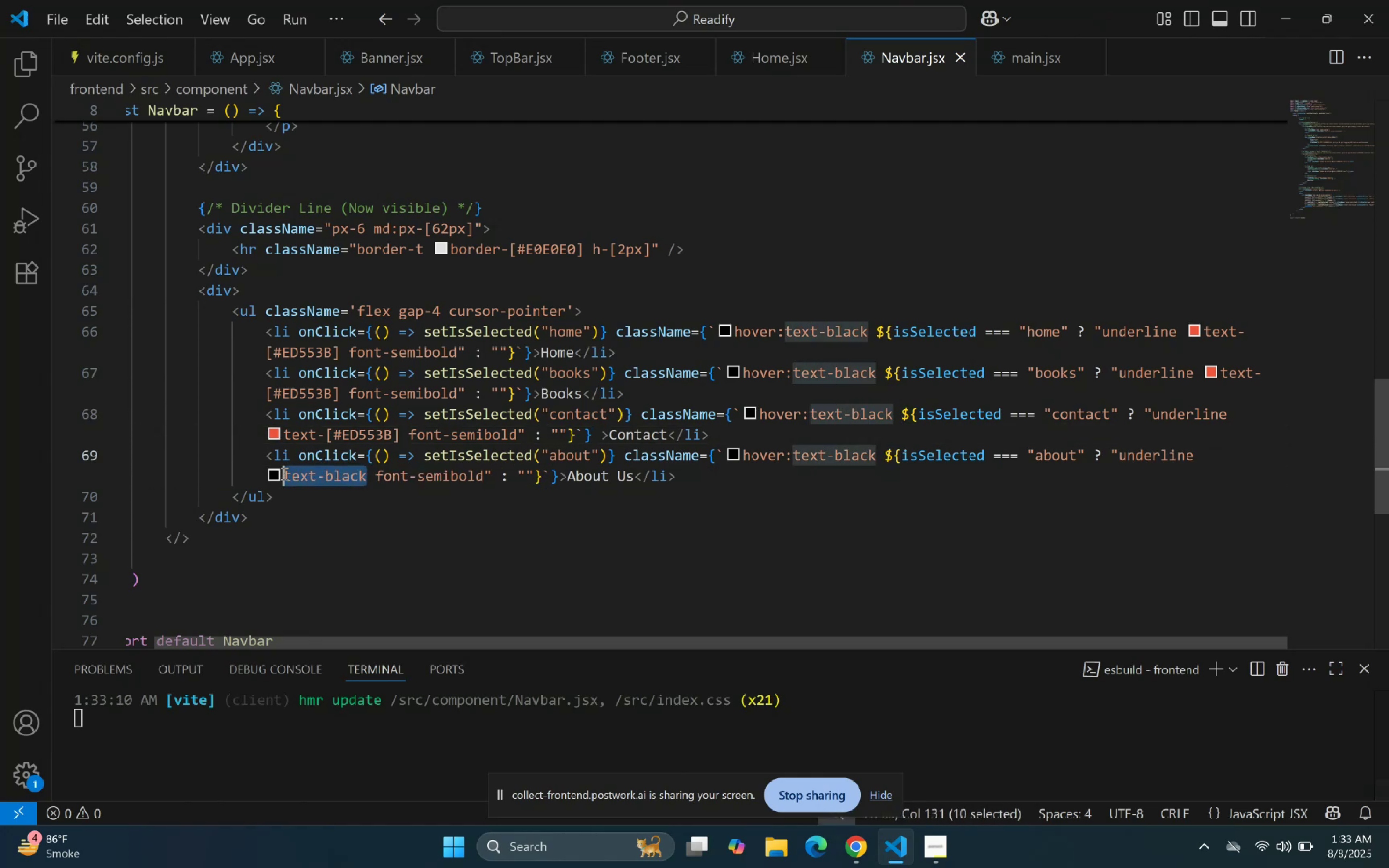 
key(Control+V)
 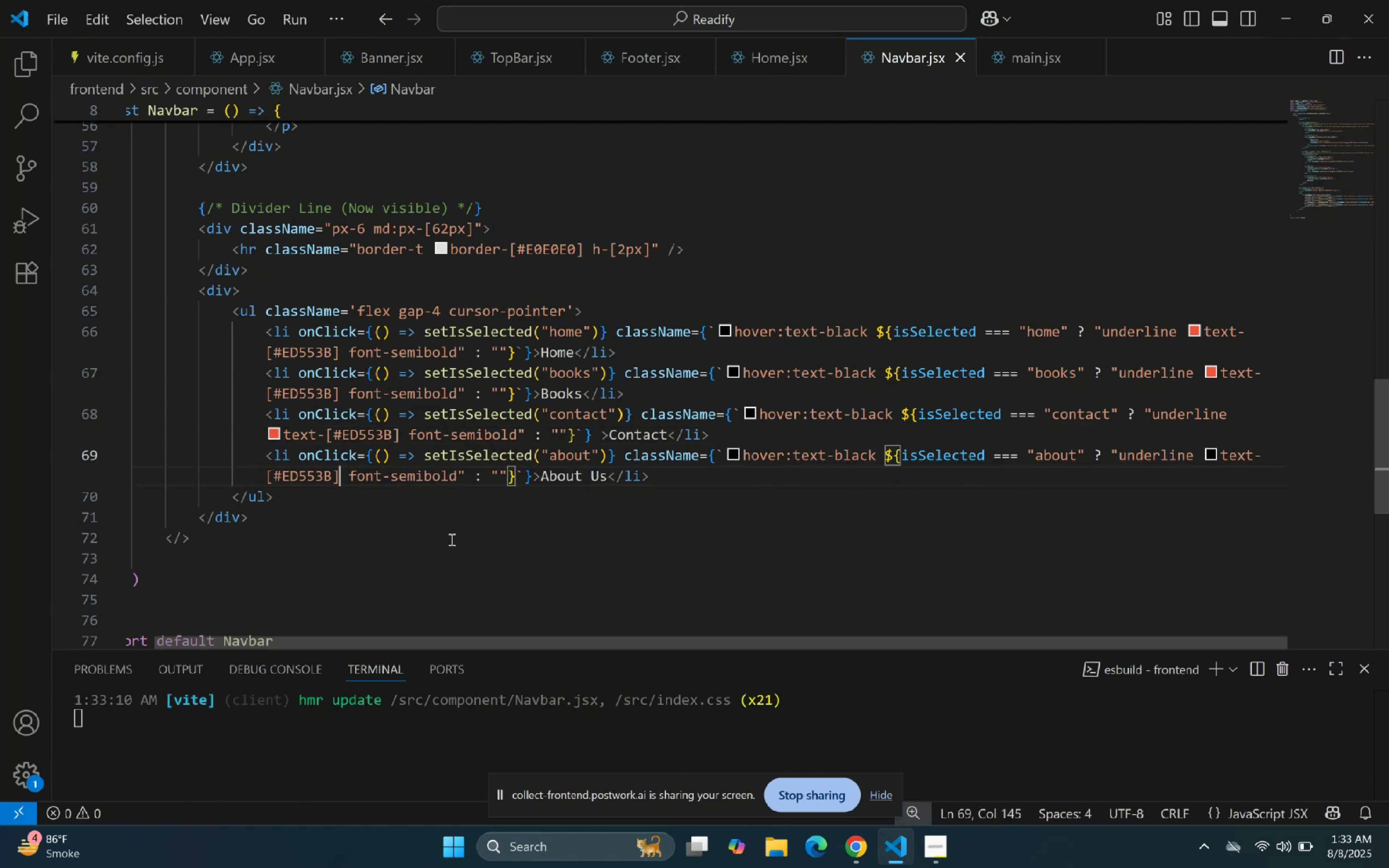 
left_click([453, 539])
 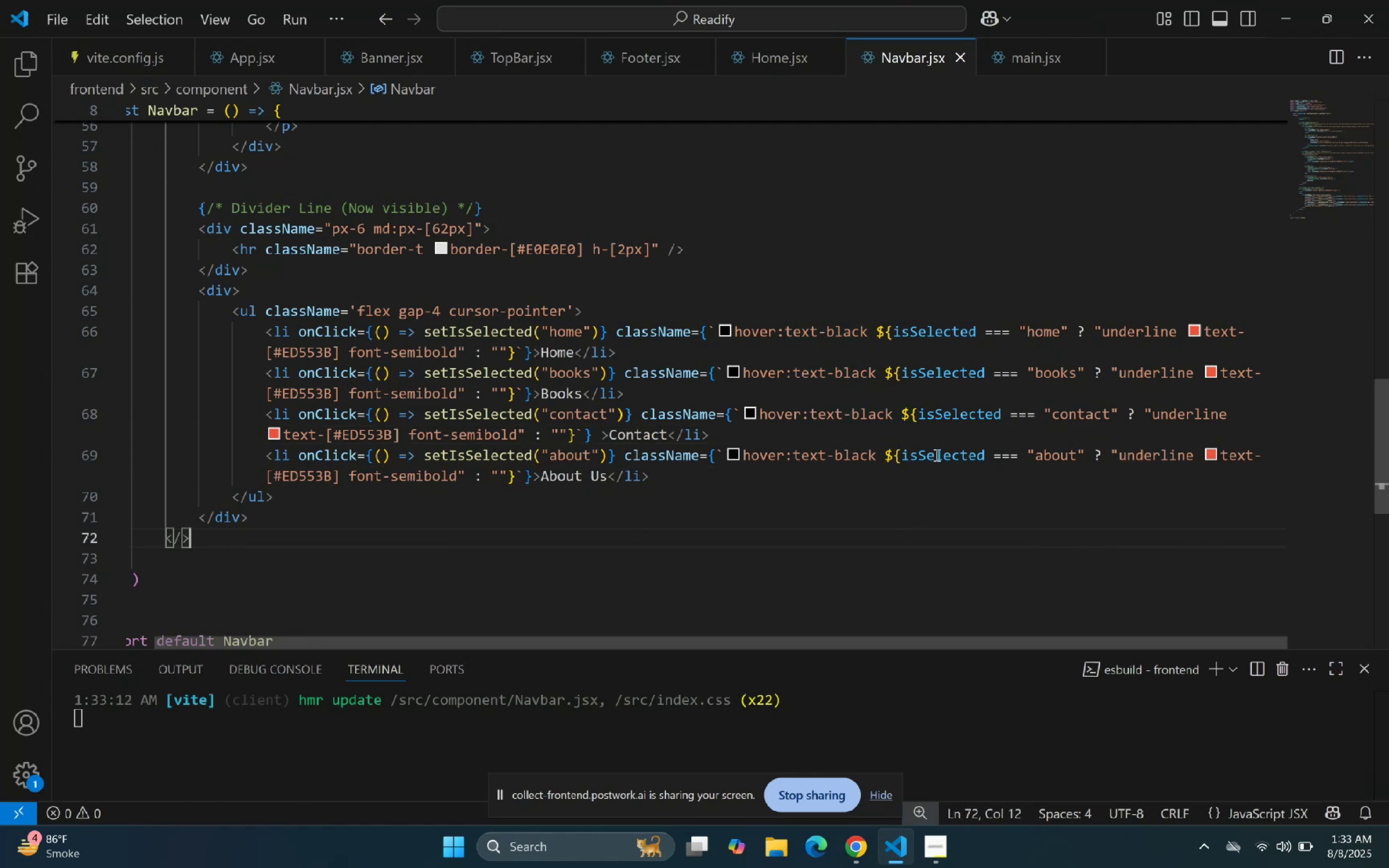 
double_click([840, 416])
 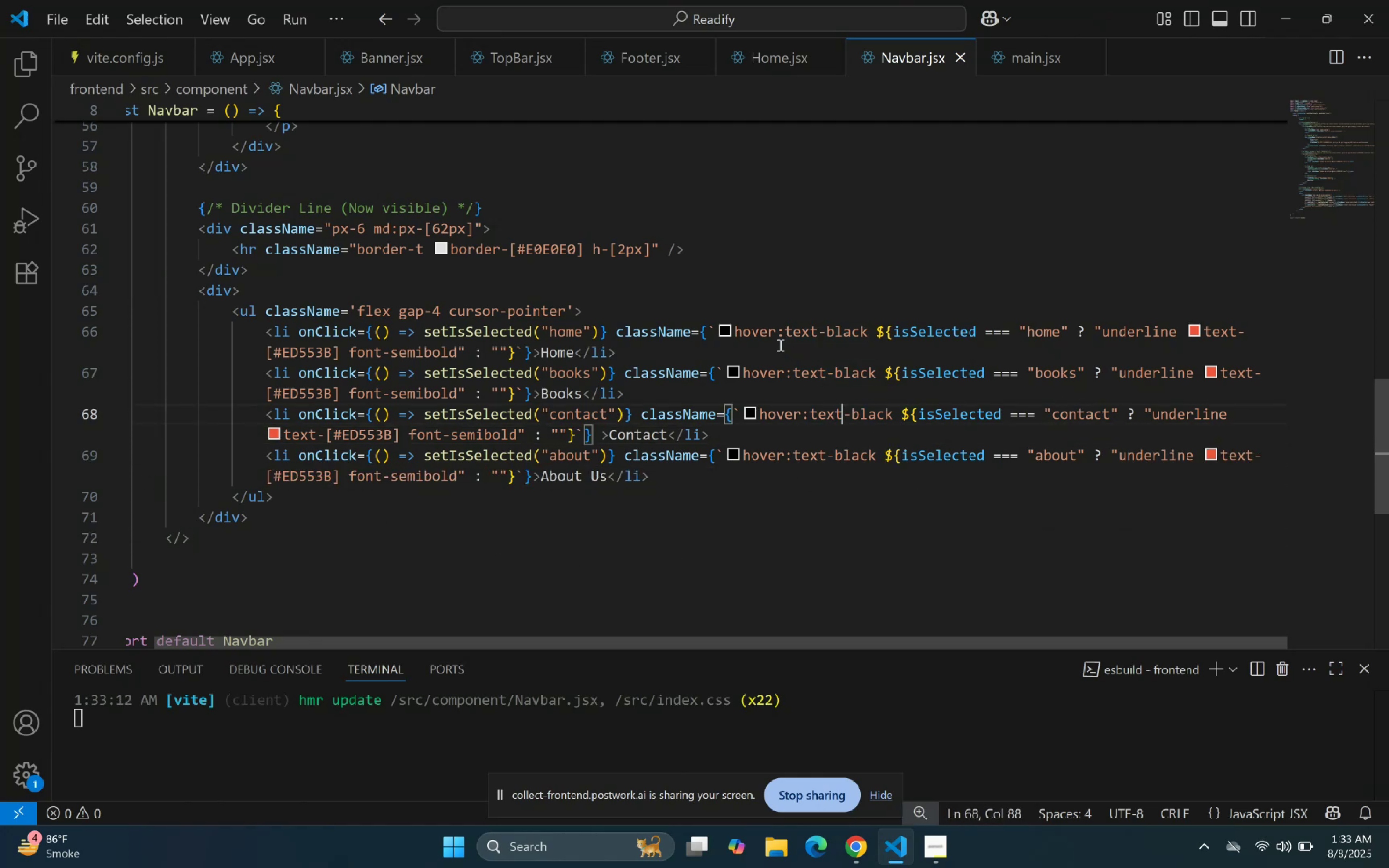 
left_click_drag(start_coordinate=[781, 337], to_coordinate=[735, 338])
 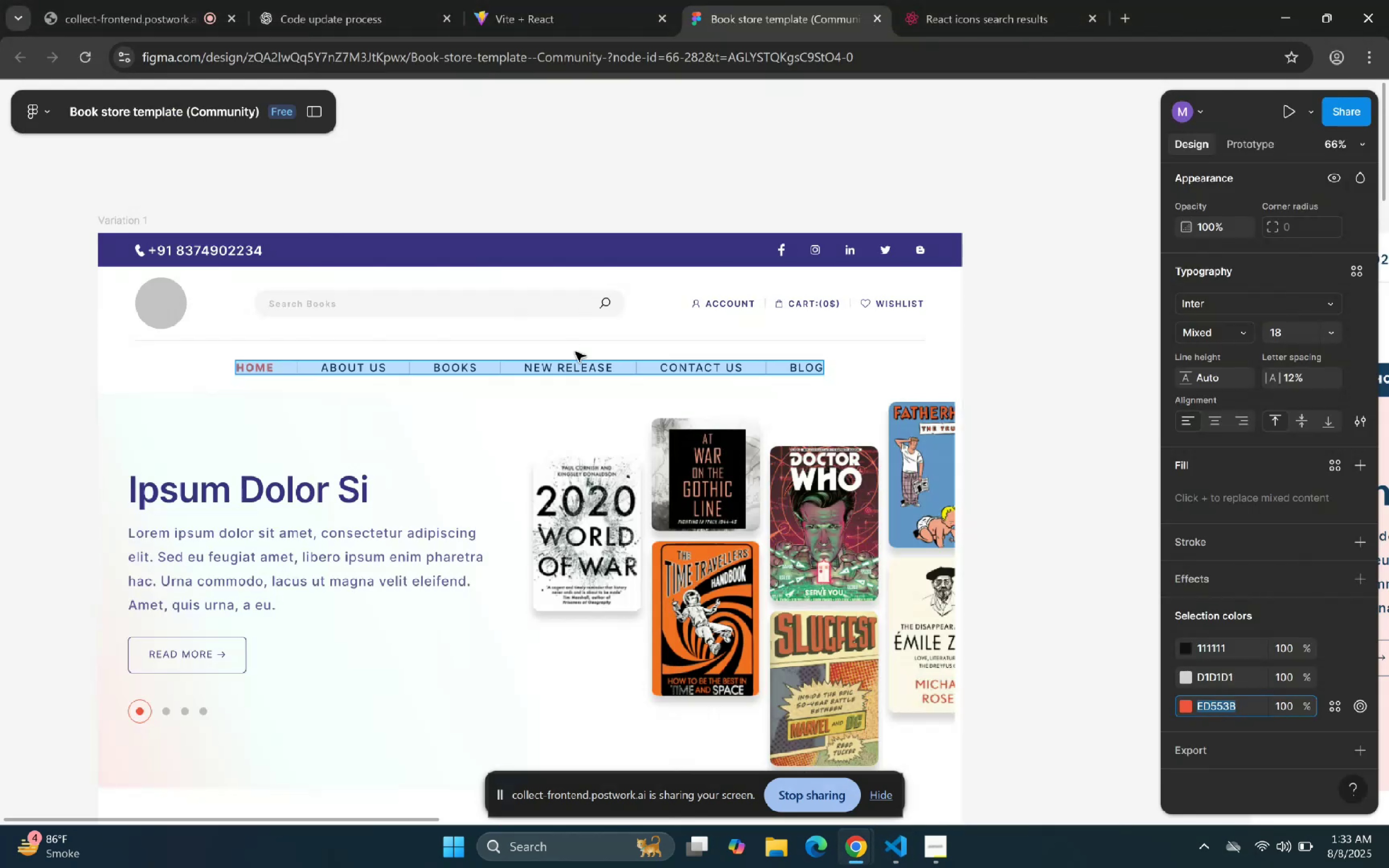 
left_click([539, 0])
 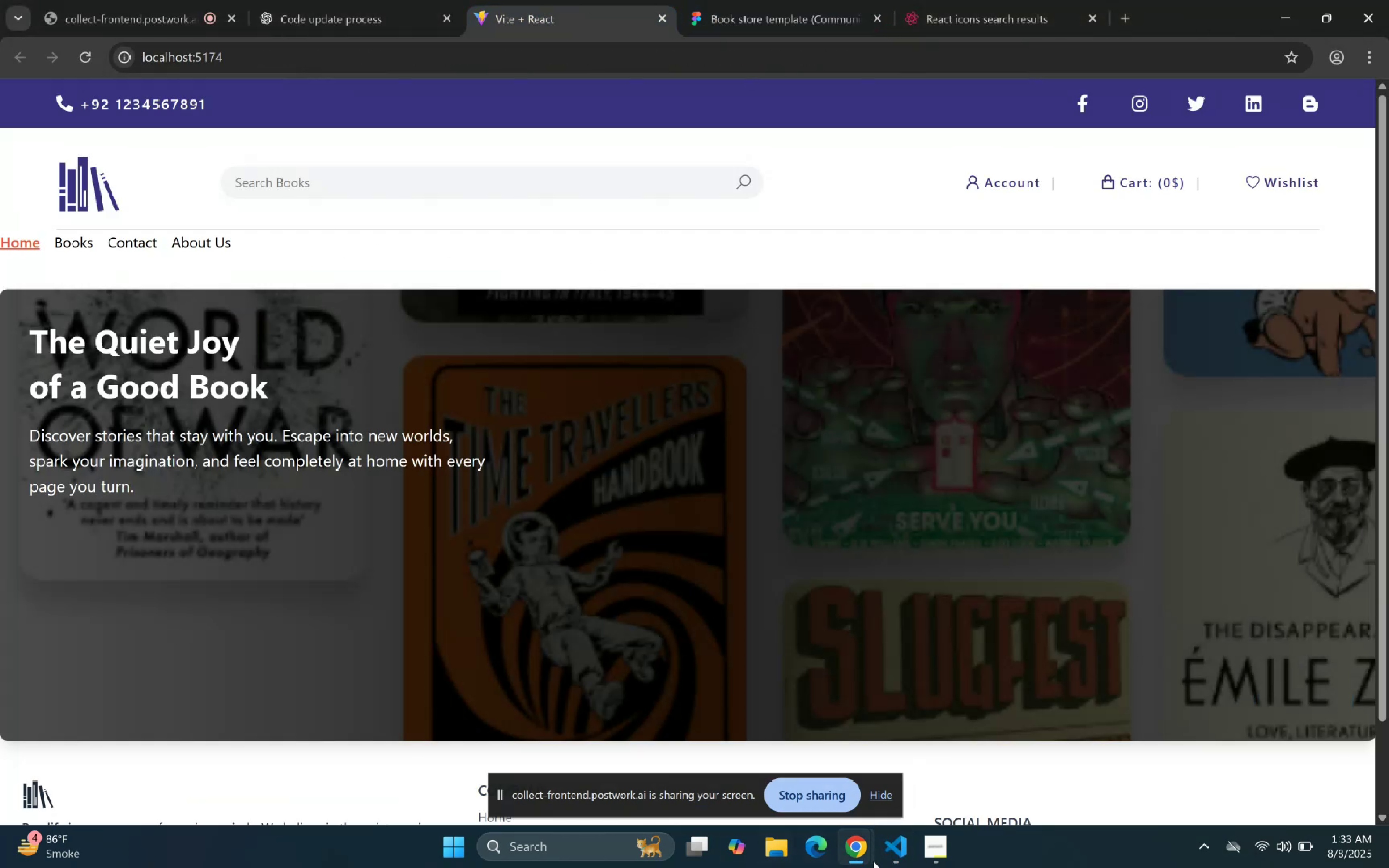 
left_click([900, 867])
 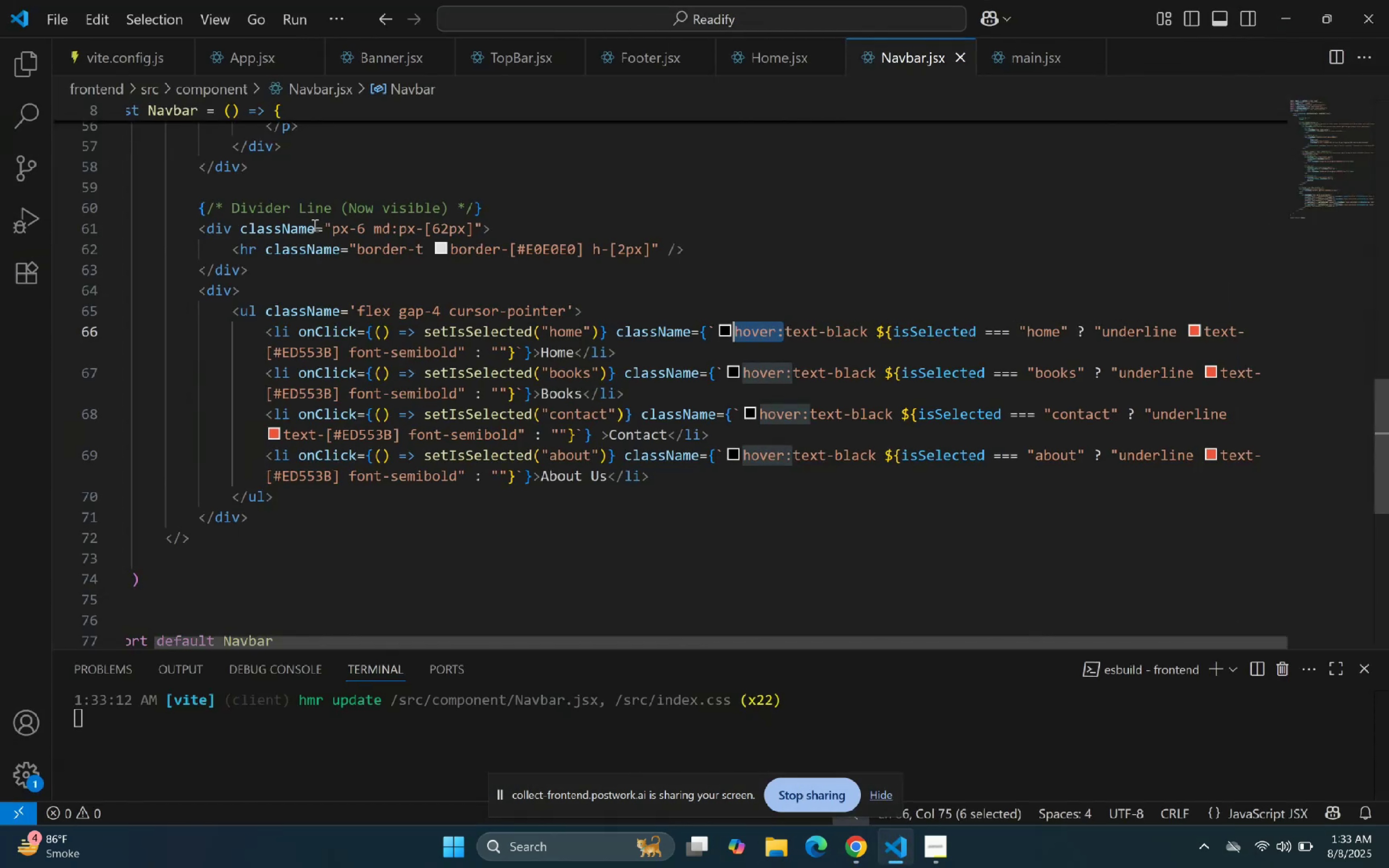 
scroll: coordinate [239, 188], scroll_direction: down, amount: 1.0
 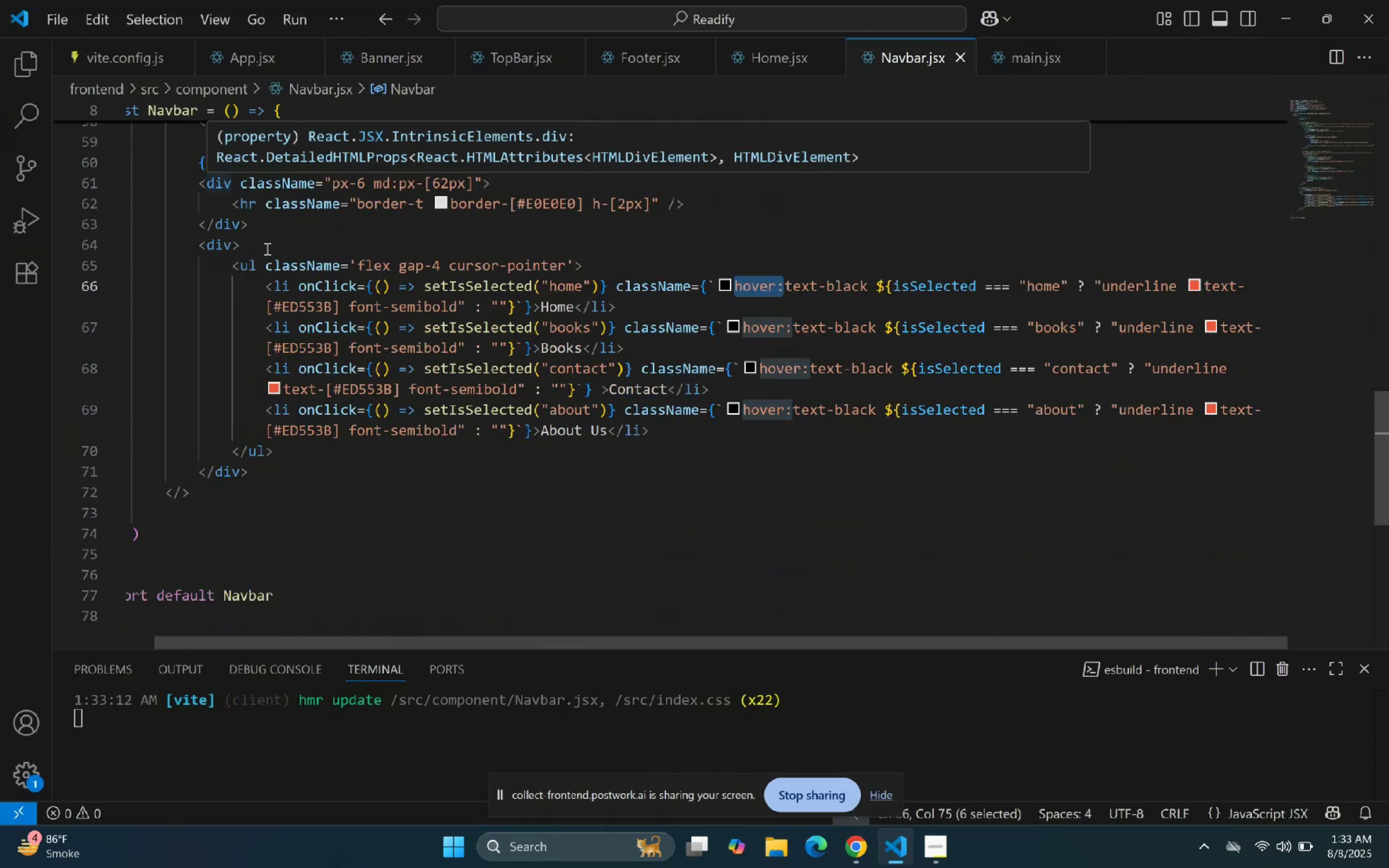 
left_click([489, 465])
 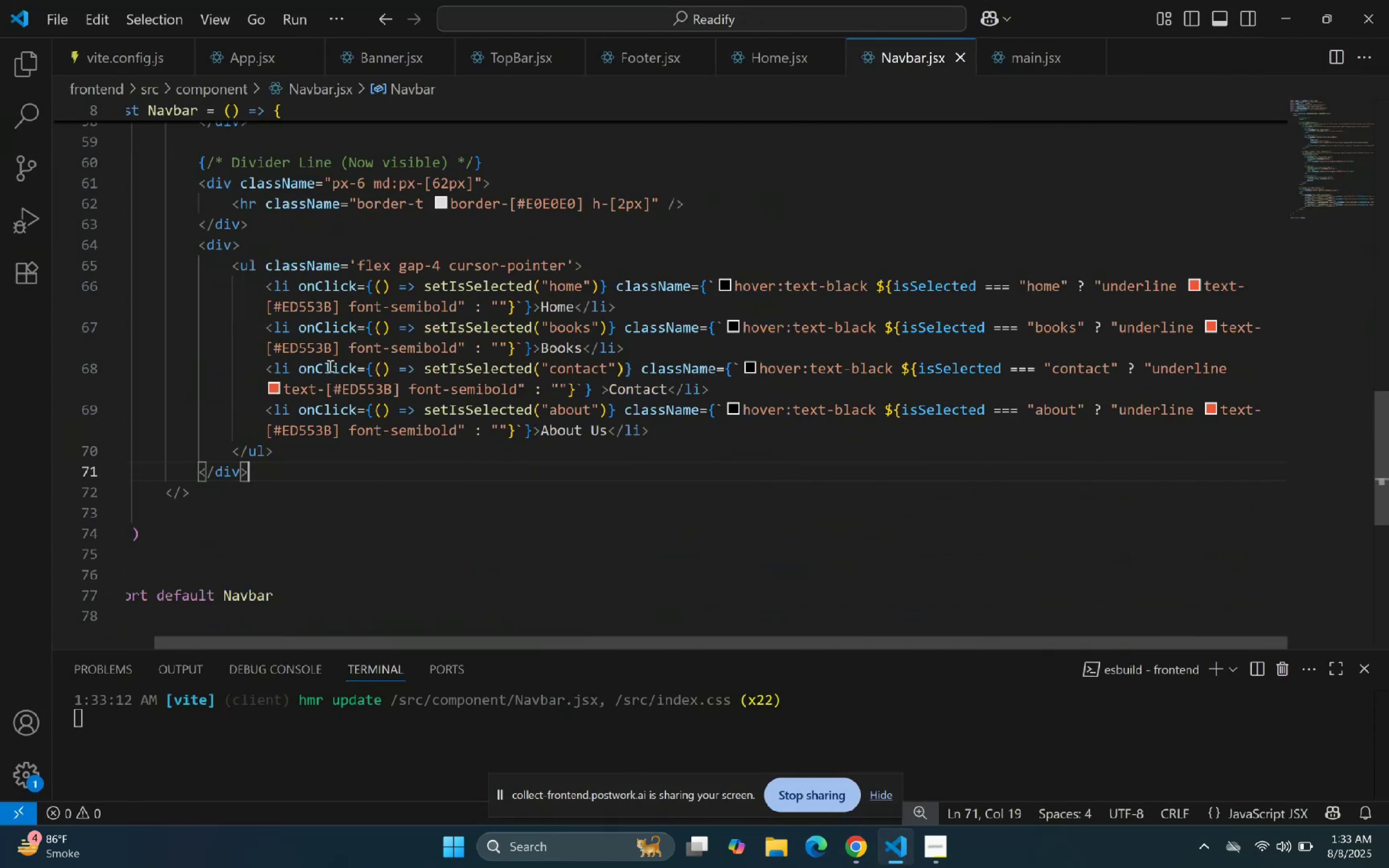 
scroll: coordinate [256, 266], scroll_direction: up, amount: 28.0
 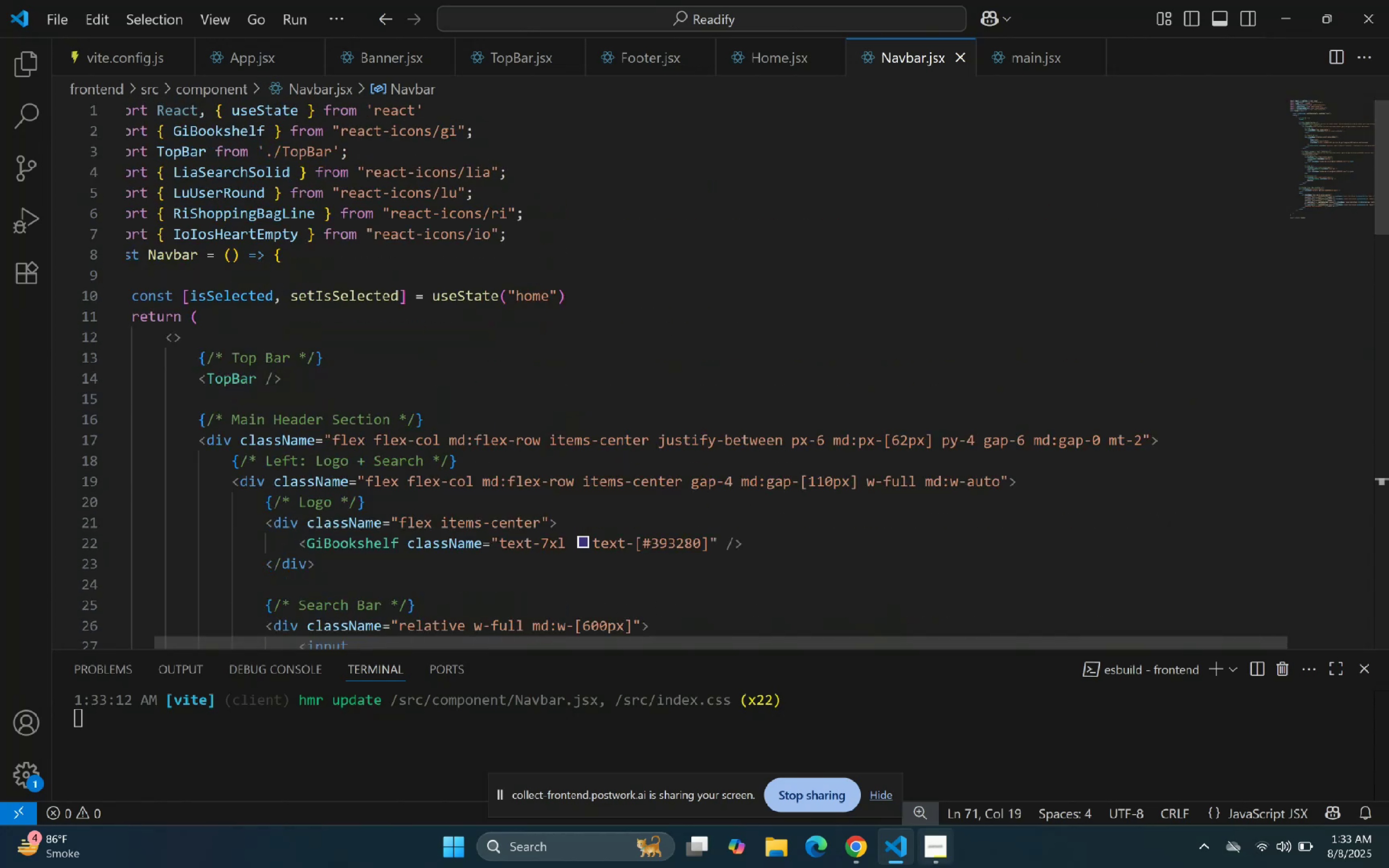 
left_click([897, 854])
 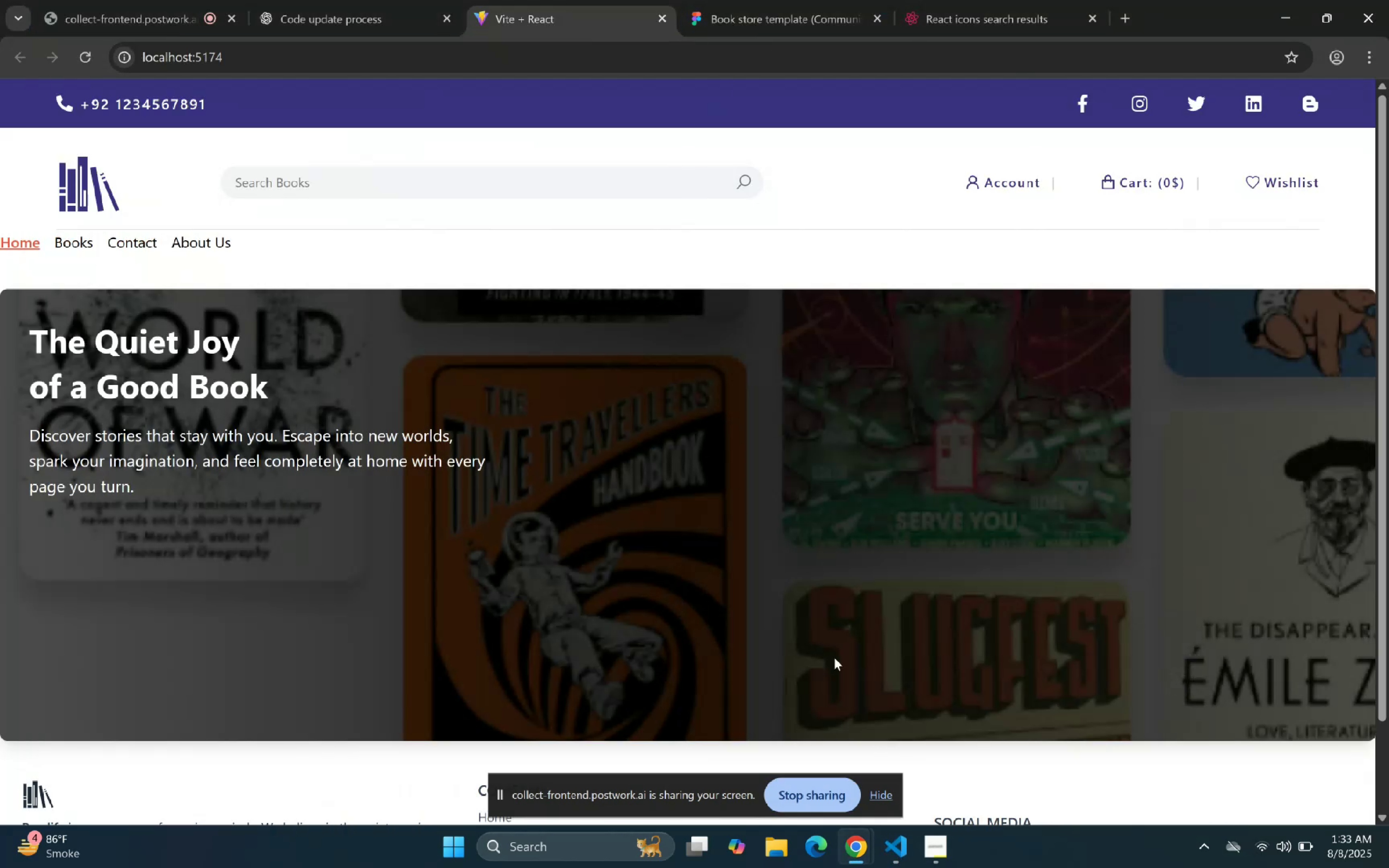 
left_click([910, 868])
 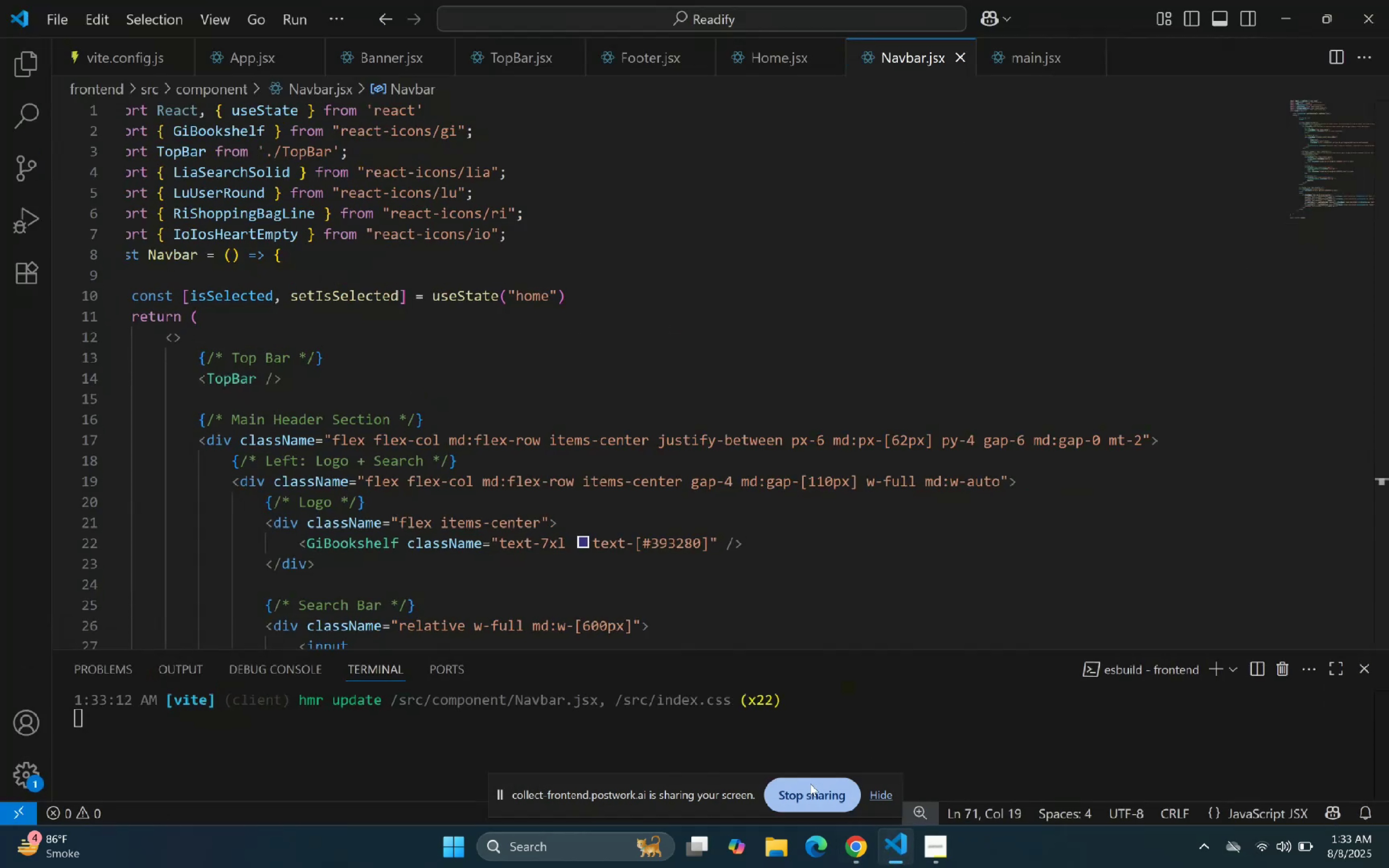 
scroll: coordinate [543, 315], scroll_direction: down, amount: 24.0
 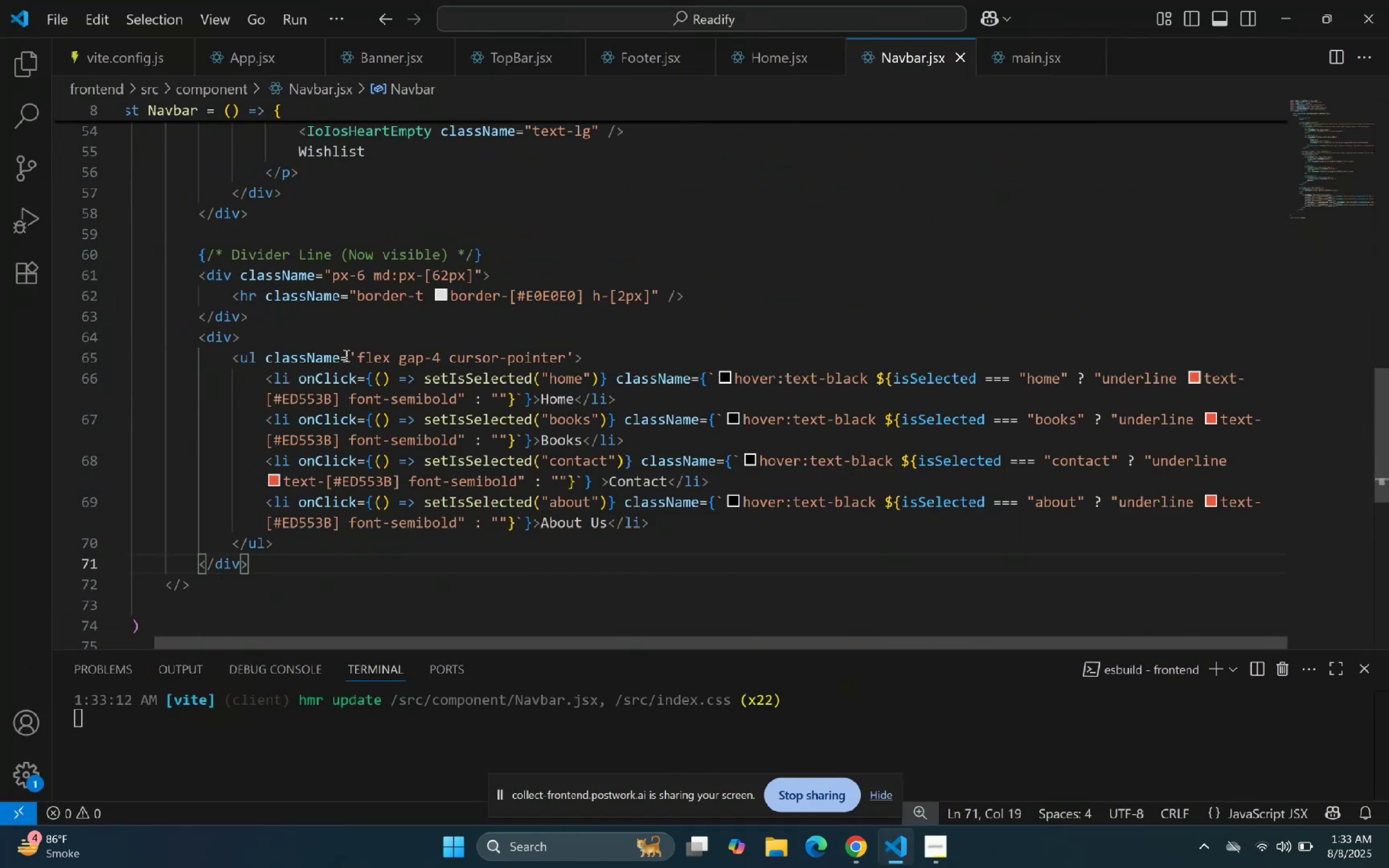 
double_click([514, 272])
 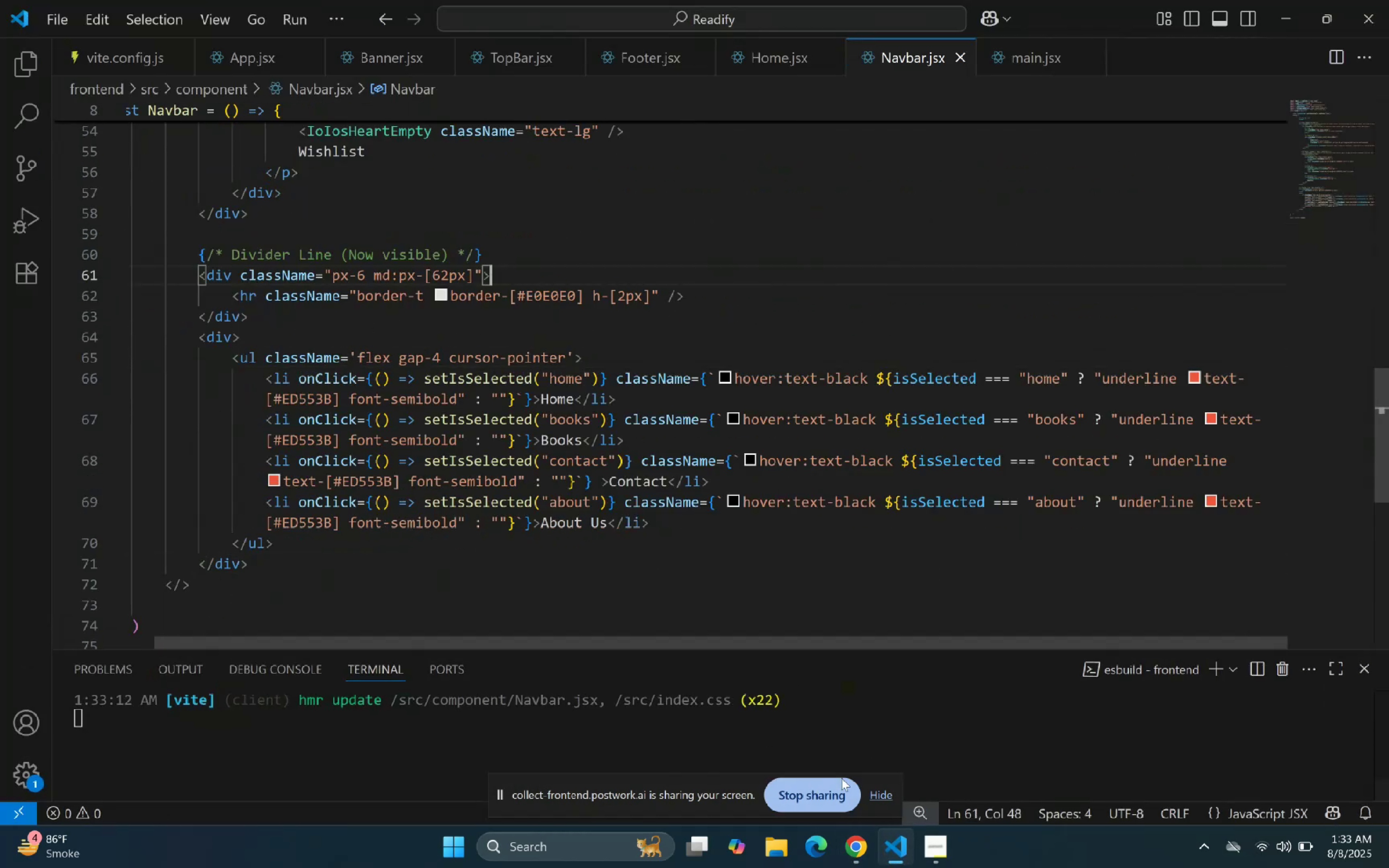 
mouse_move([879, 845])
 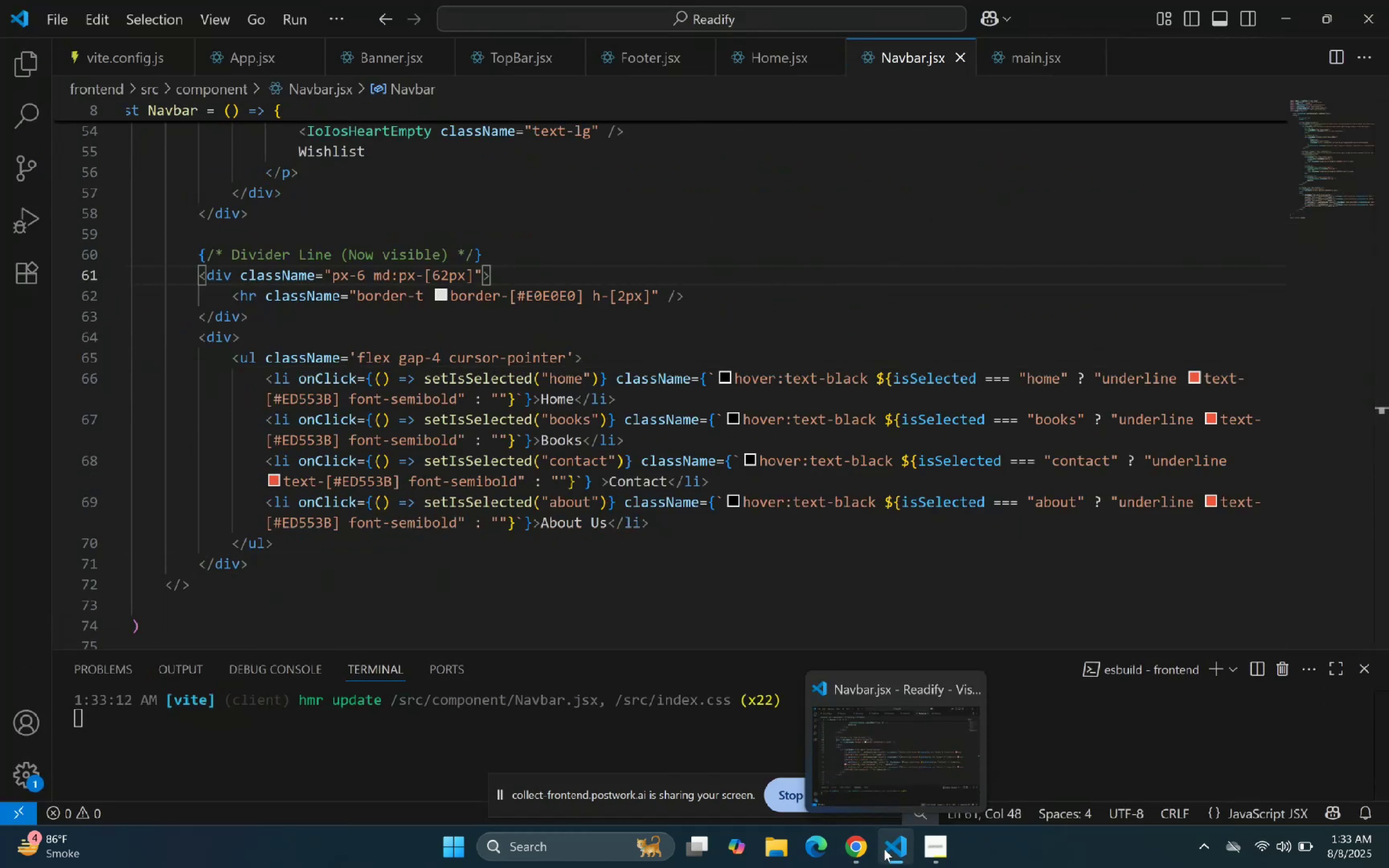 
left_click([884, 849])
 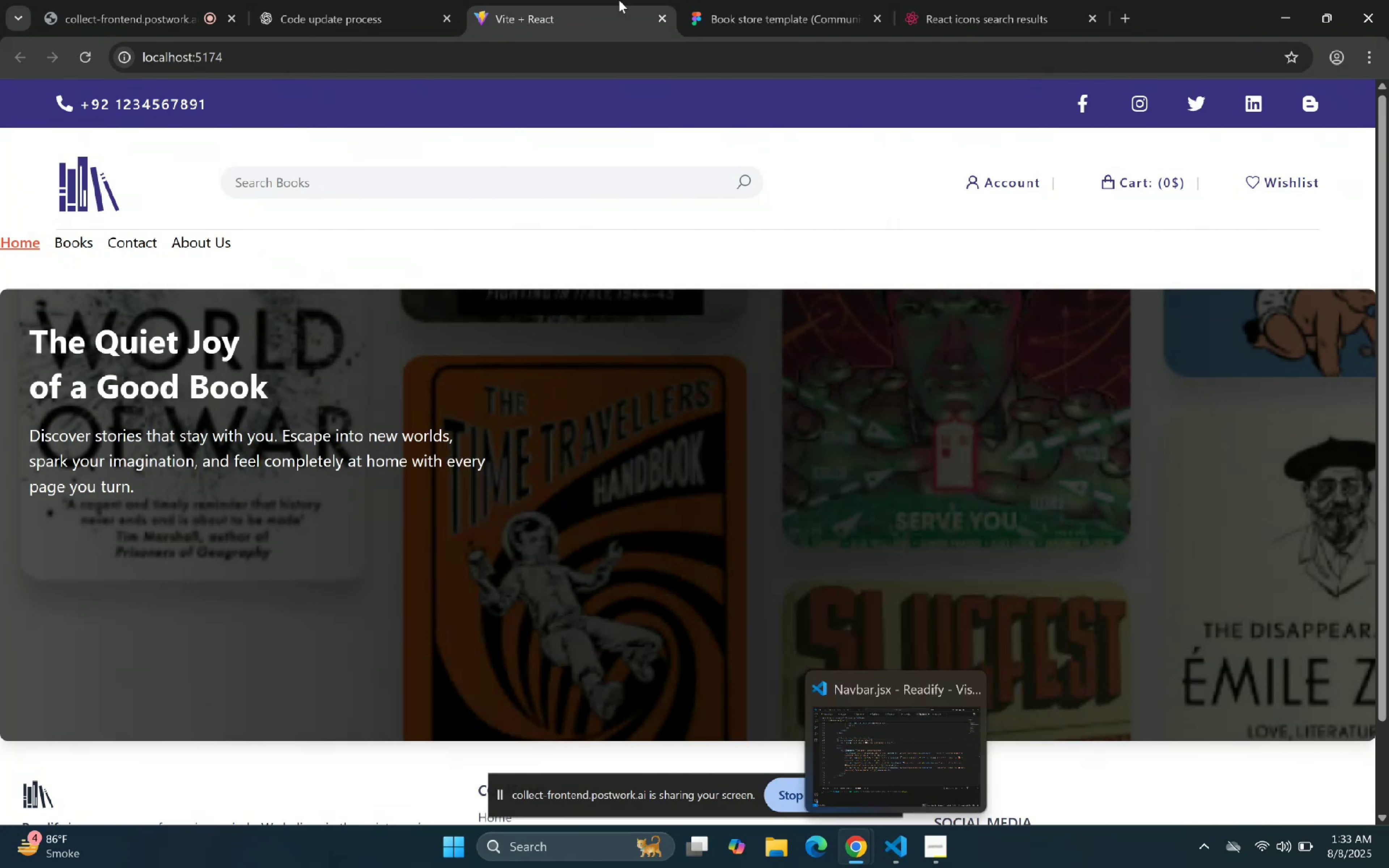 
left_click([849, 0])
 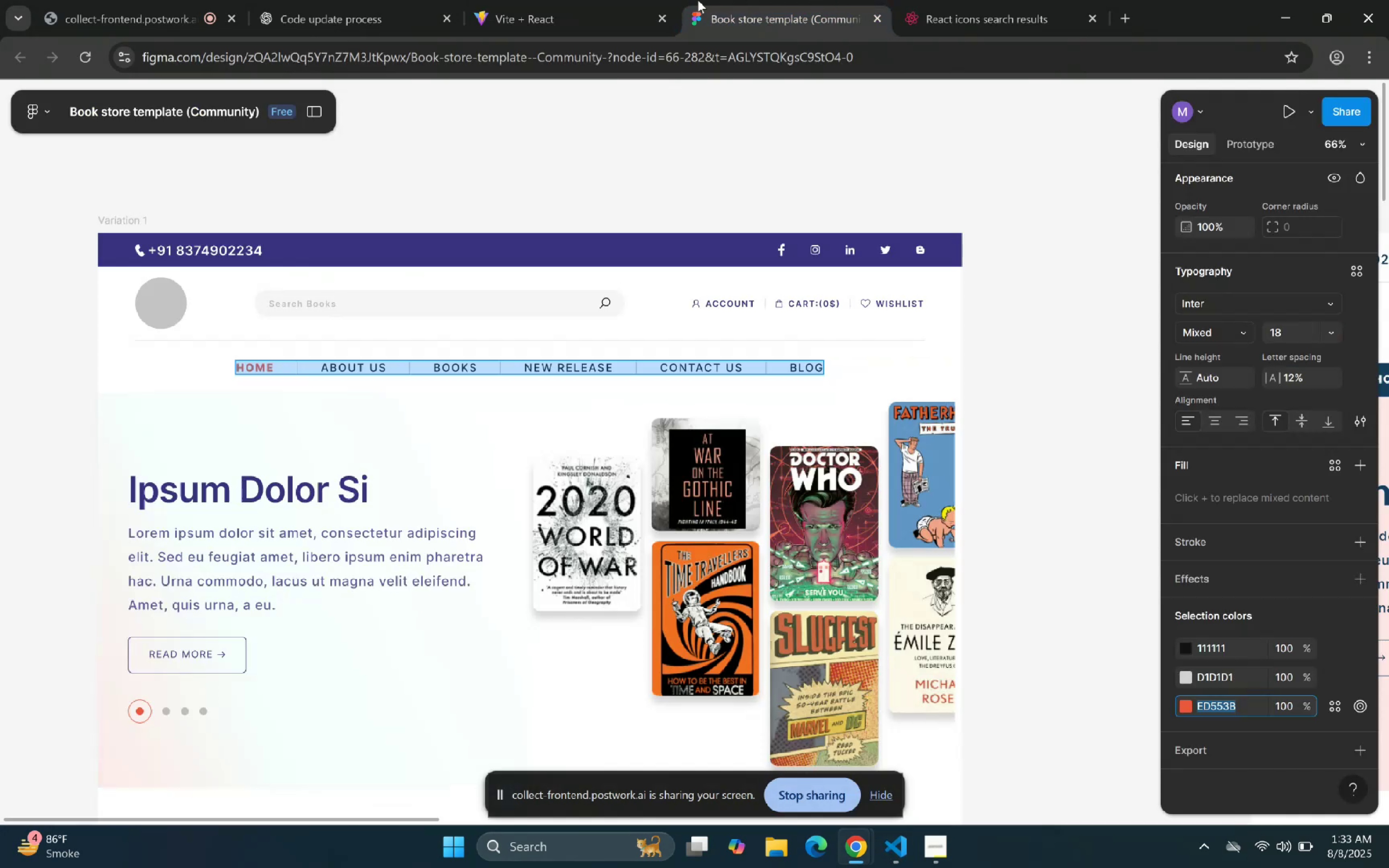 
left_click([628, 0])
 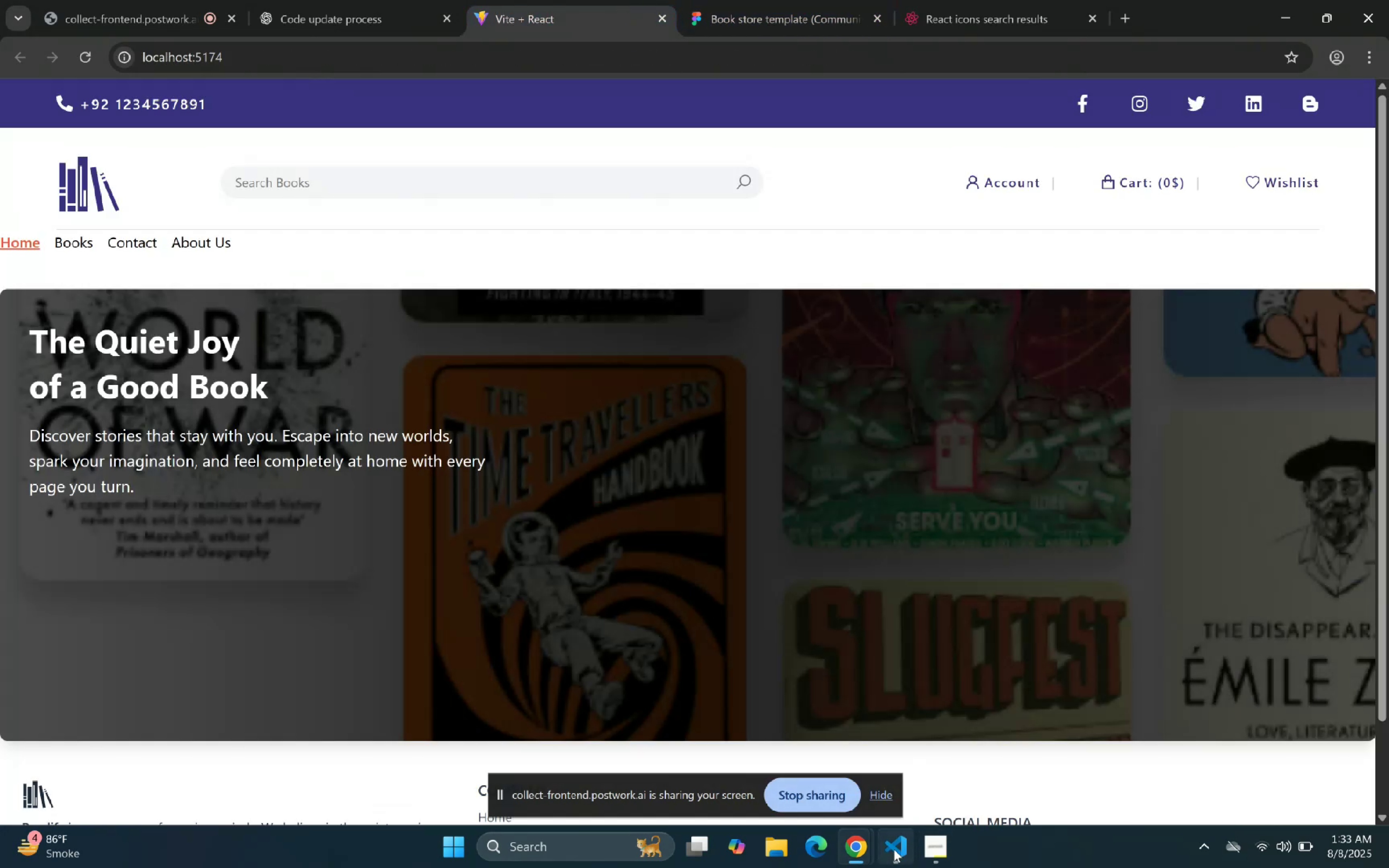 
left_click([894, 849])
 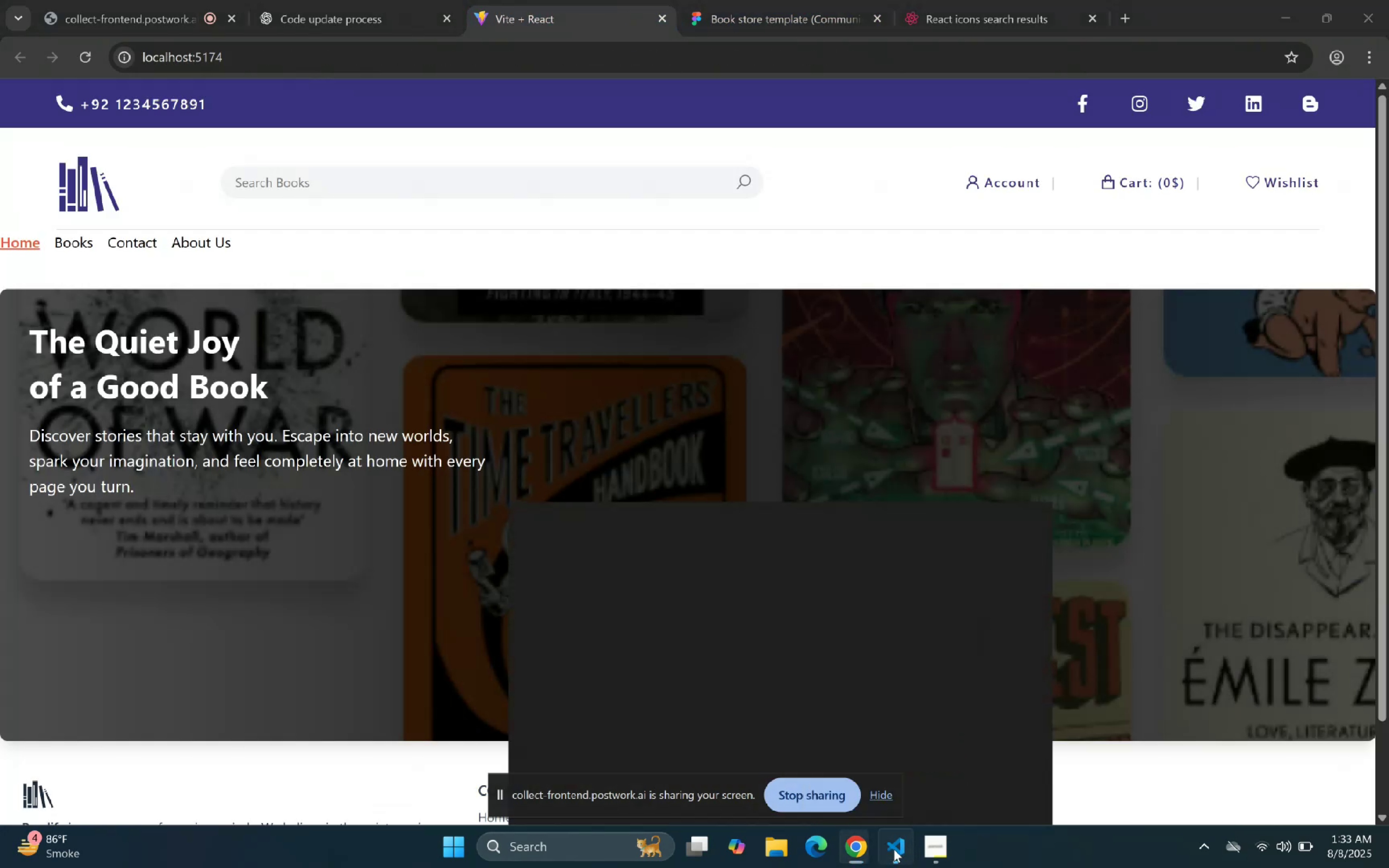 
scroll: coordinate [527, 337], scroll_direction: down, amount: 1.0
 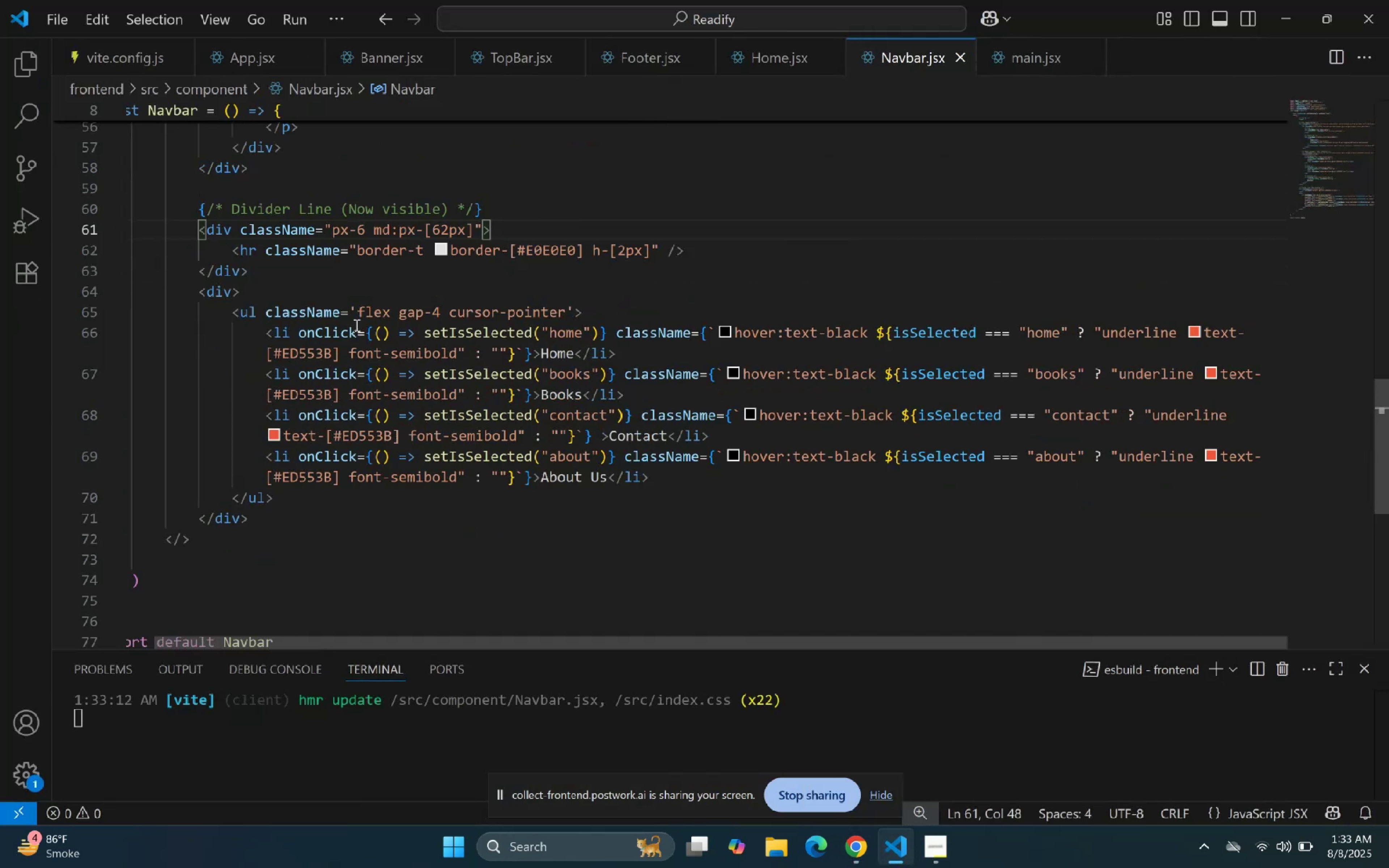 
left_click_drag(start_coordinate=[599, 275], to_coordinate=[595, 277])
 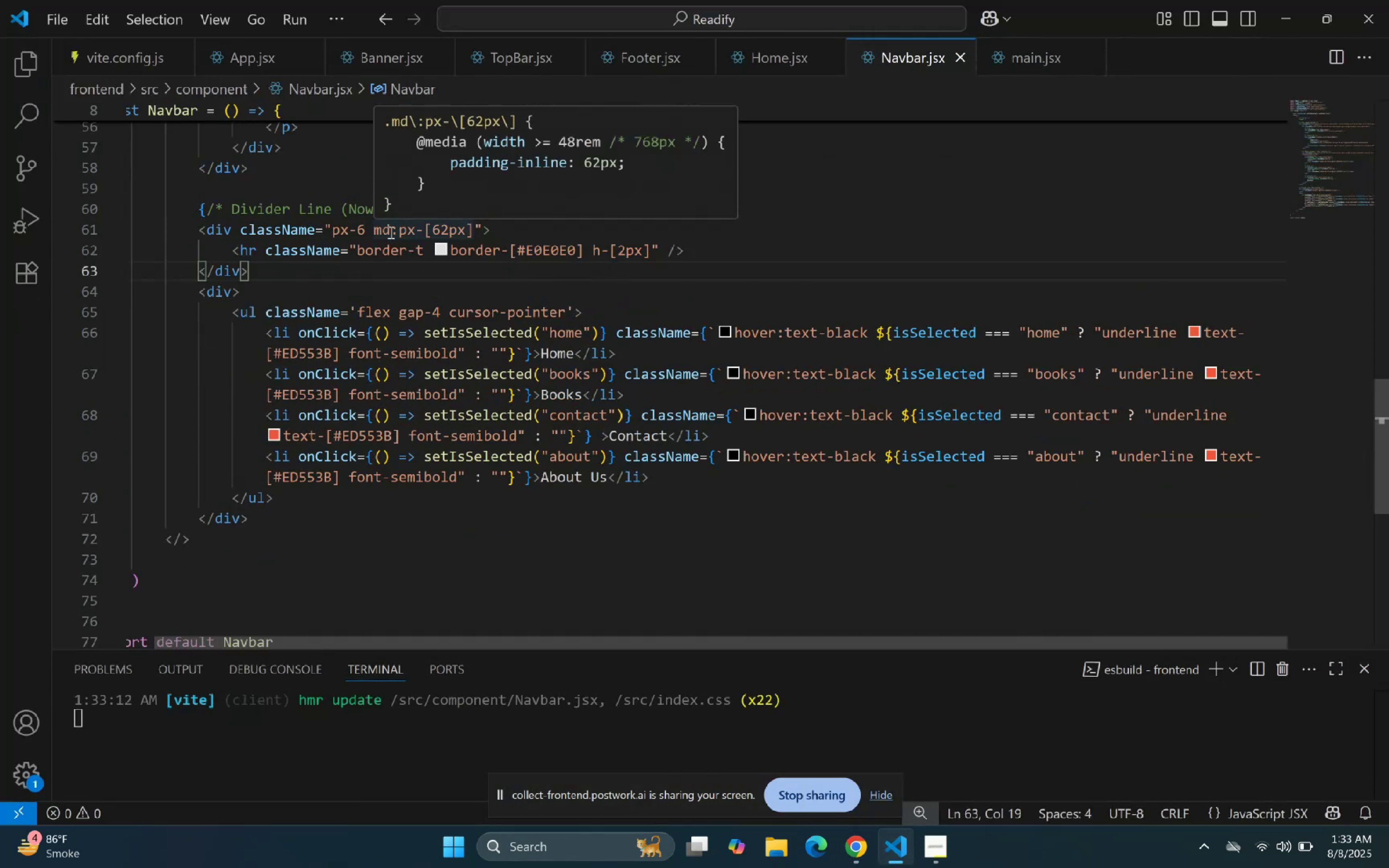 
left_click([539, 259])
 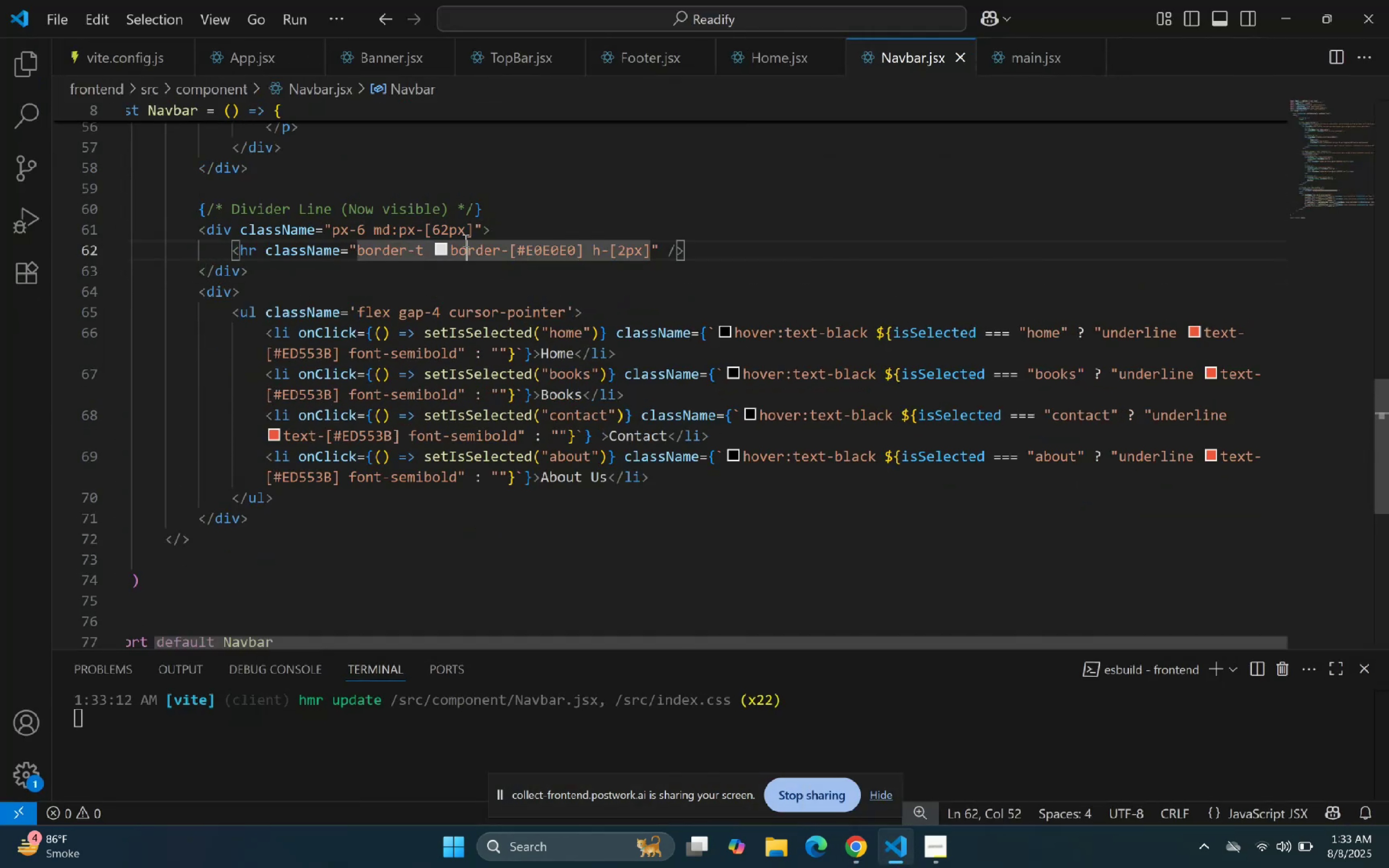 
double_click([495, 230])
 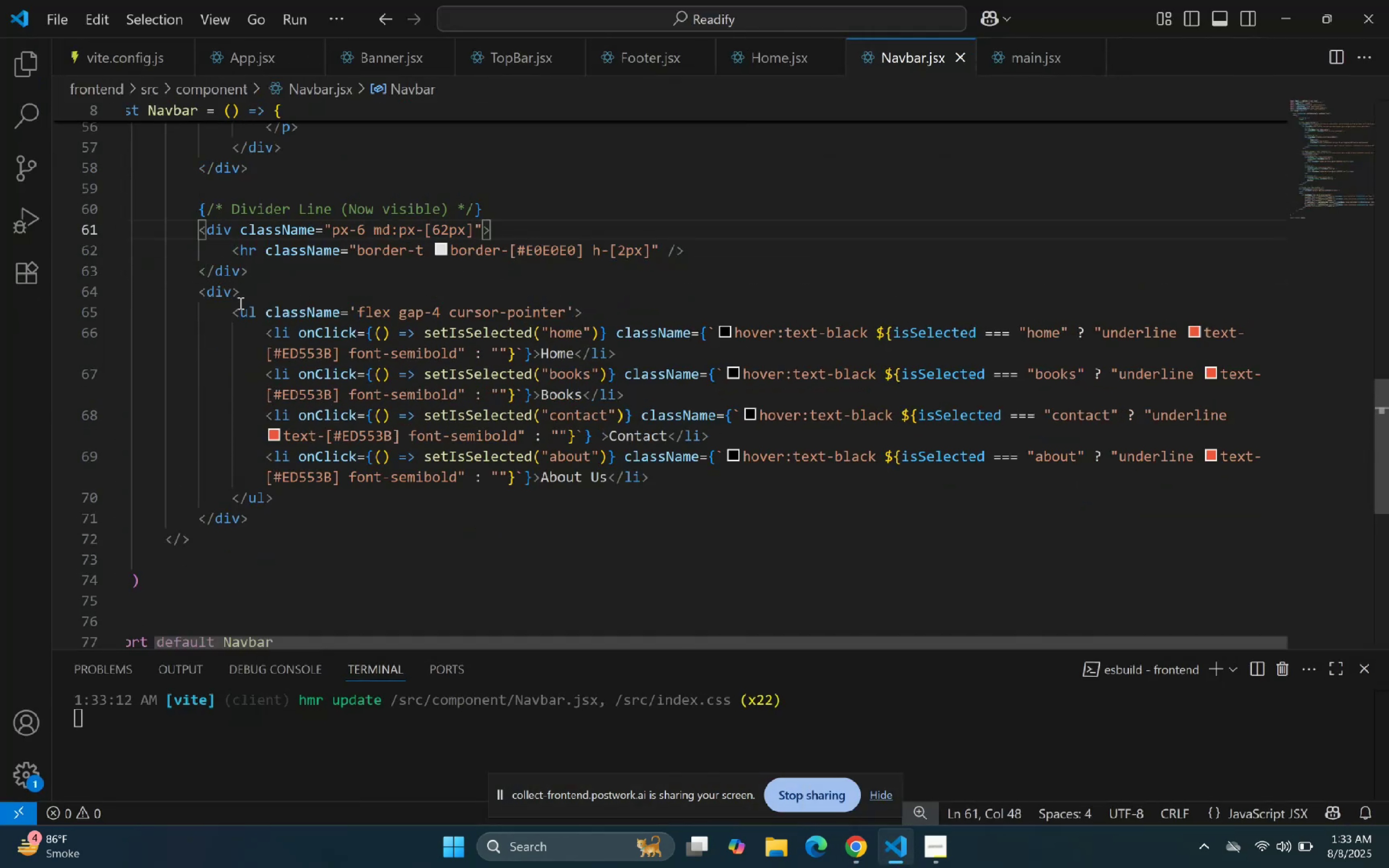 
left_click([236, 293])
 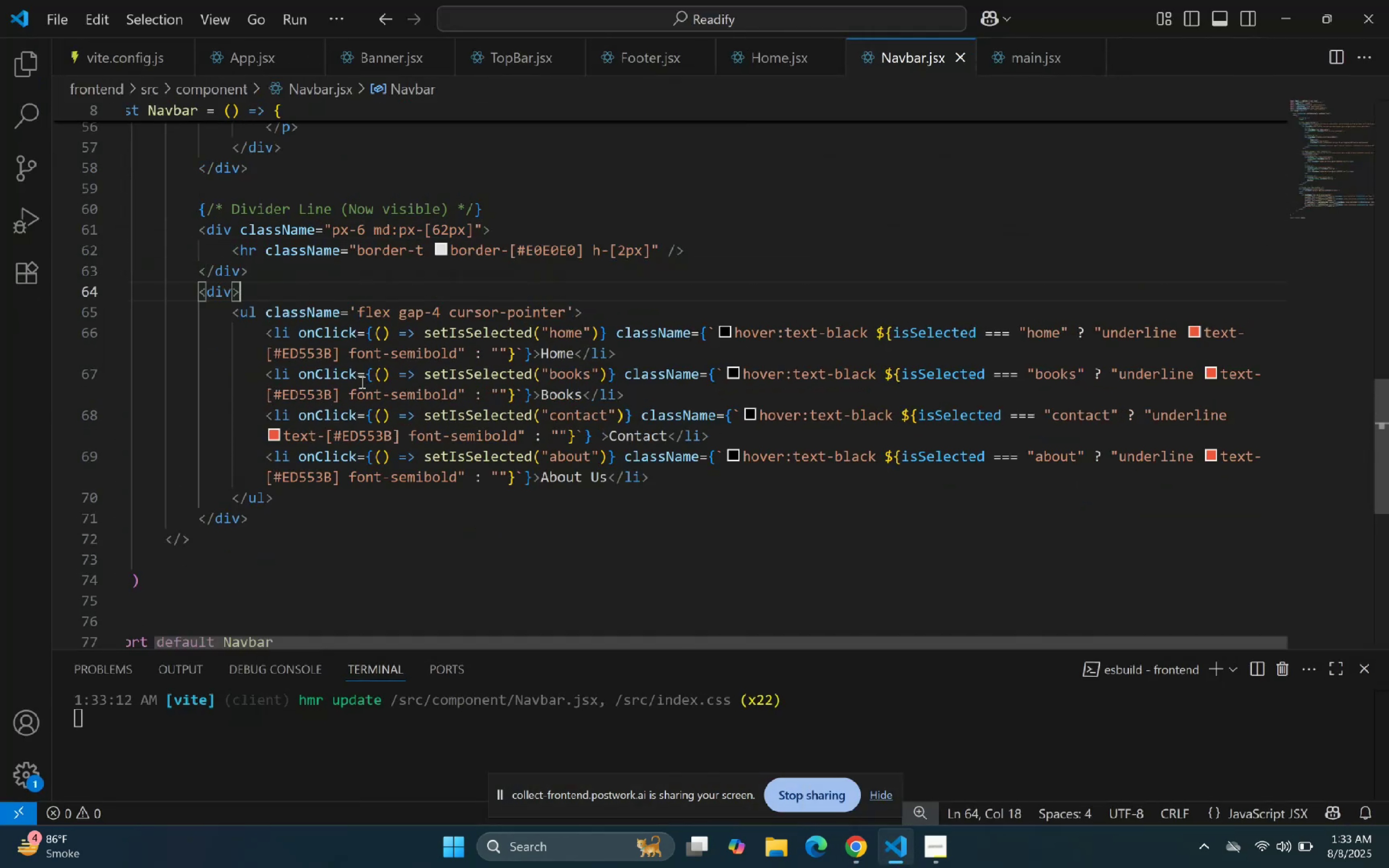 
key(Space)
 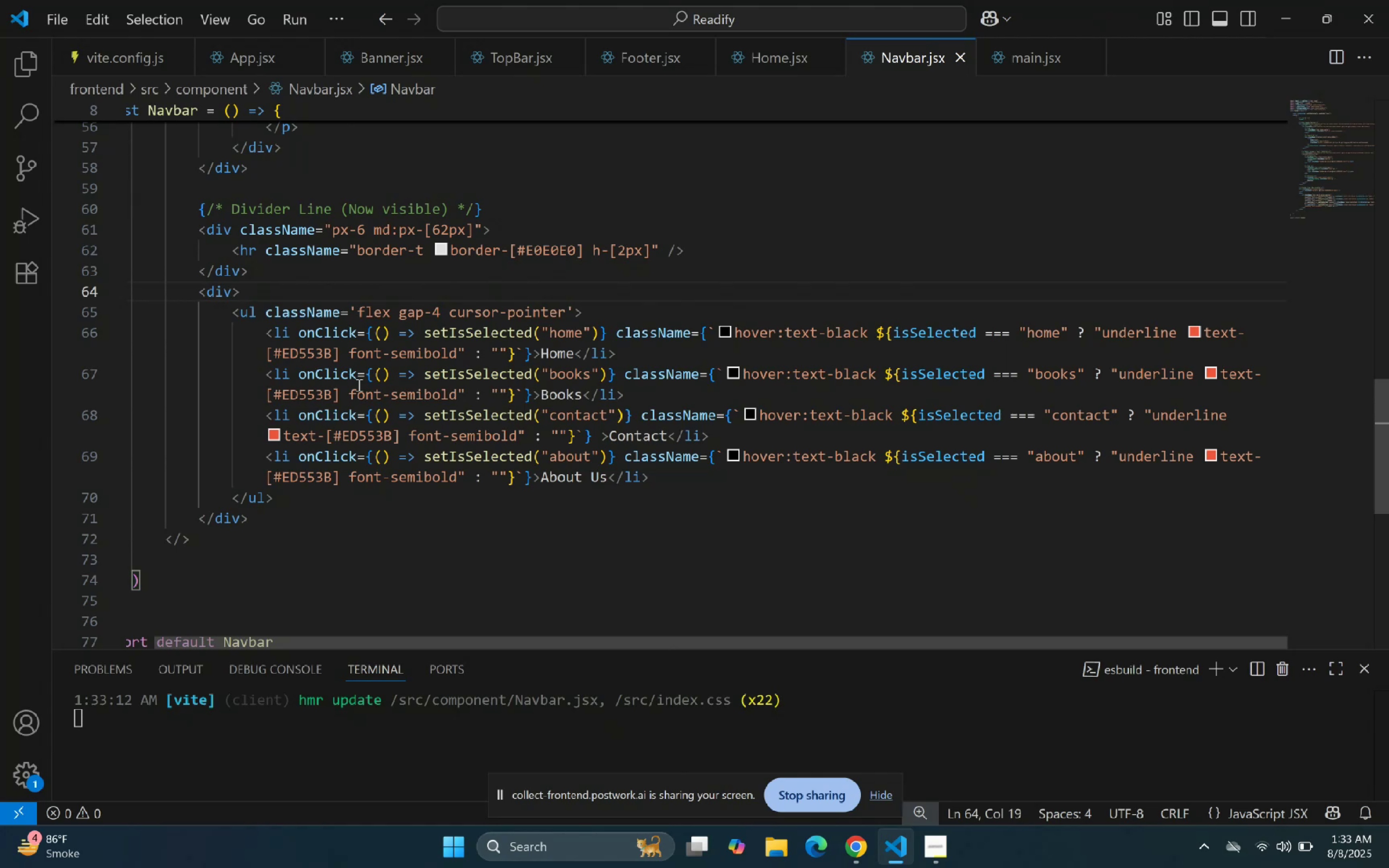 
key(ArrowLeft)
 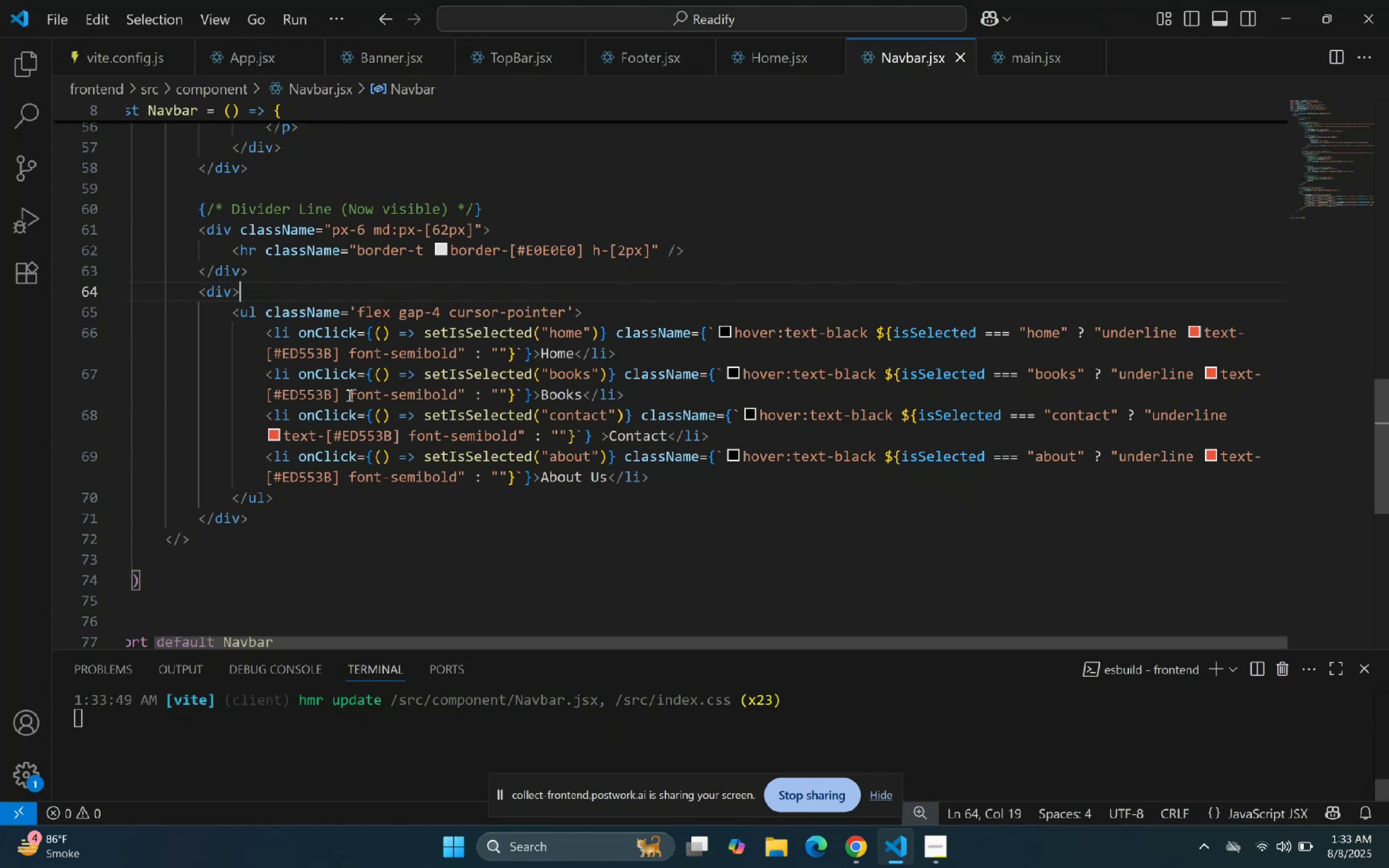 
key(ArrowLeft)
 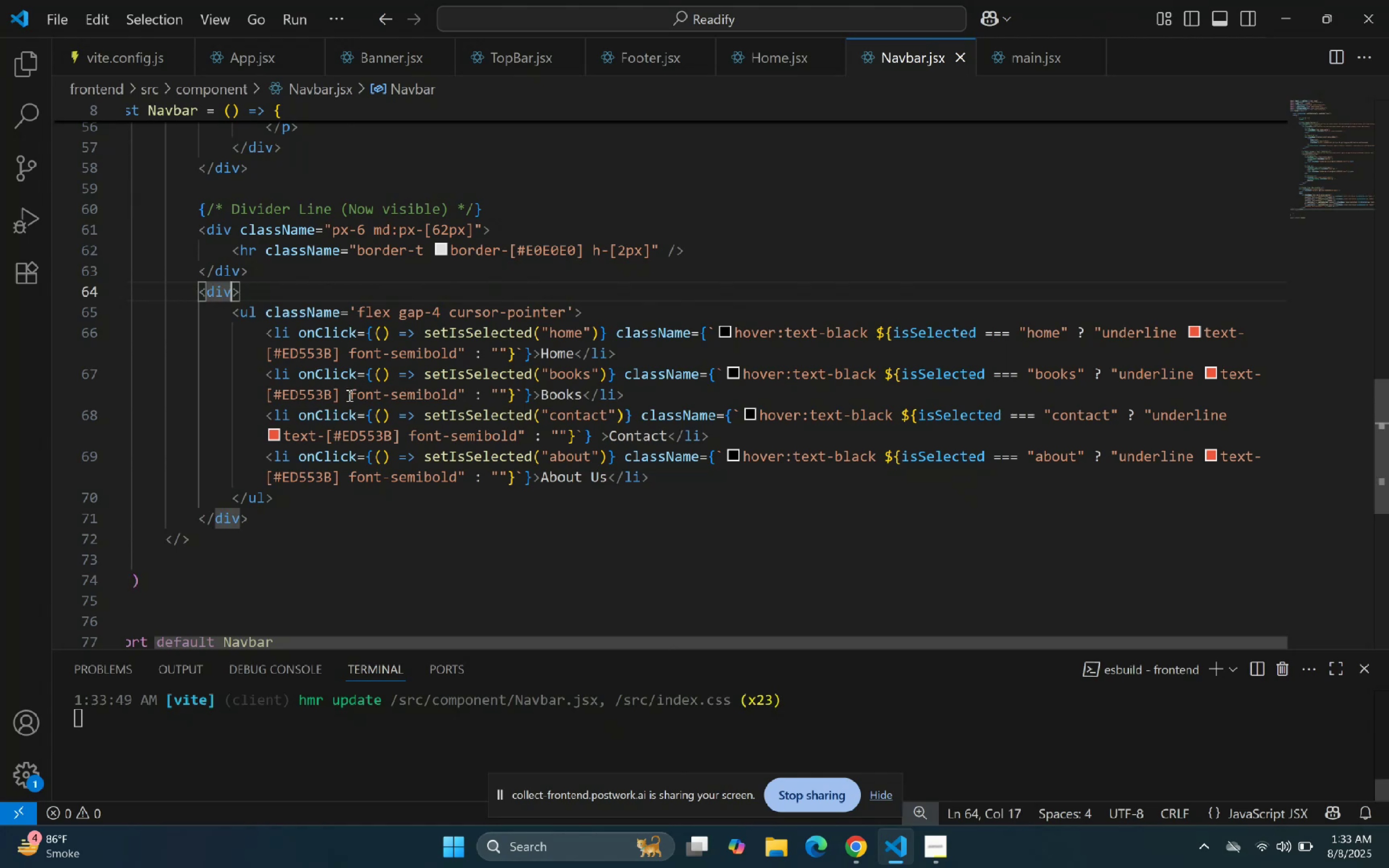 
type( clas)
 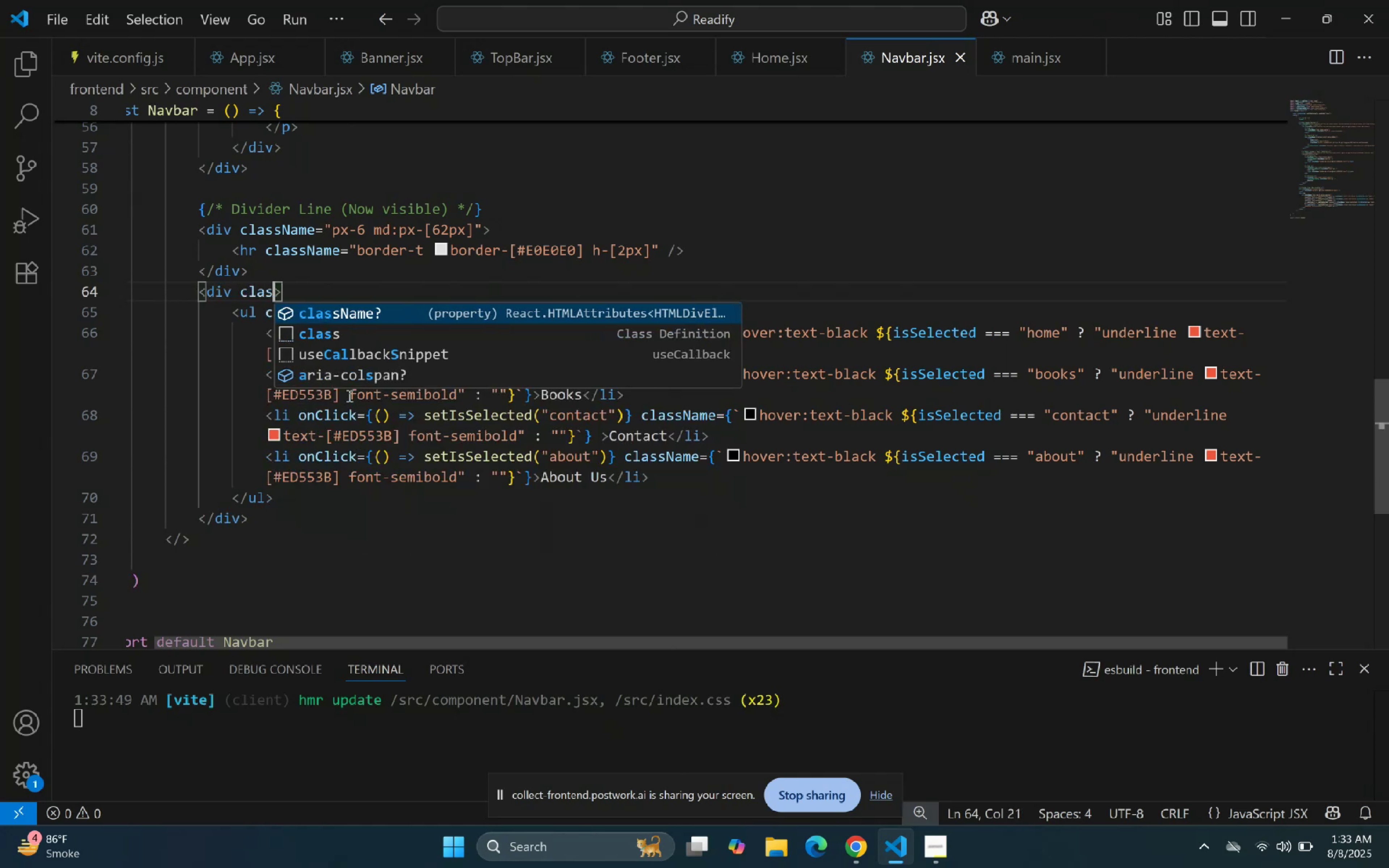 
key(Enter)
 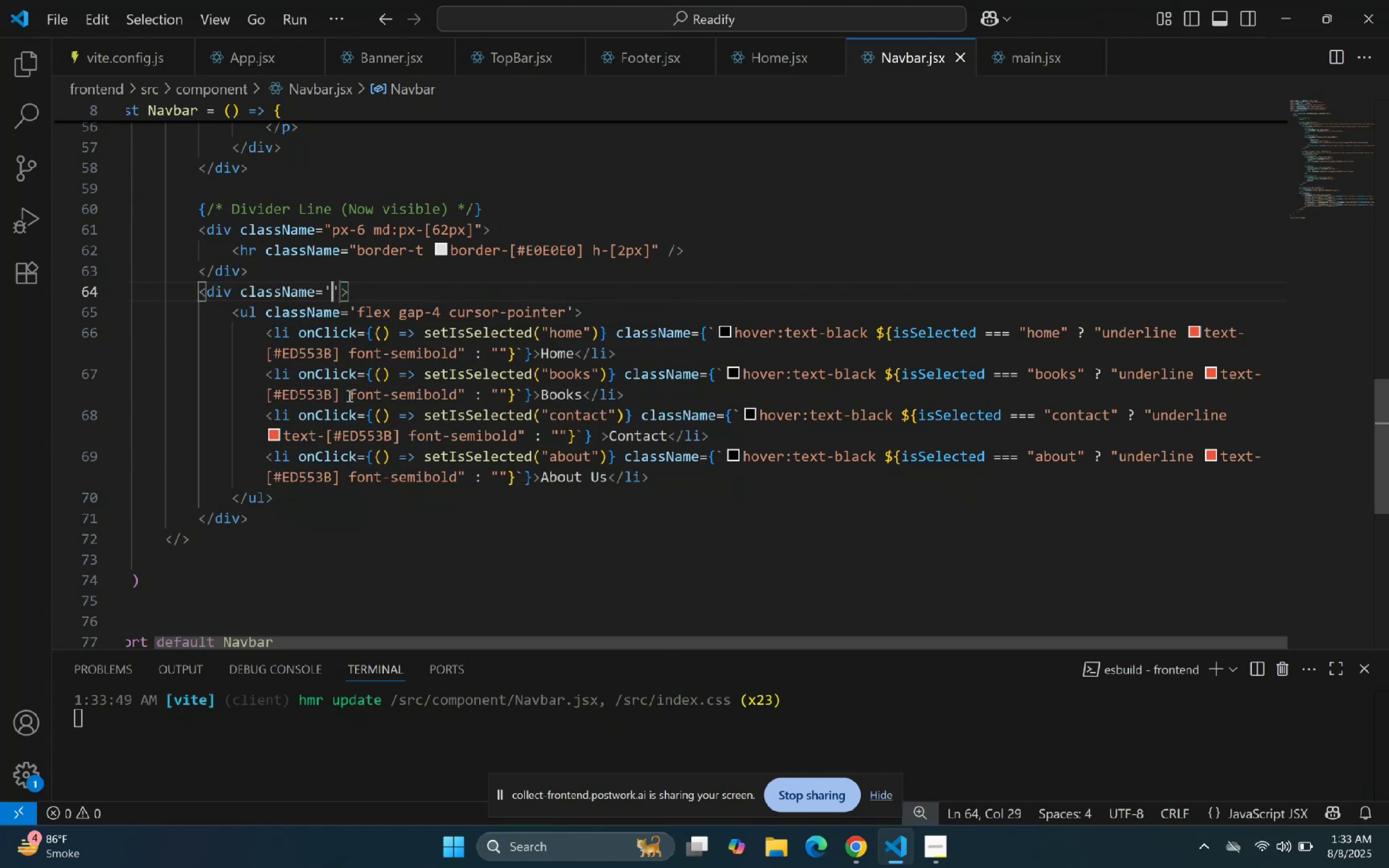 
type(flex just)
 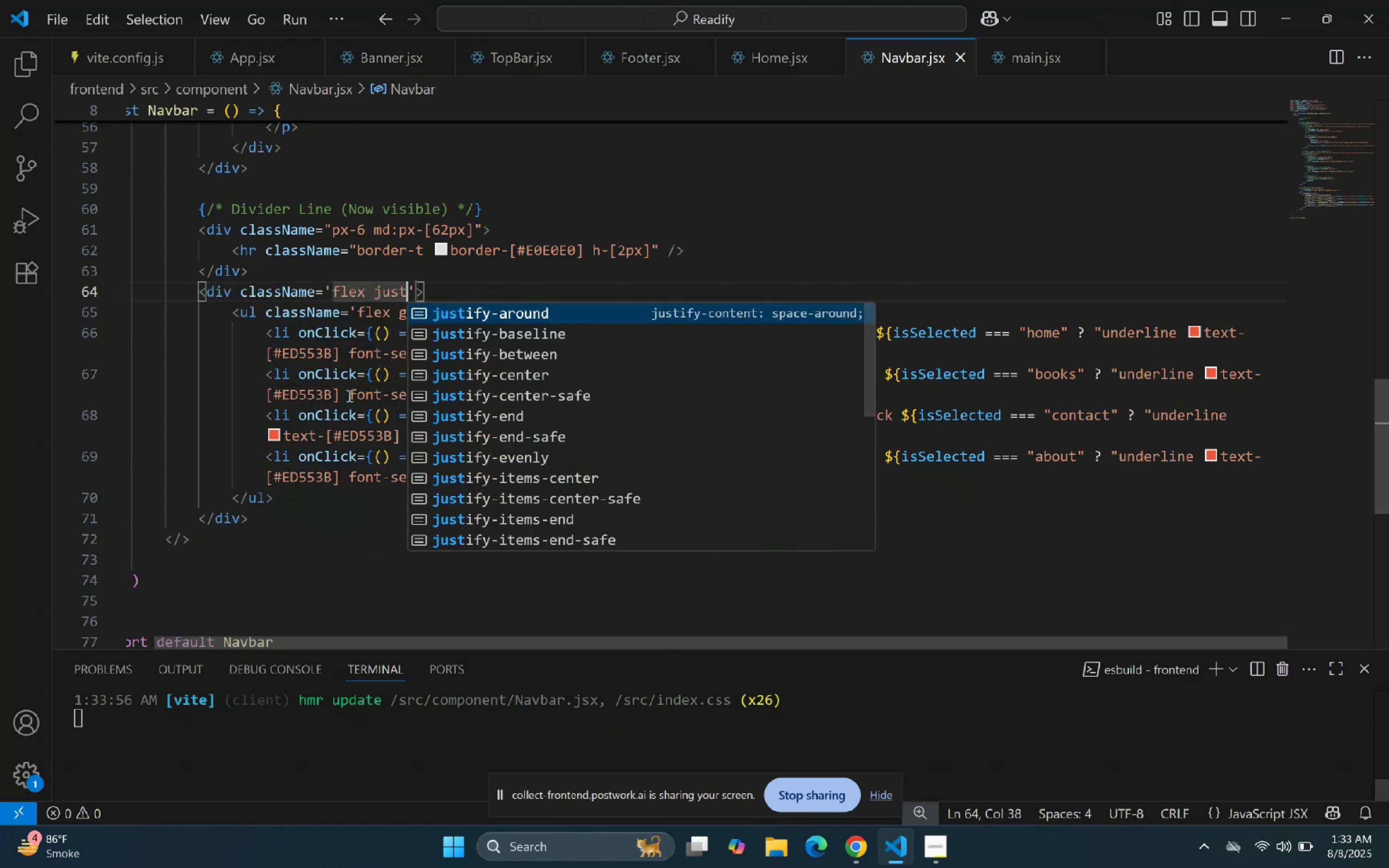 
key(ArrowDown)
 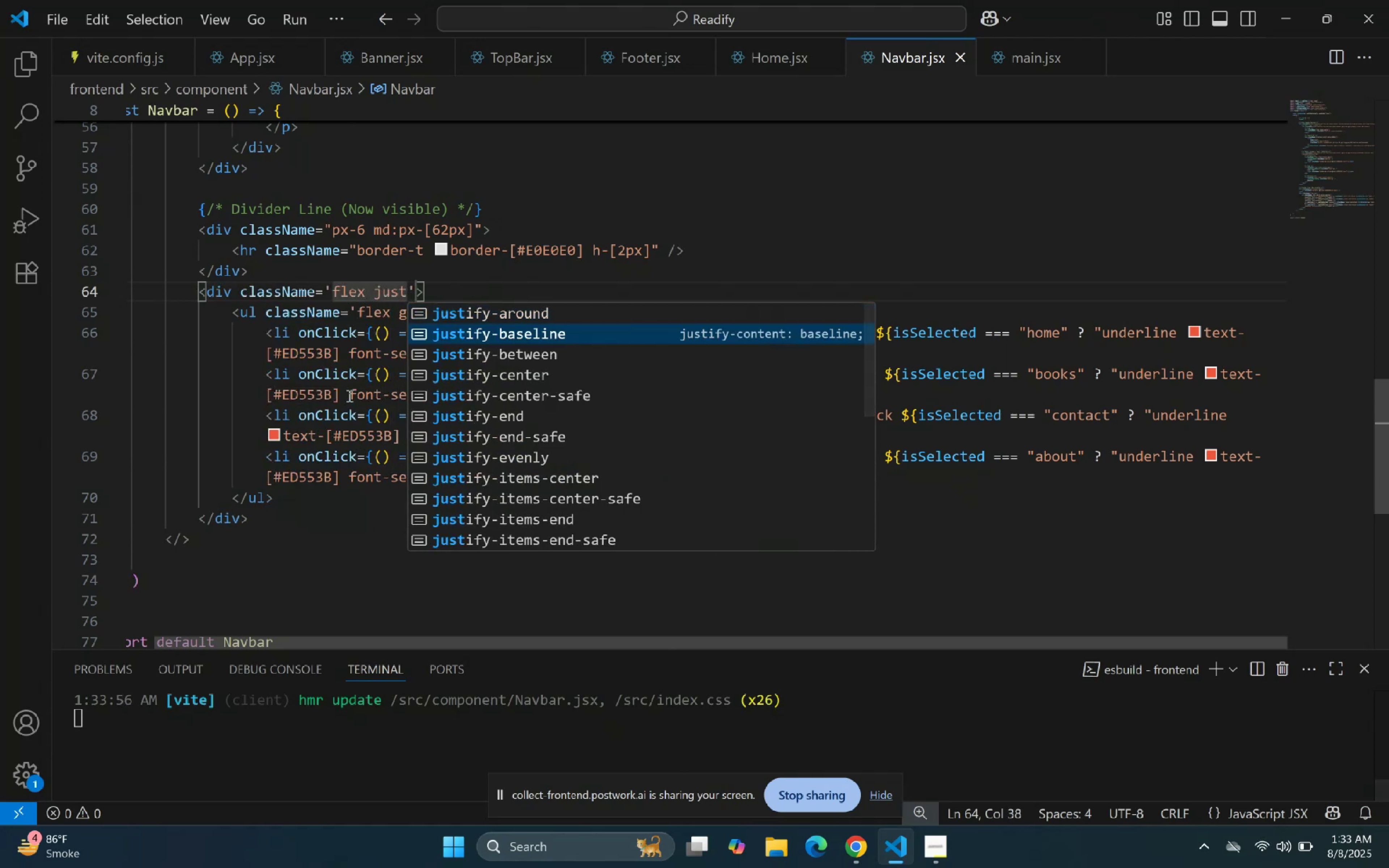 
key(ArrowDown)
 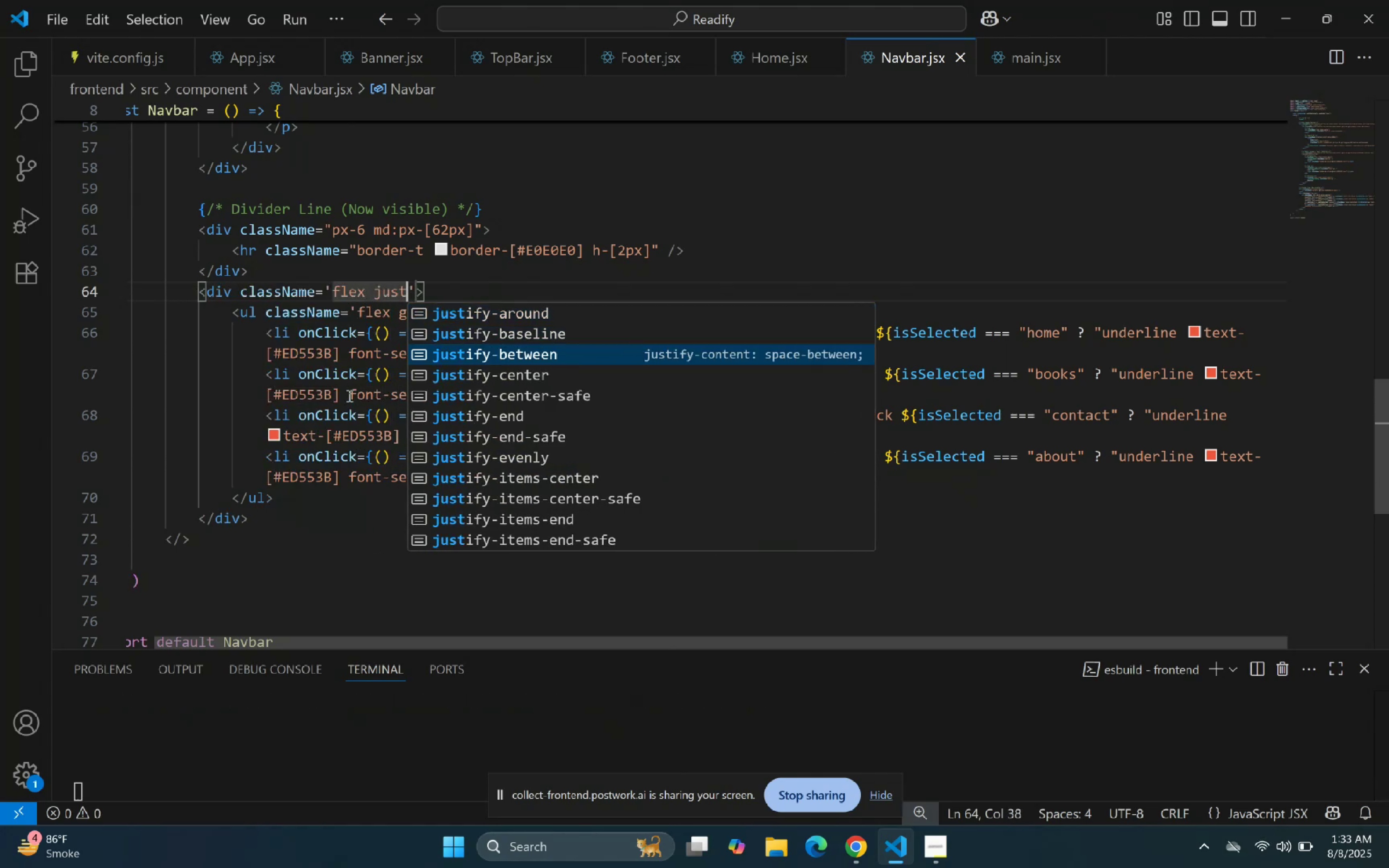 
key(ArrowDown)
 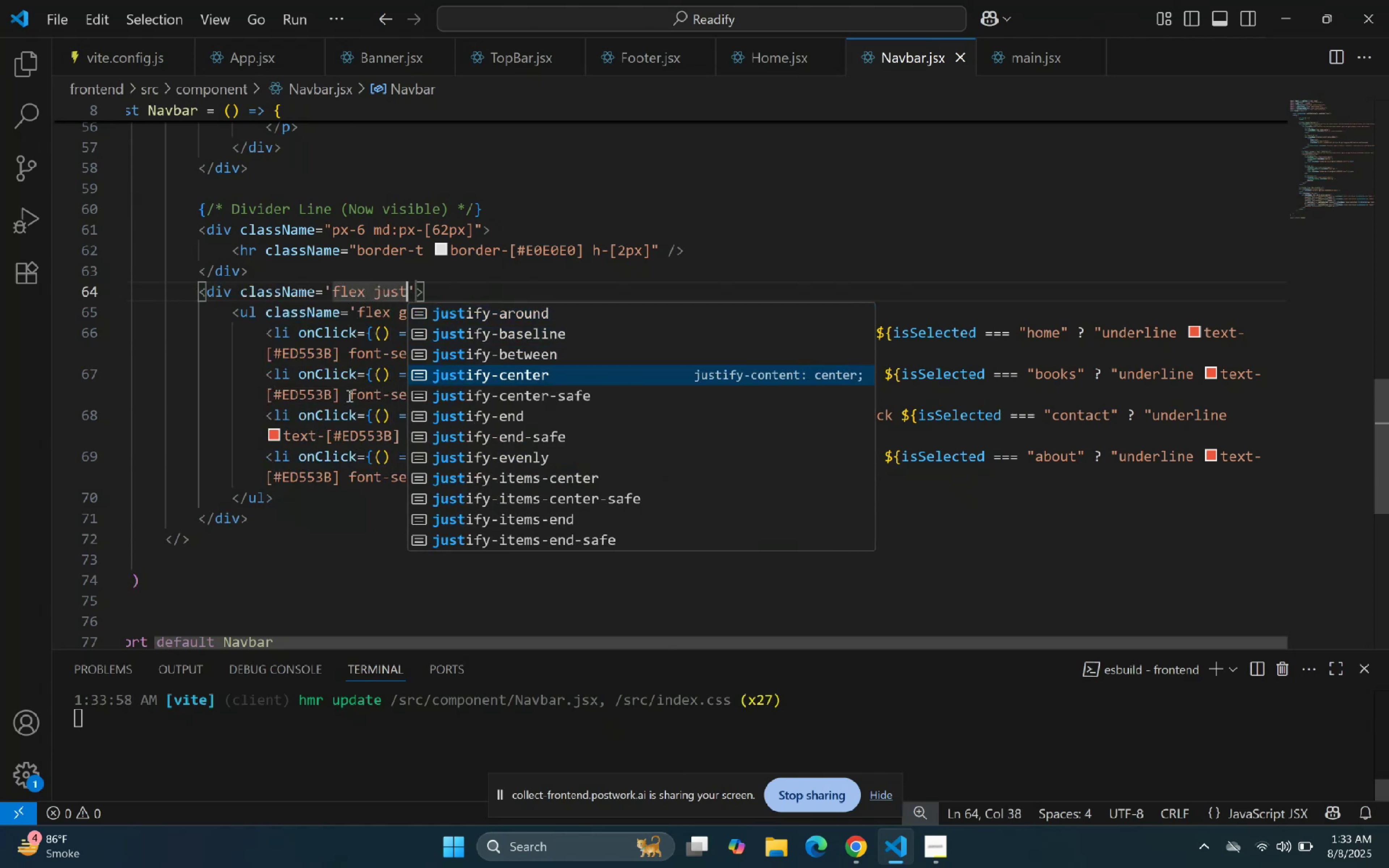 
key(Enter)
 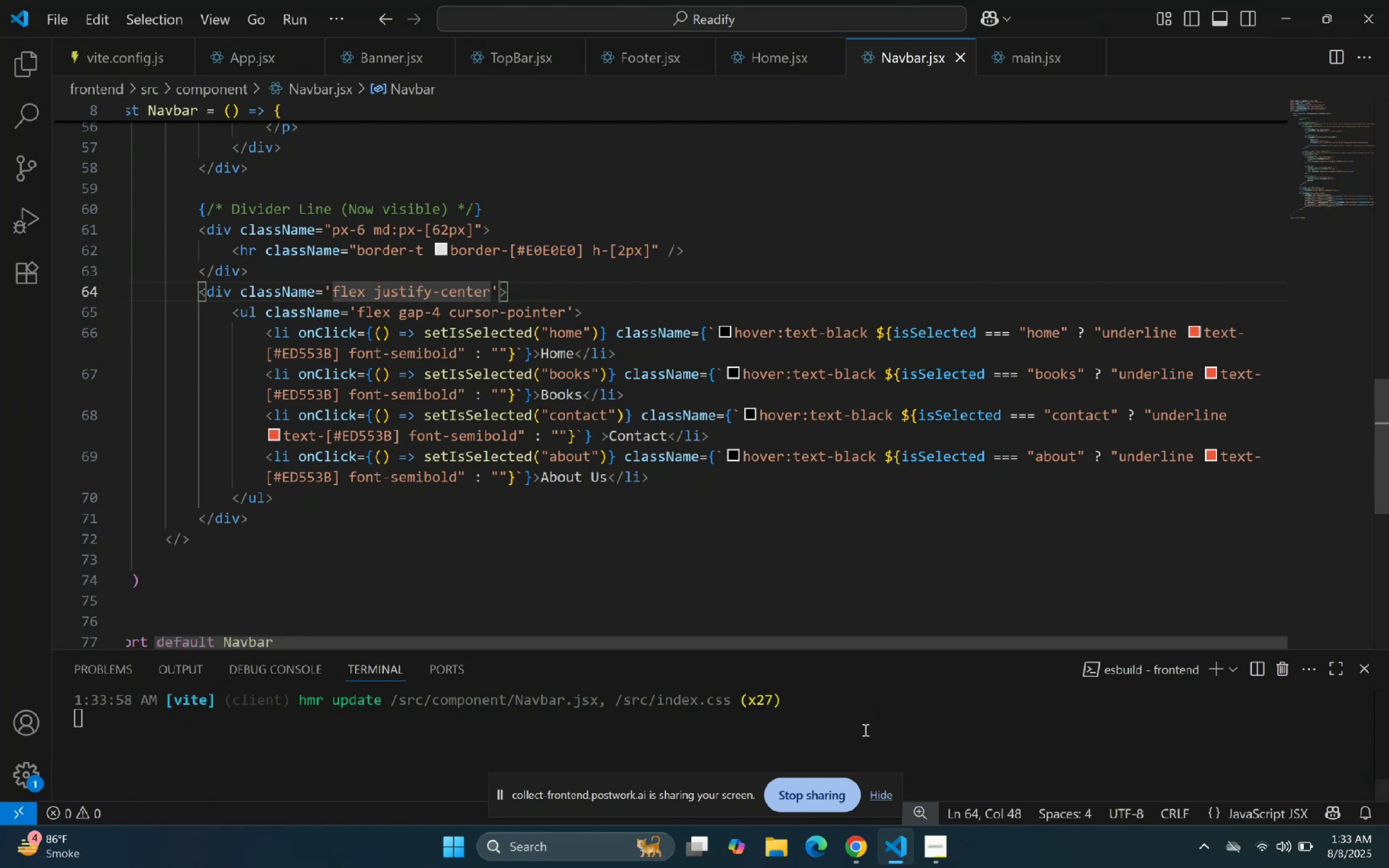 
left_click([890, 851])
 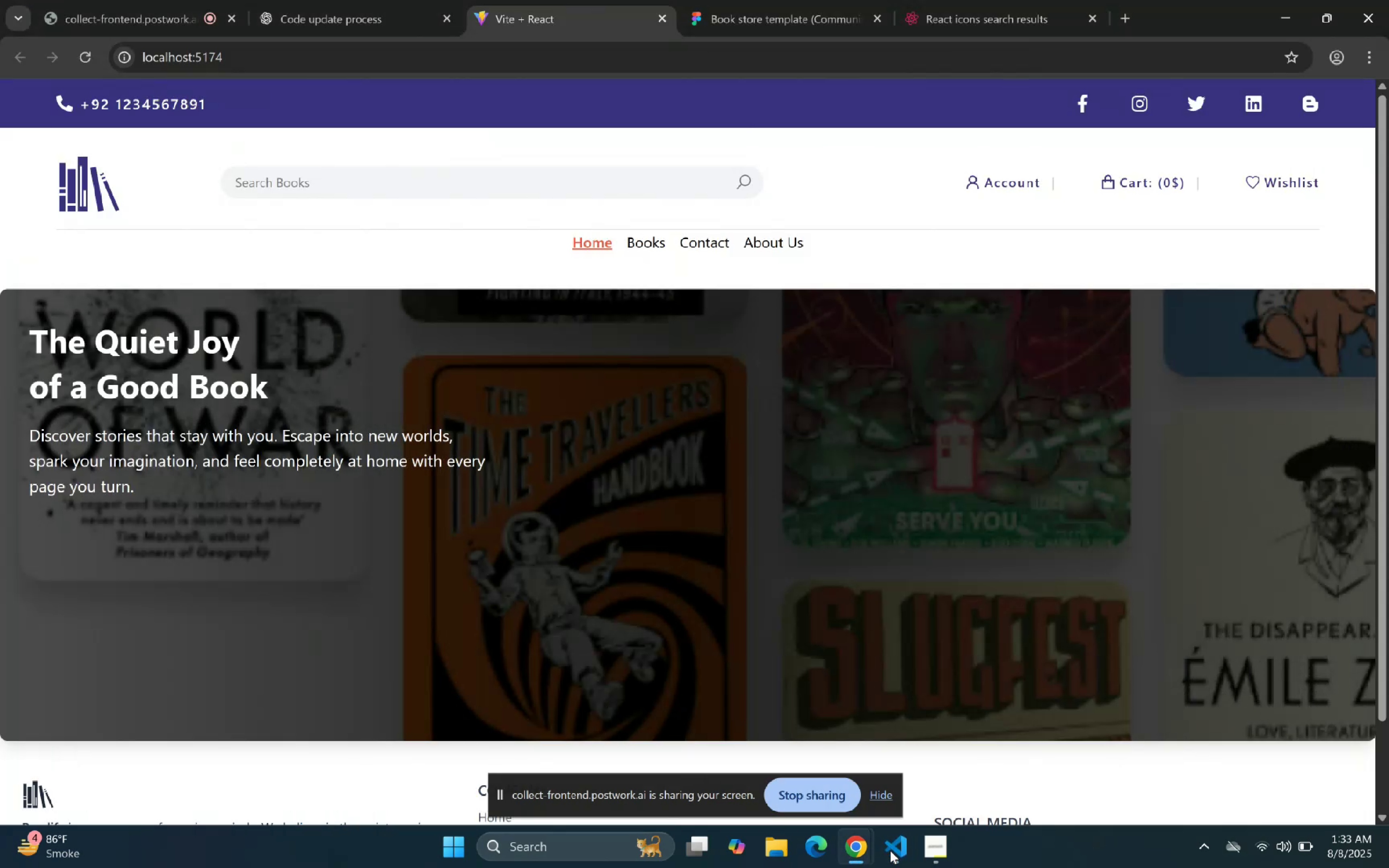 
left_click([890, 851])
 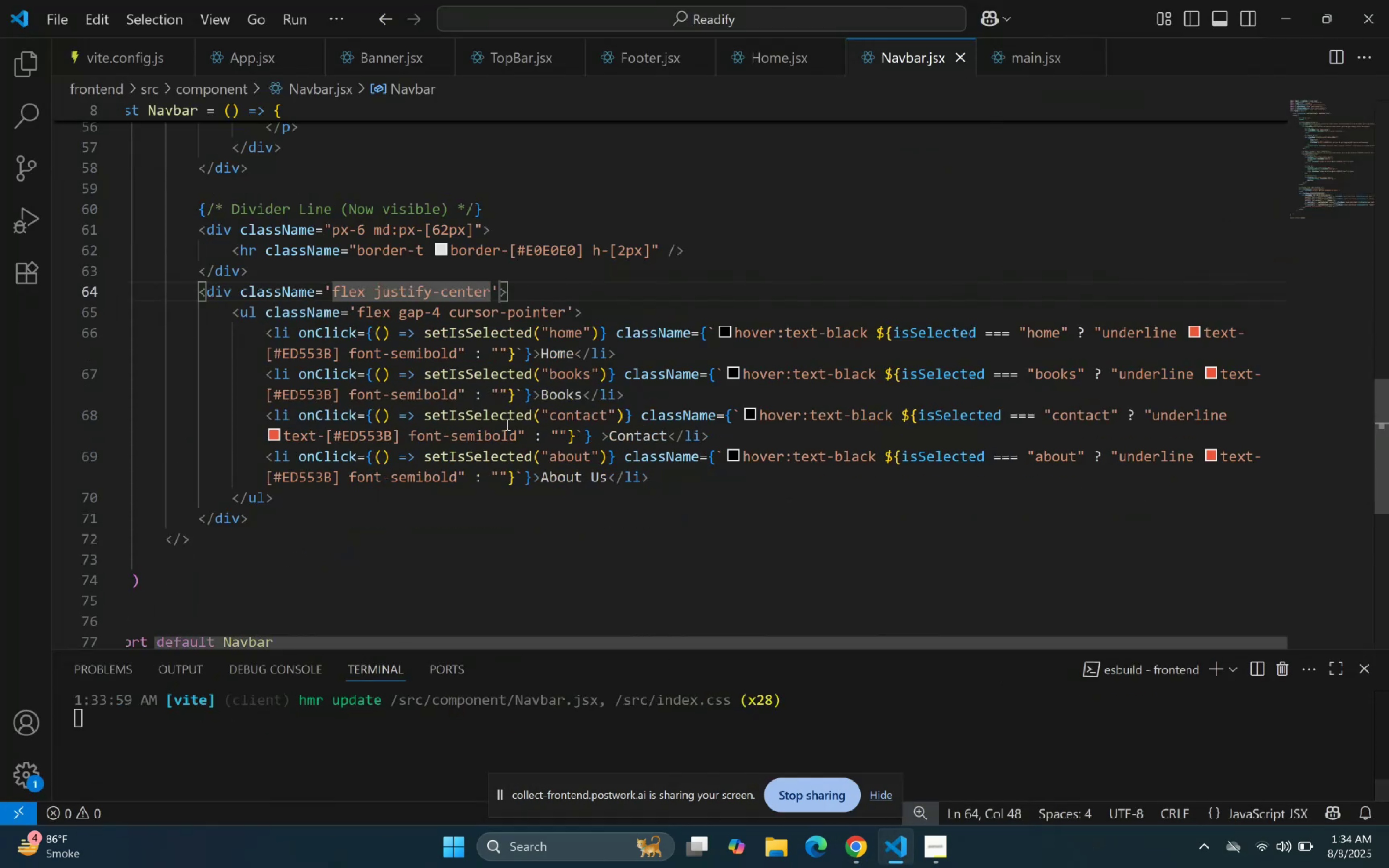 
type( gap-22)
 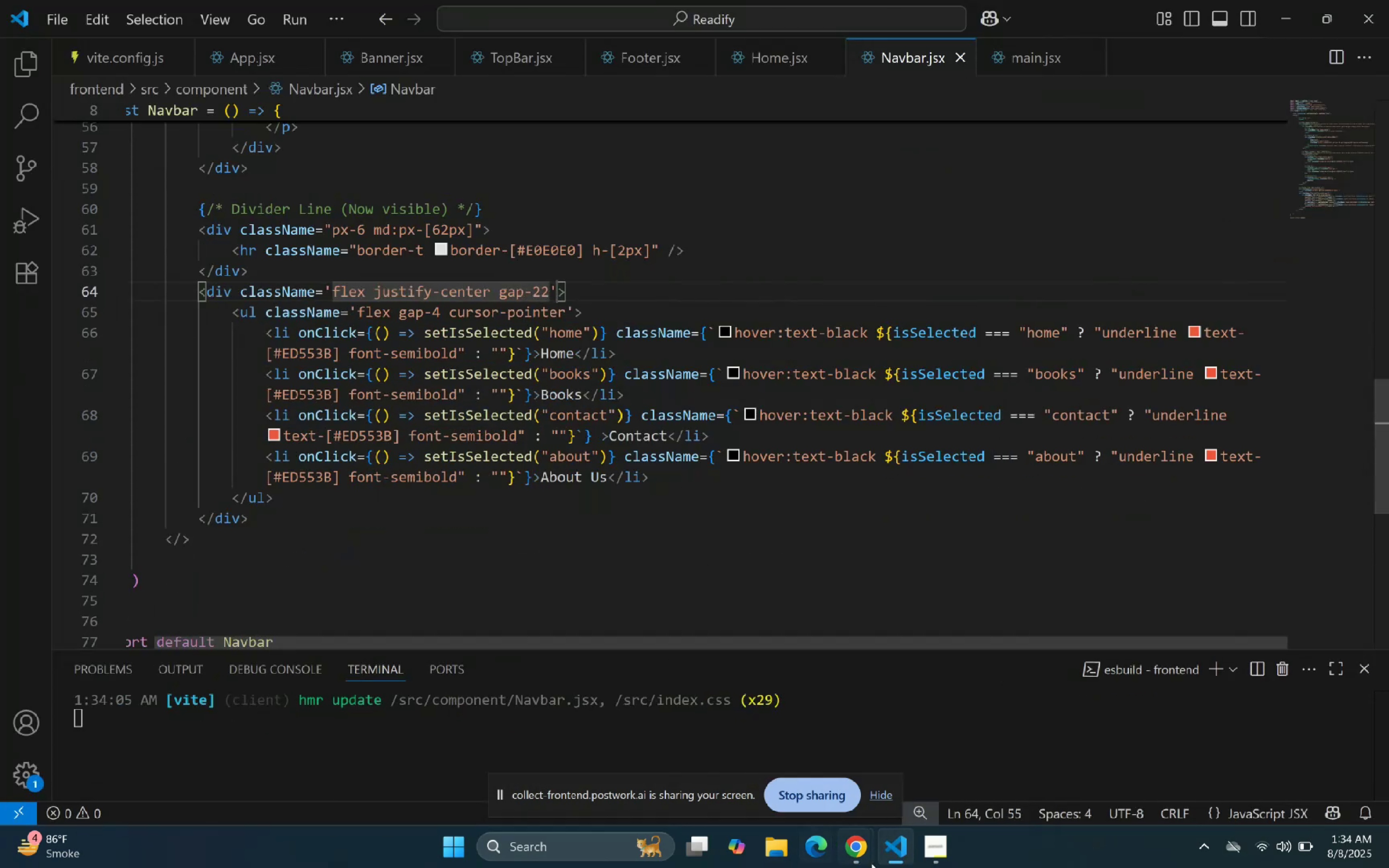 
left_click([908, 860])
 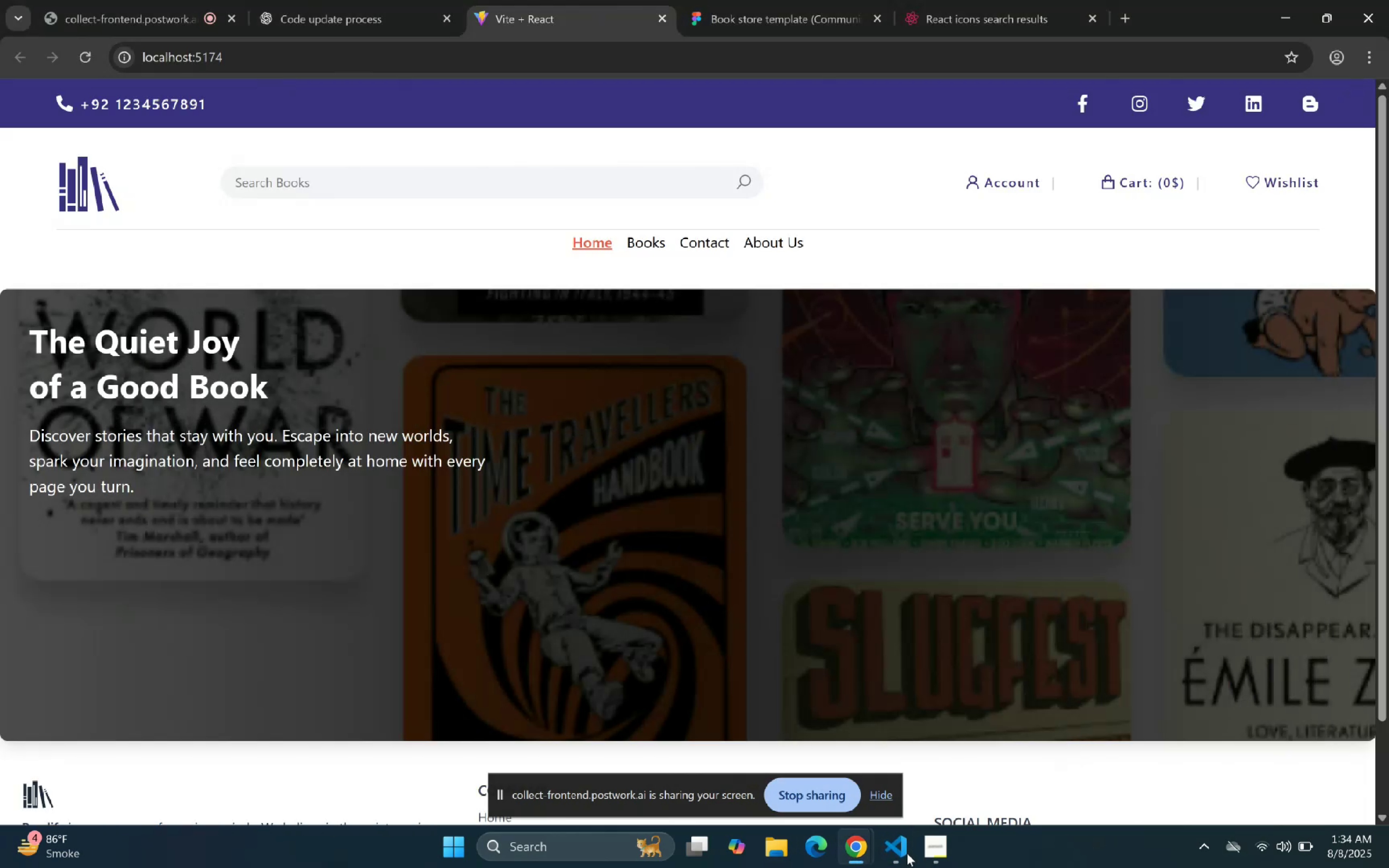 
left_click([907, 853])
 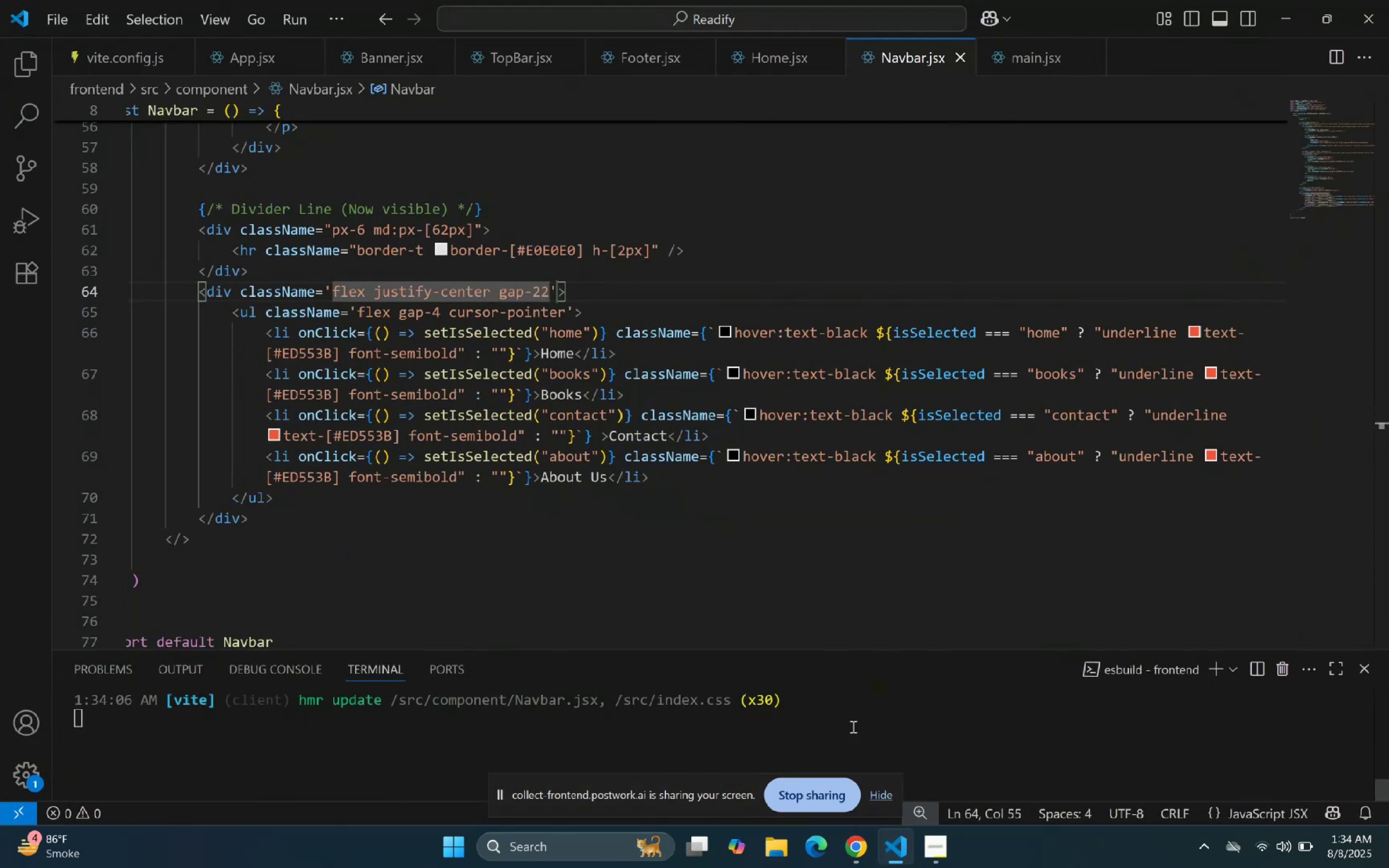 
key(Backspace)
 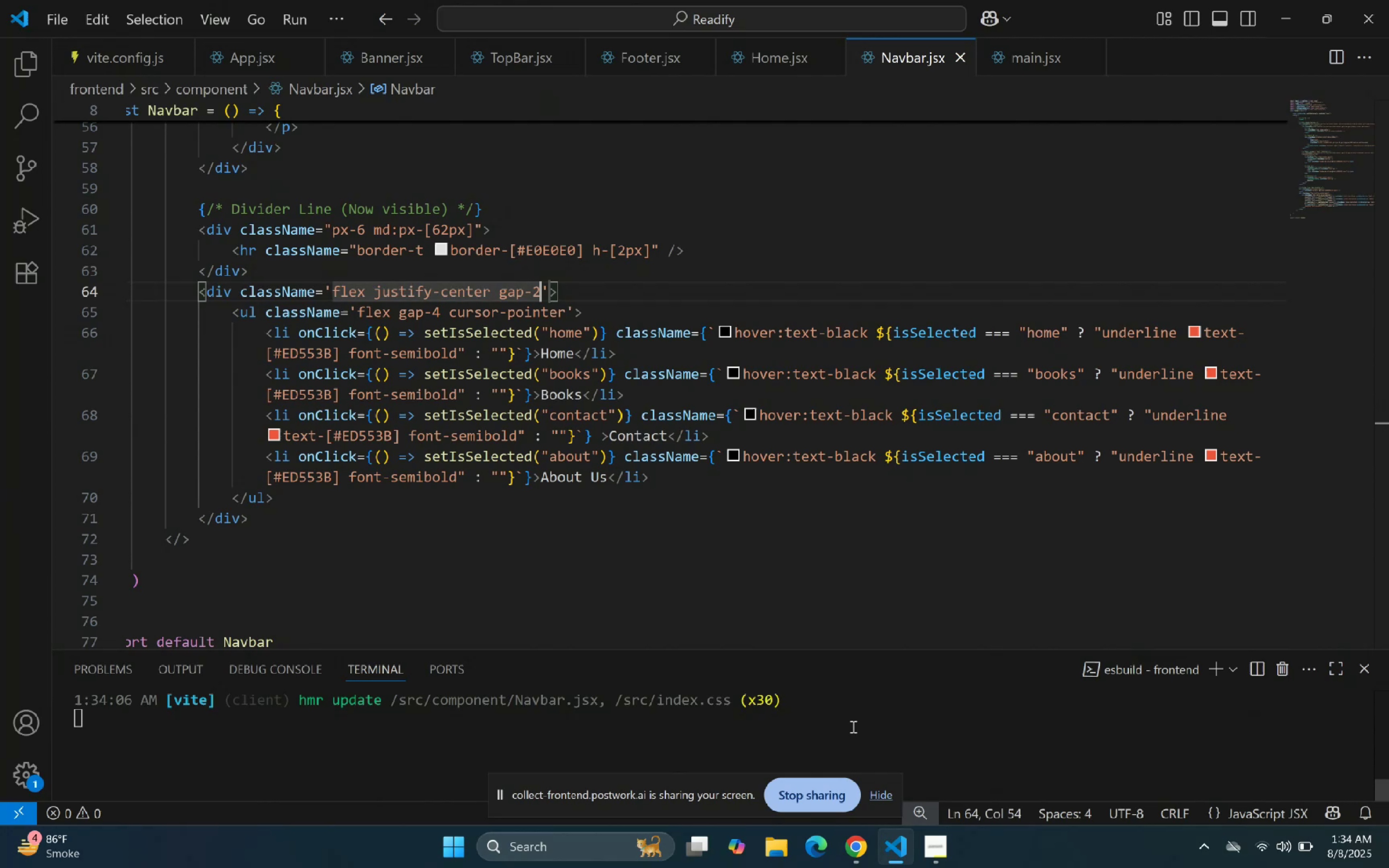 
key(Backspace)
 